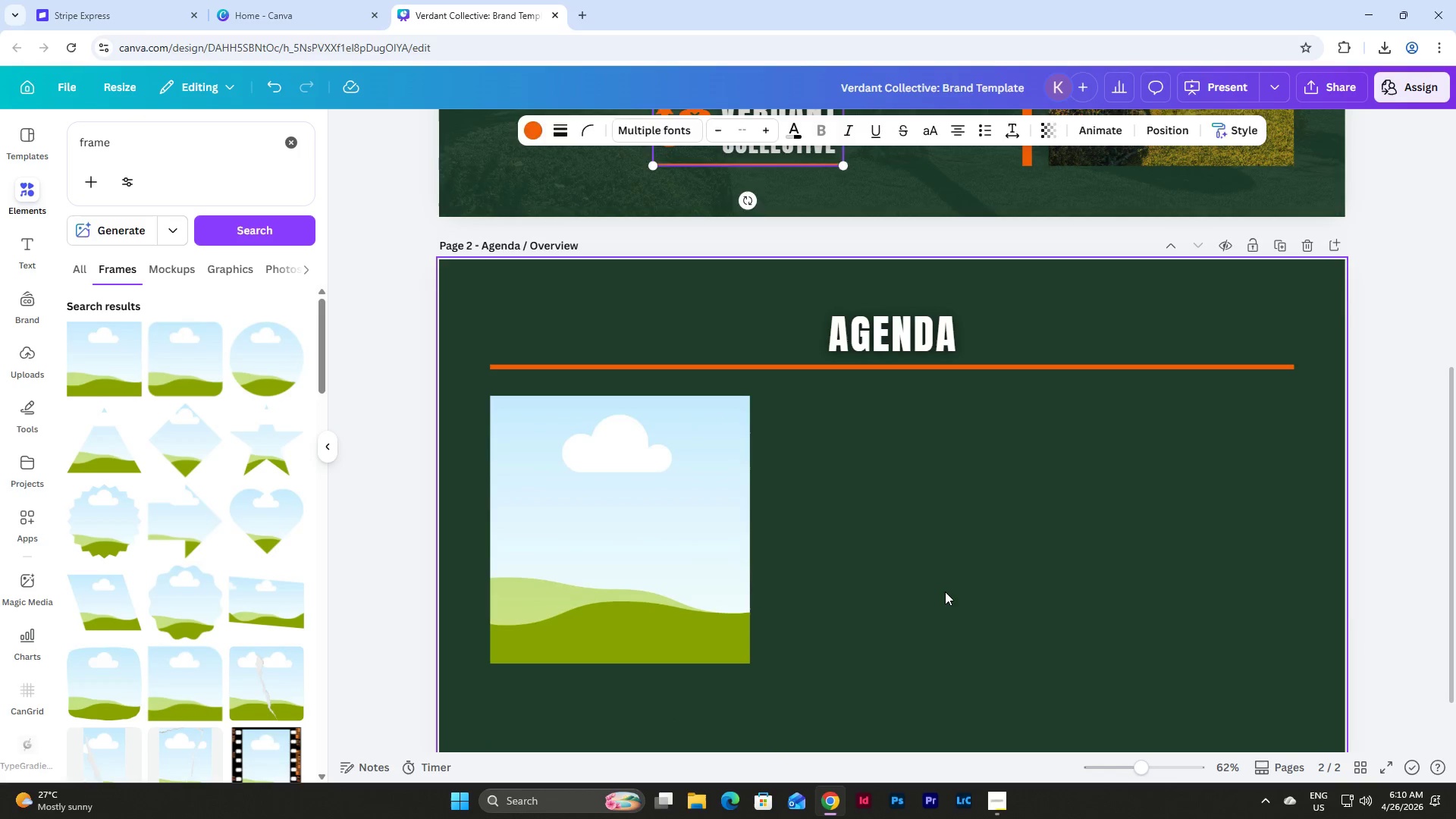 
key(Control+V)
 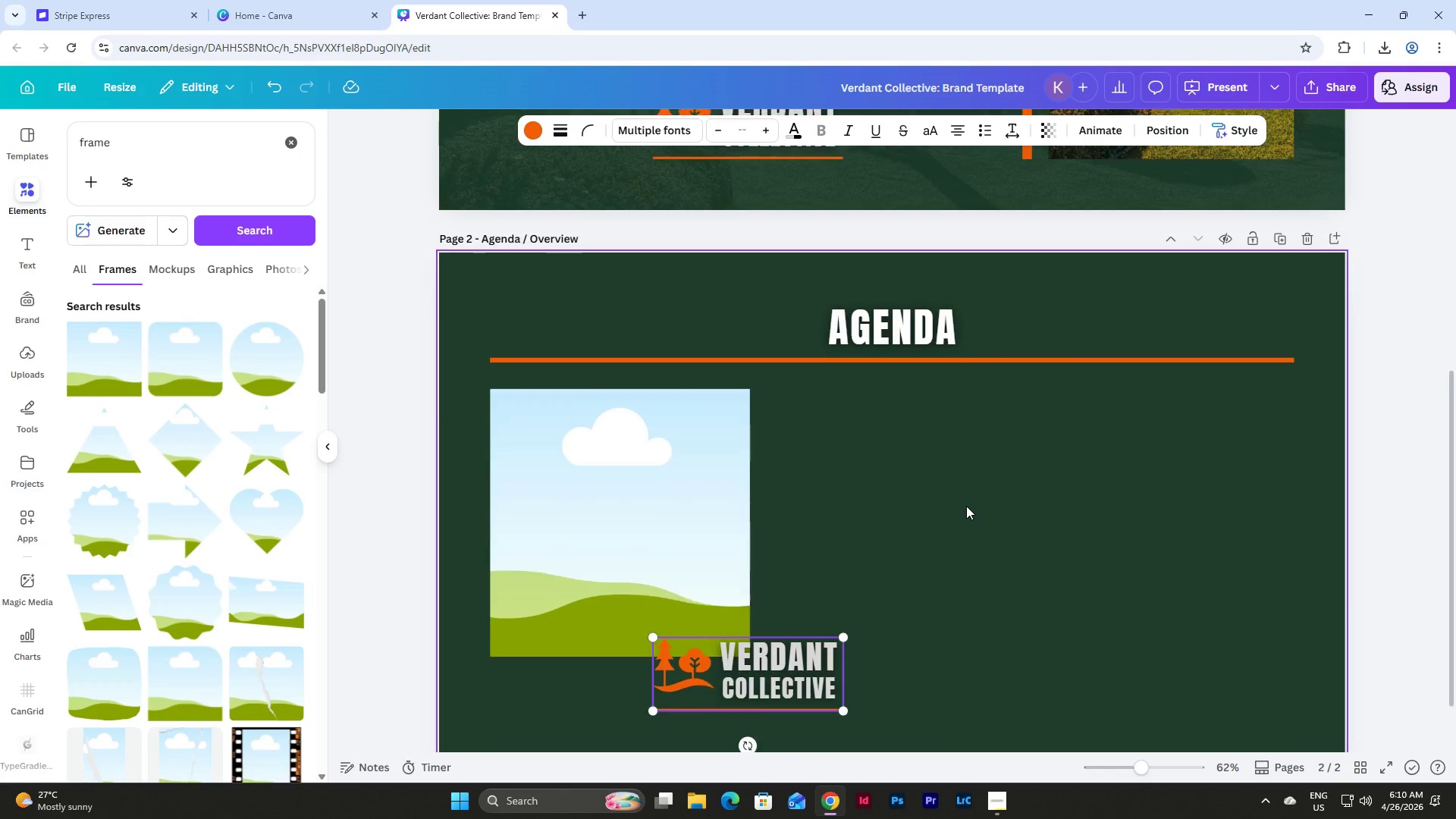 
scroll: coordinate [966, 506], scroll_direction: down, amount: 4.0
 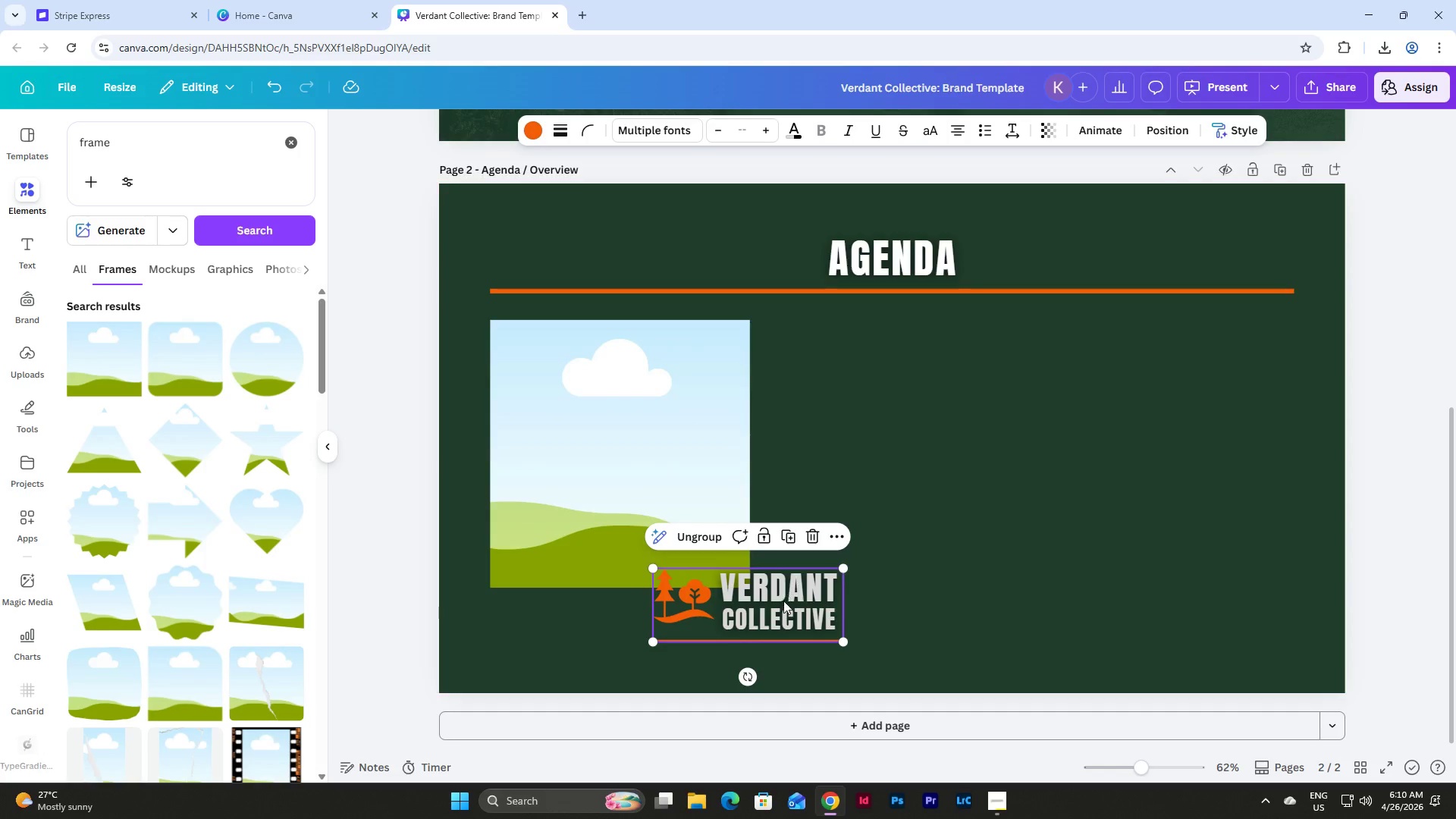 
left_click_drag(start_coordinate=[783, 603], to_coordinate=[1233, 602])
 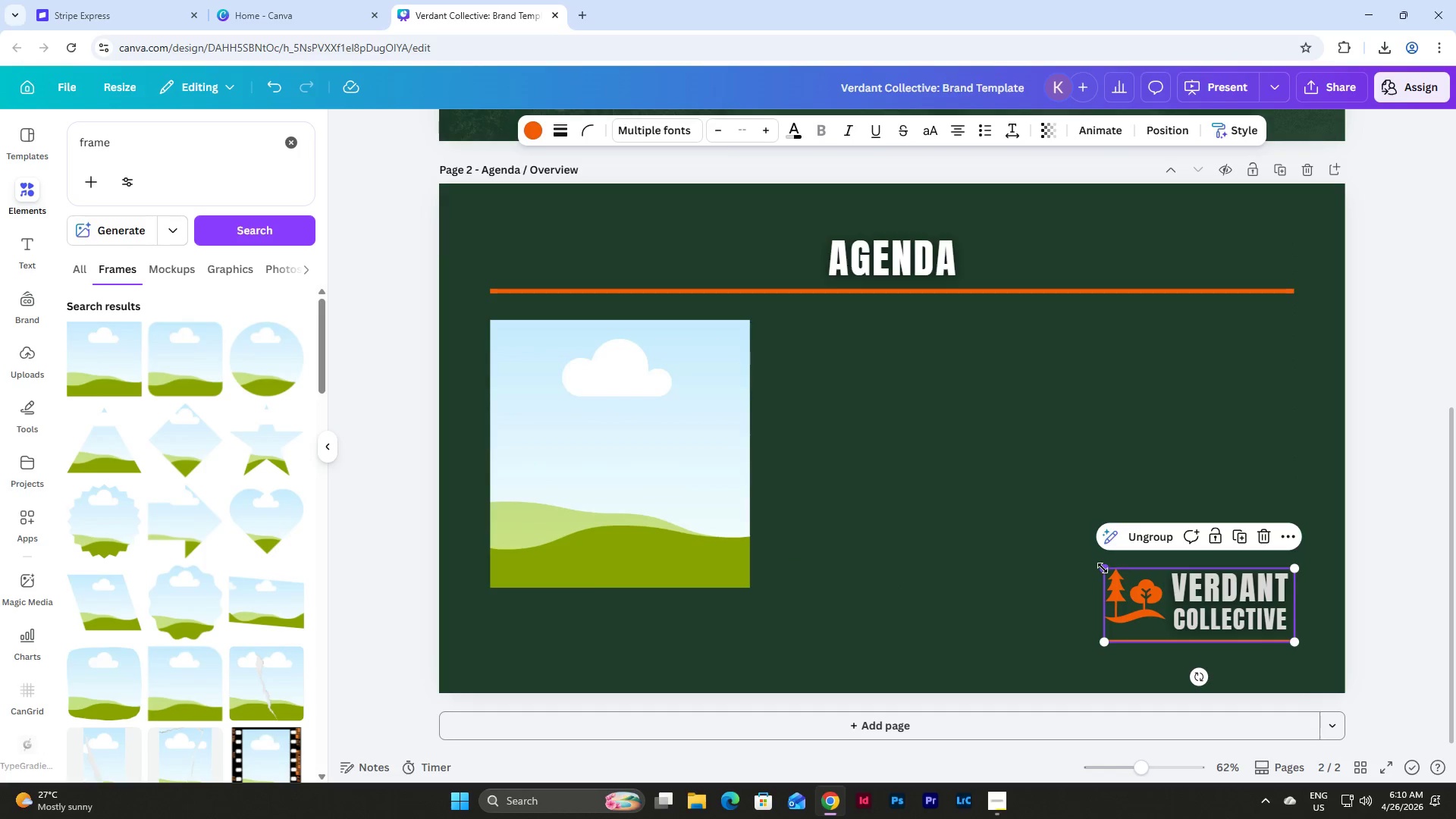 
left_click_drag(start_coordinate=[1103, 568], to_coordinate=[1164, 625])
 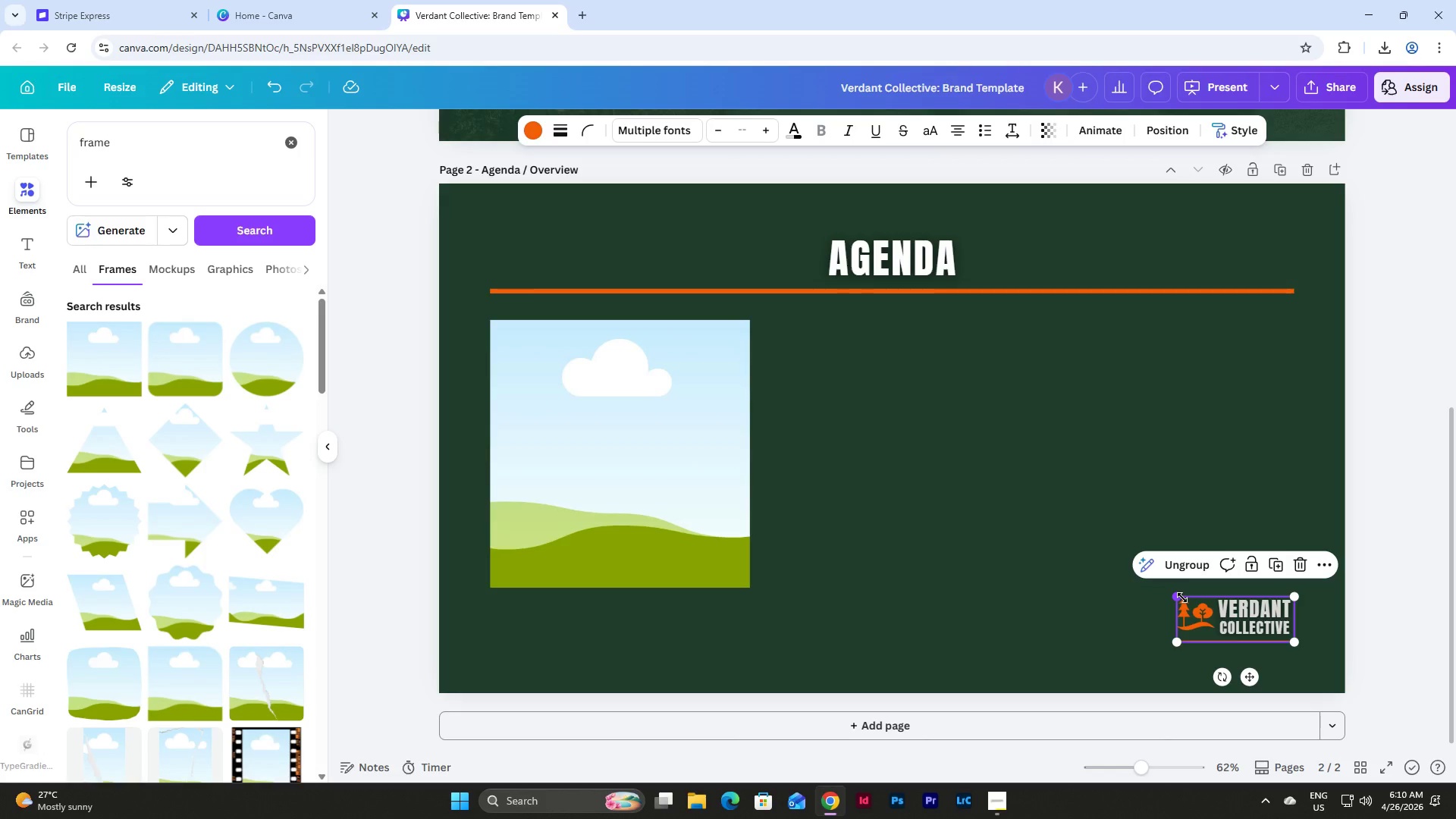 
wait(5.67)
 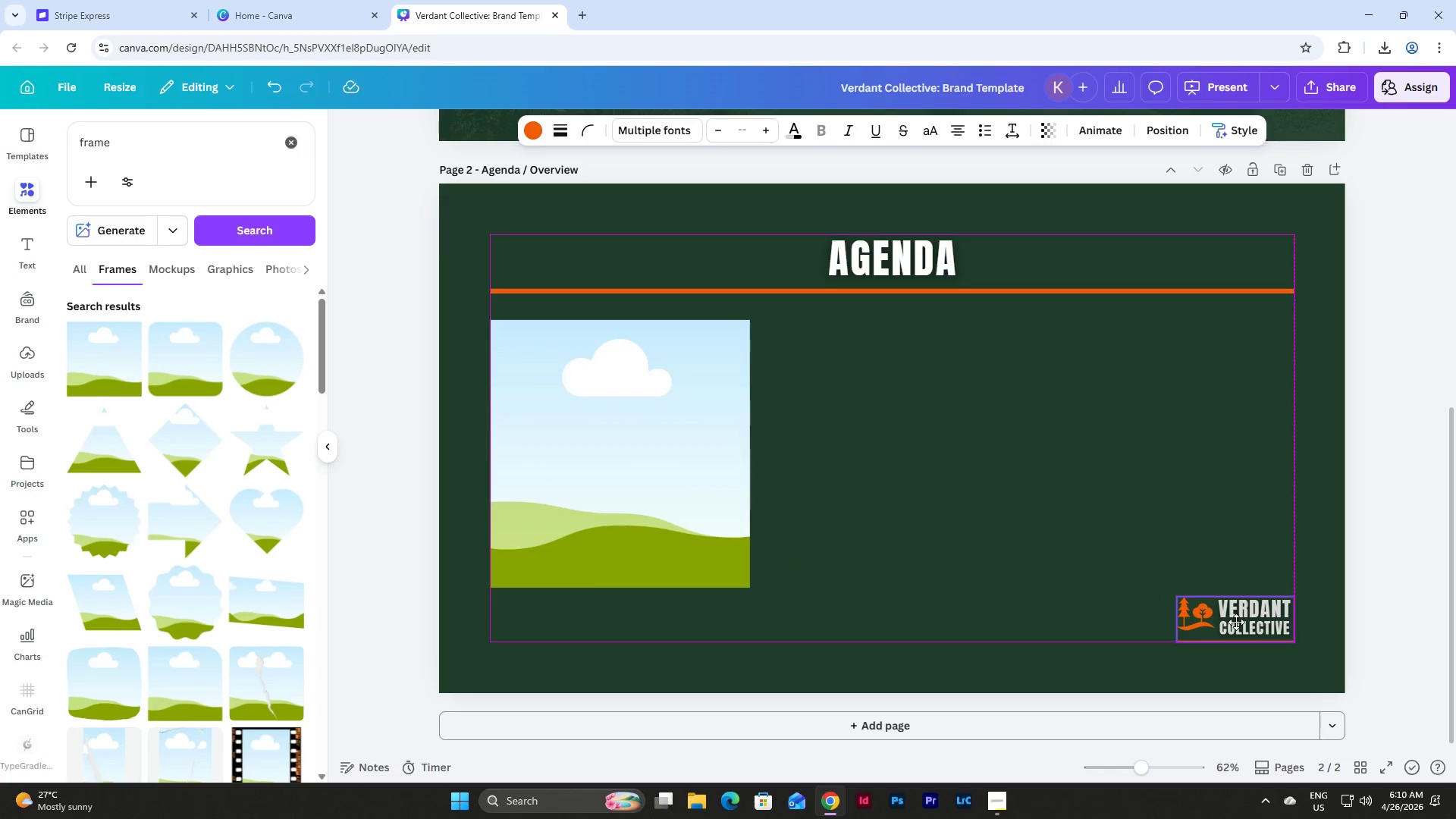 
left_click([1083, 605])
 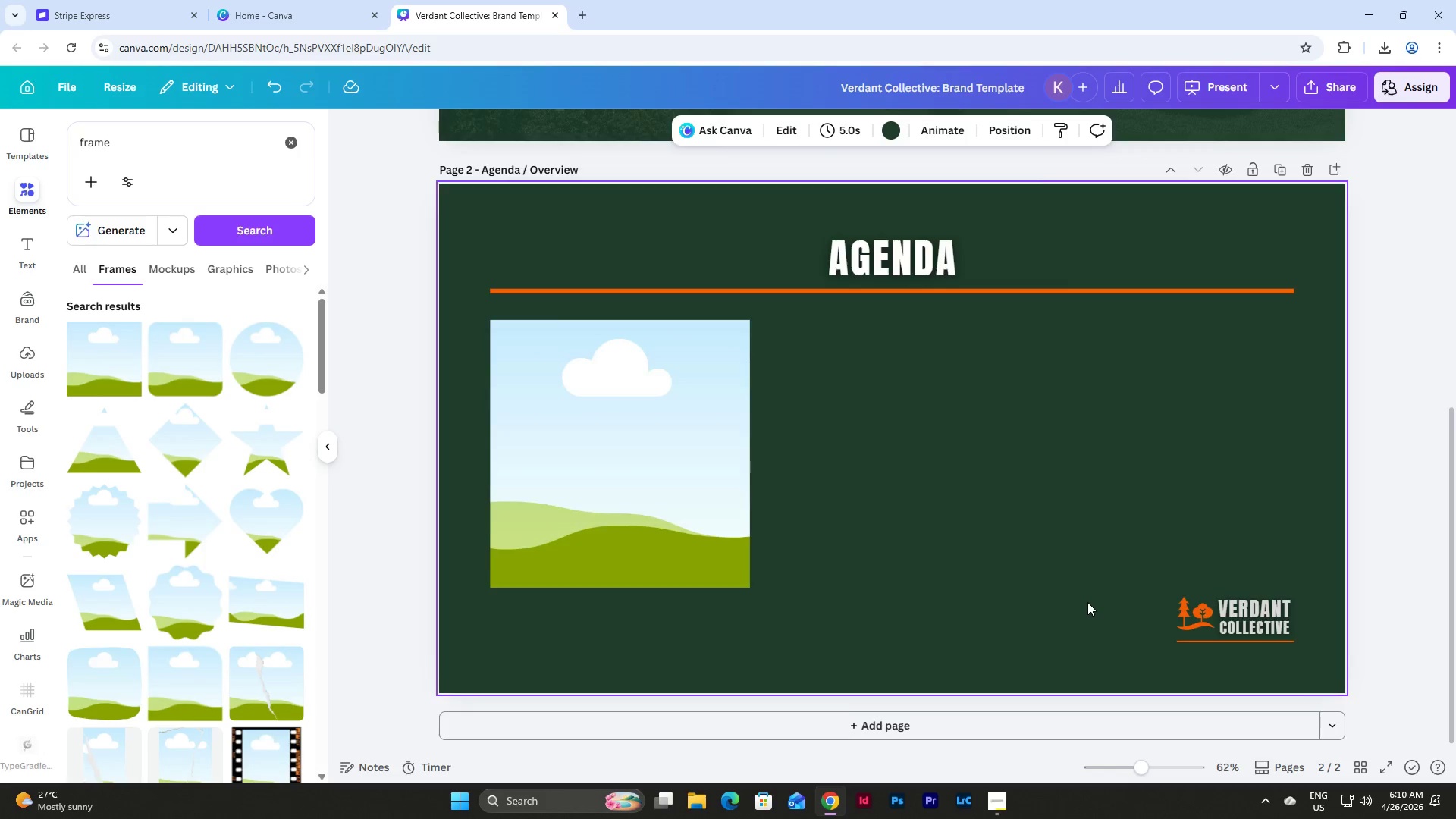 
scroll: coordinate [1087, 602], scroll_direction: none, amount: 0.0
 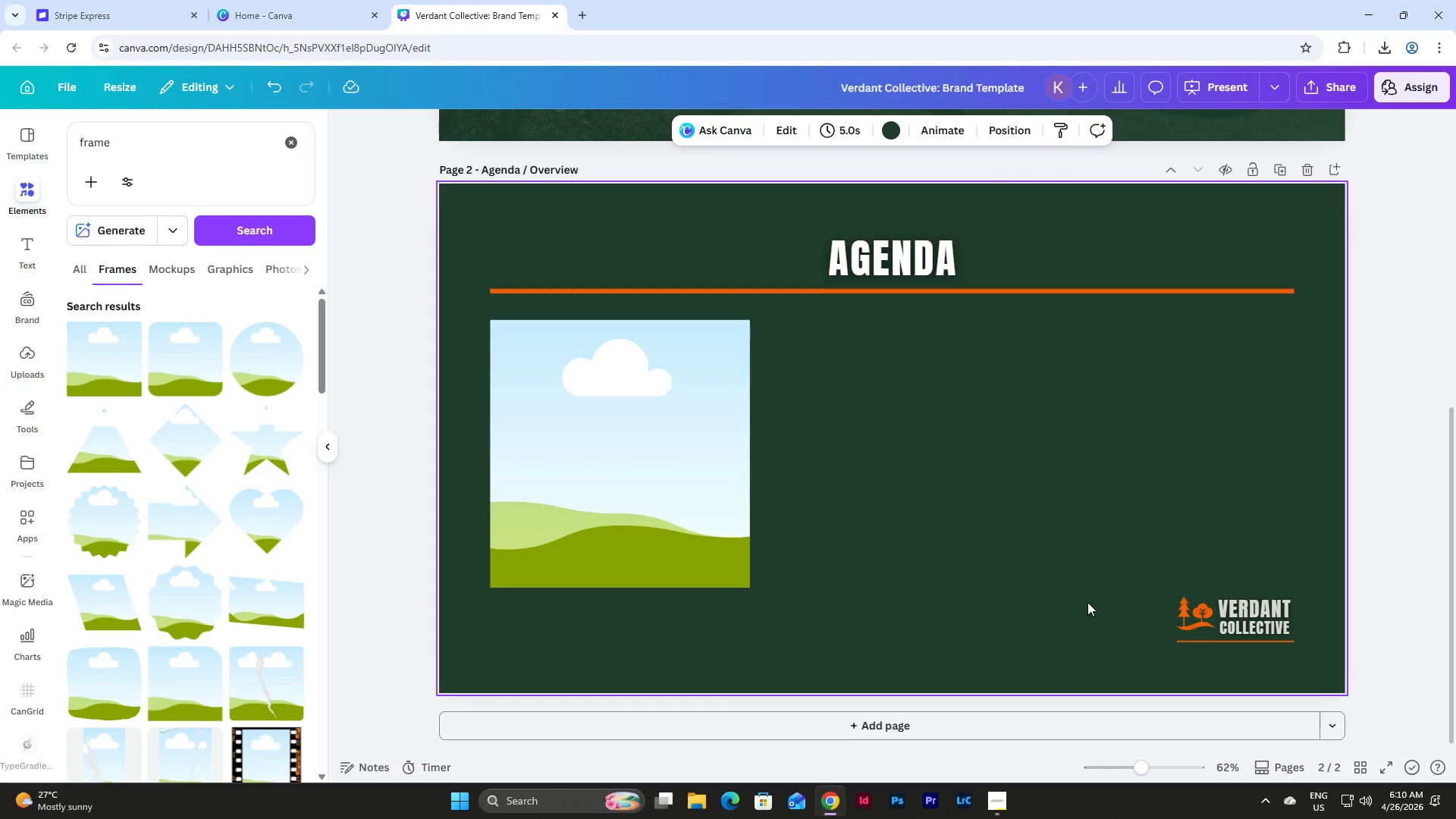 
wait(8.5)
 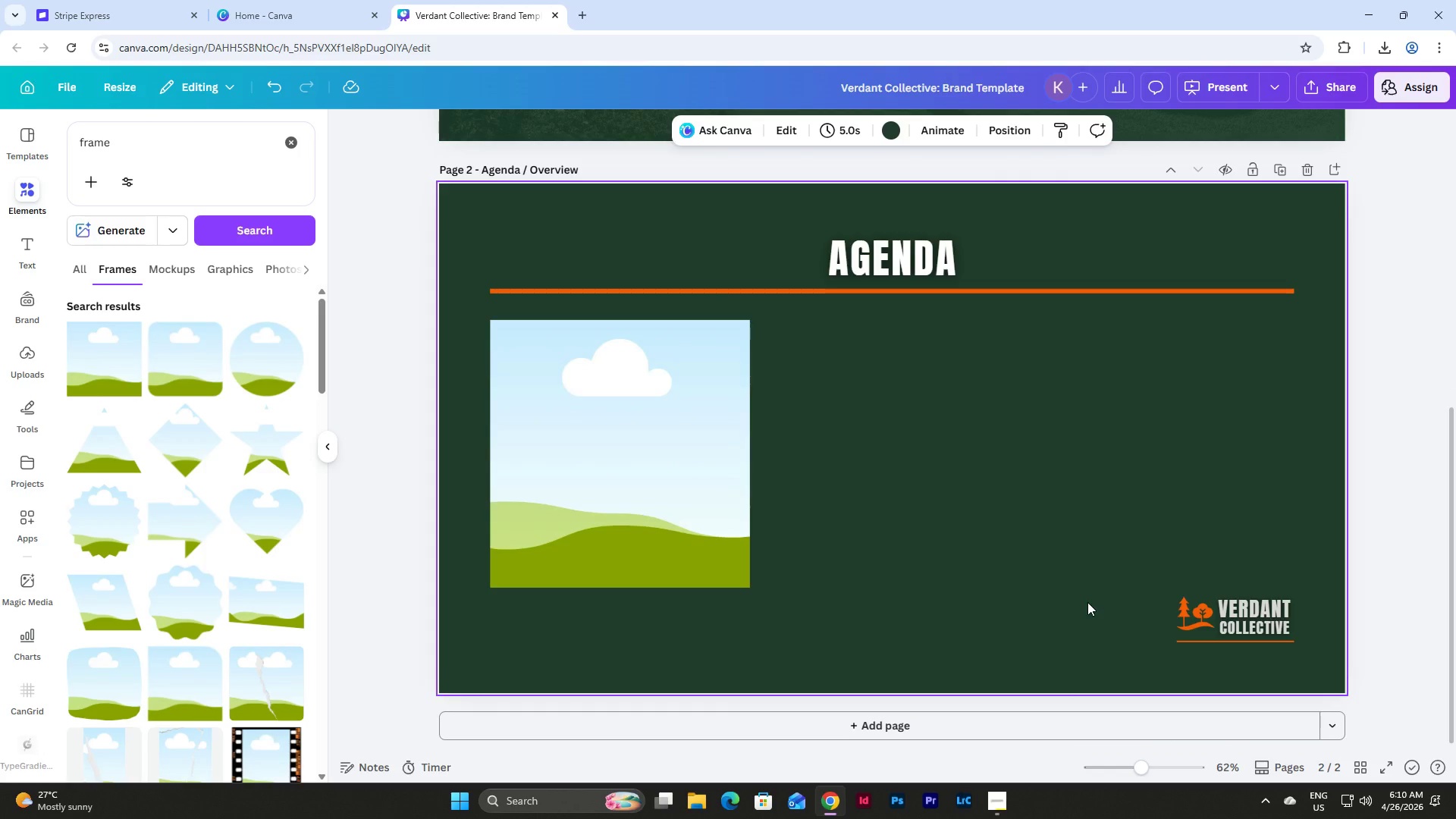 
left_click([187, 175])
 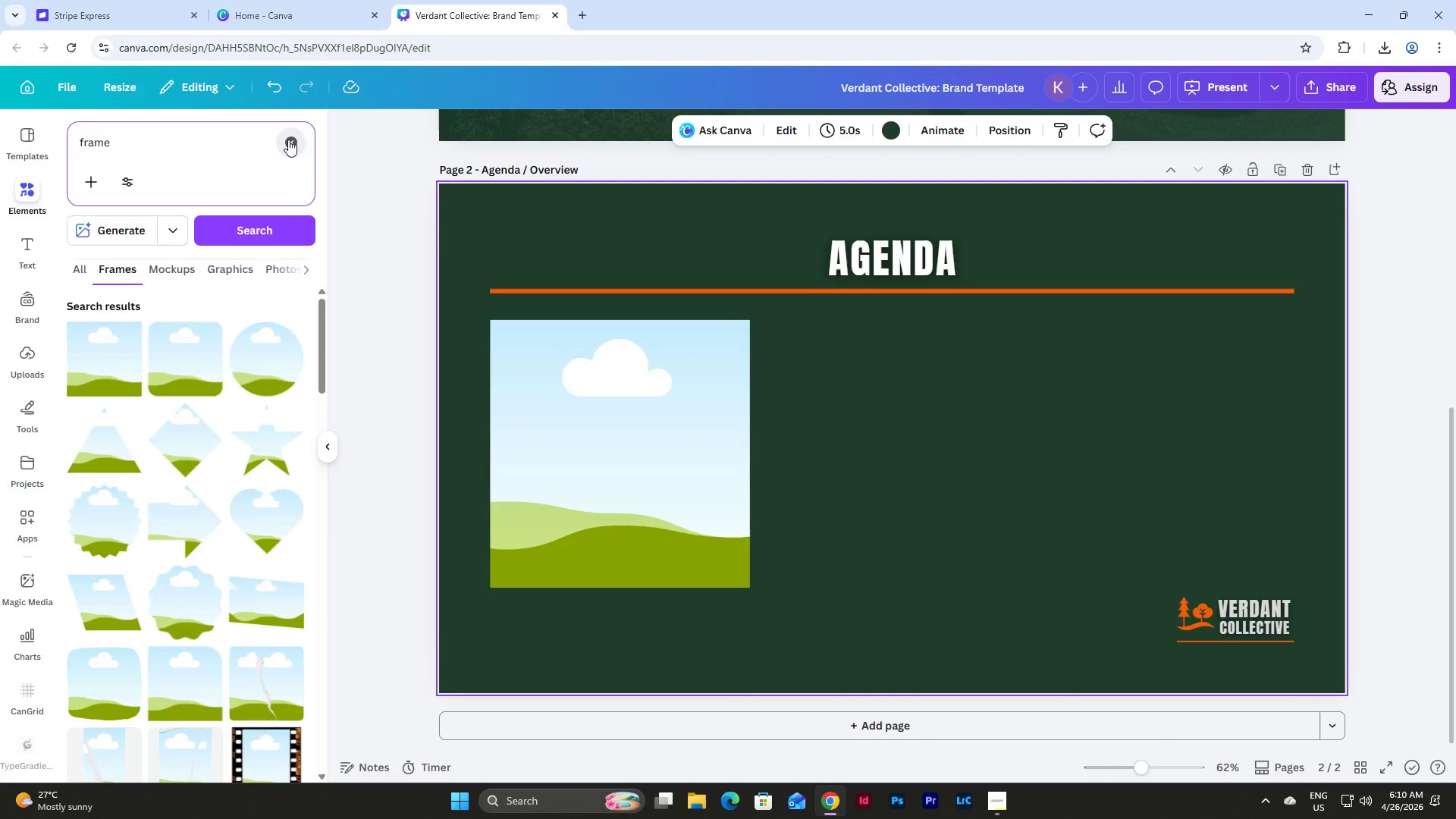 
double_click([192, 140])
 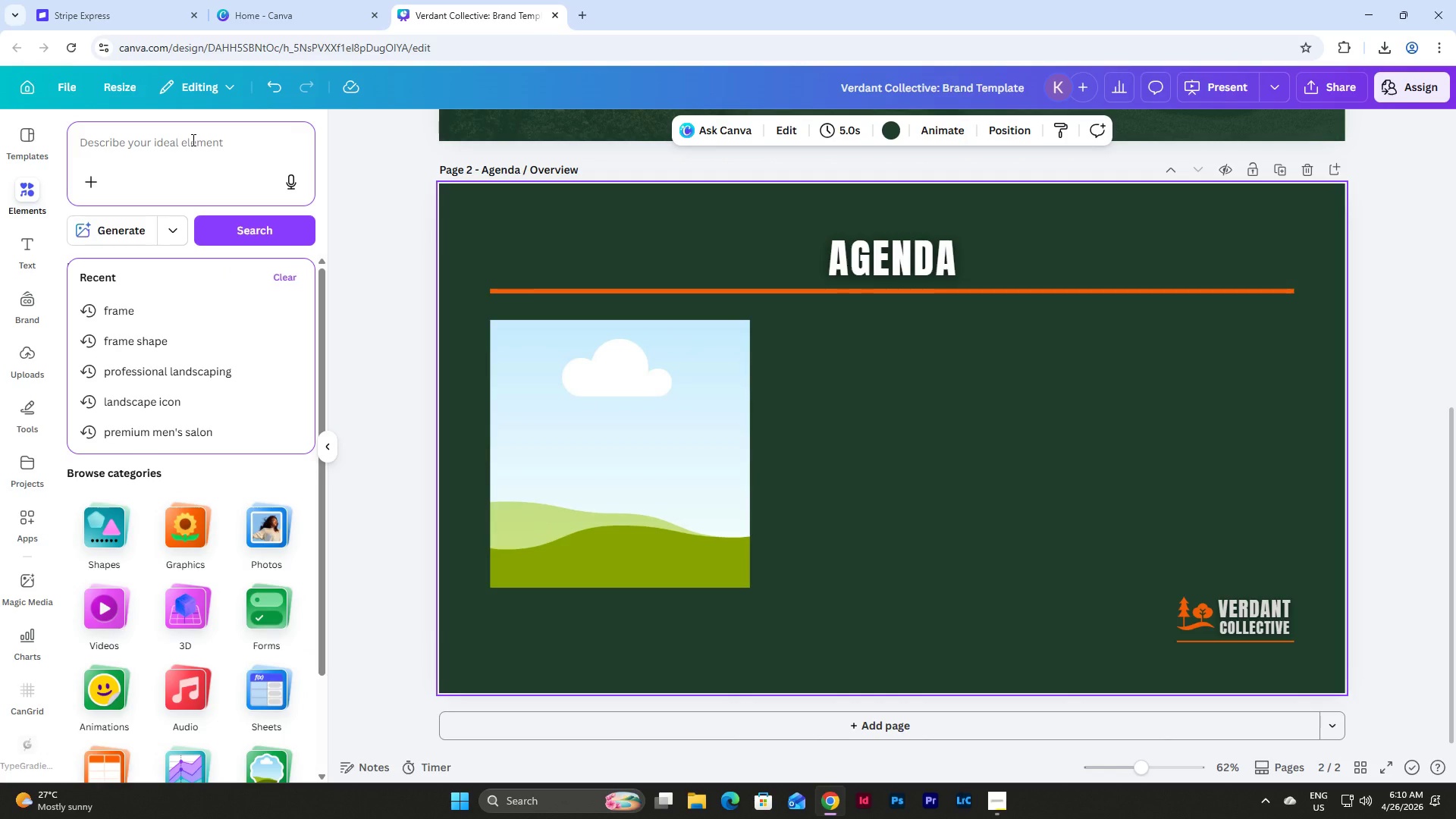 
key(R)
 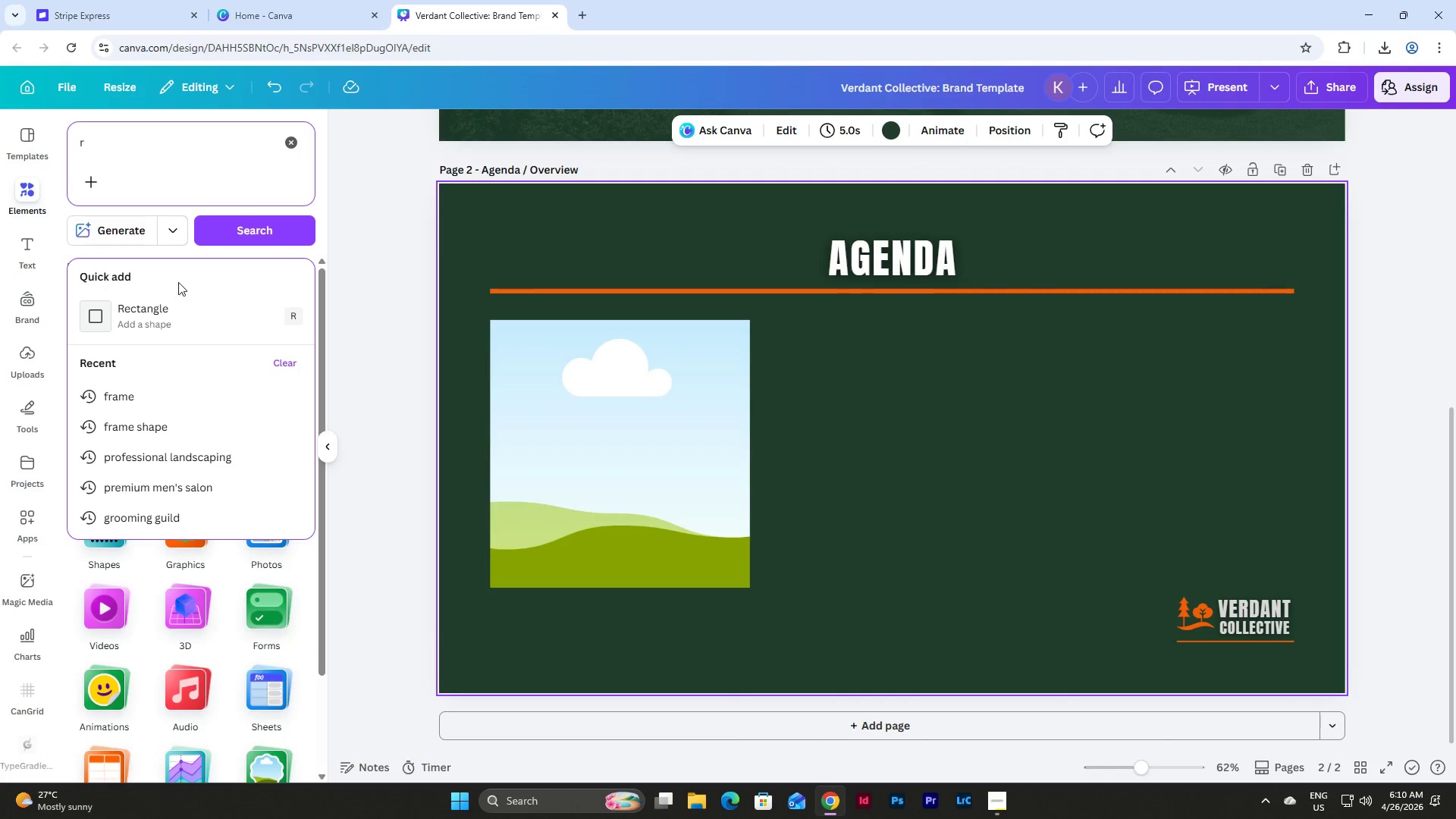 
left_click([167, 312])
 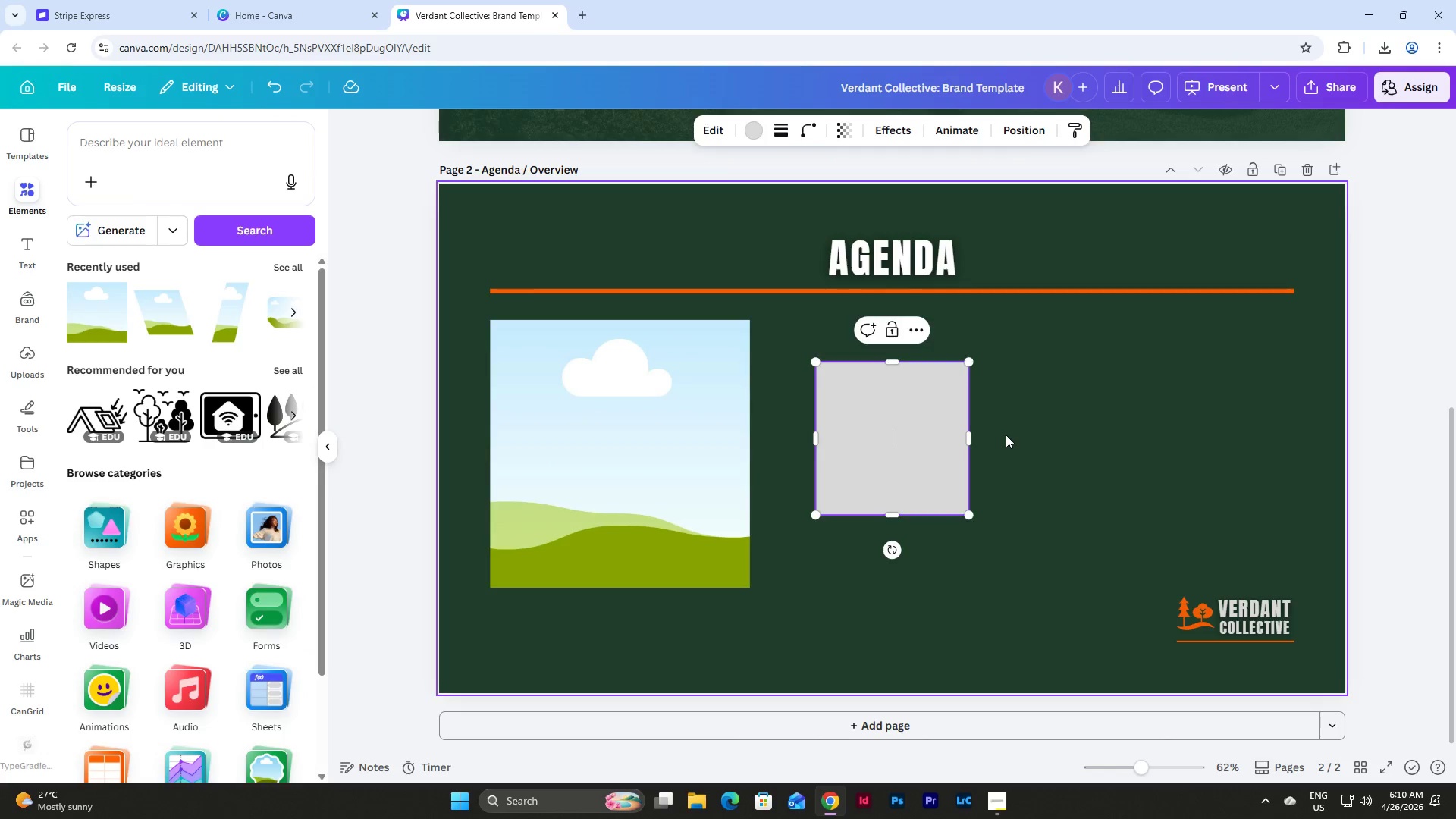 
double_click([891, 425])
 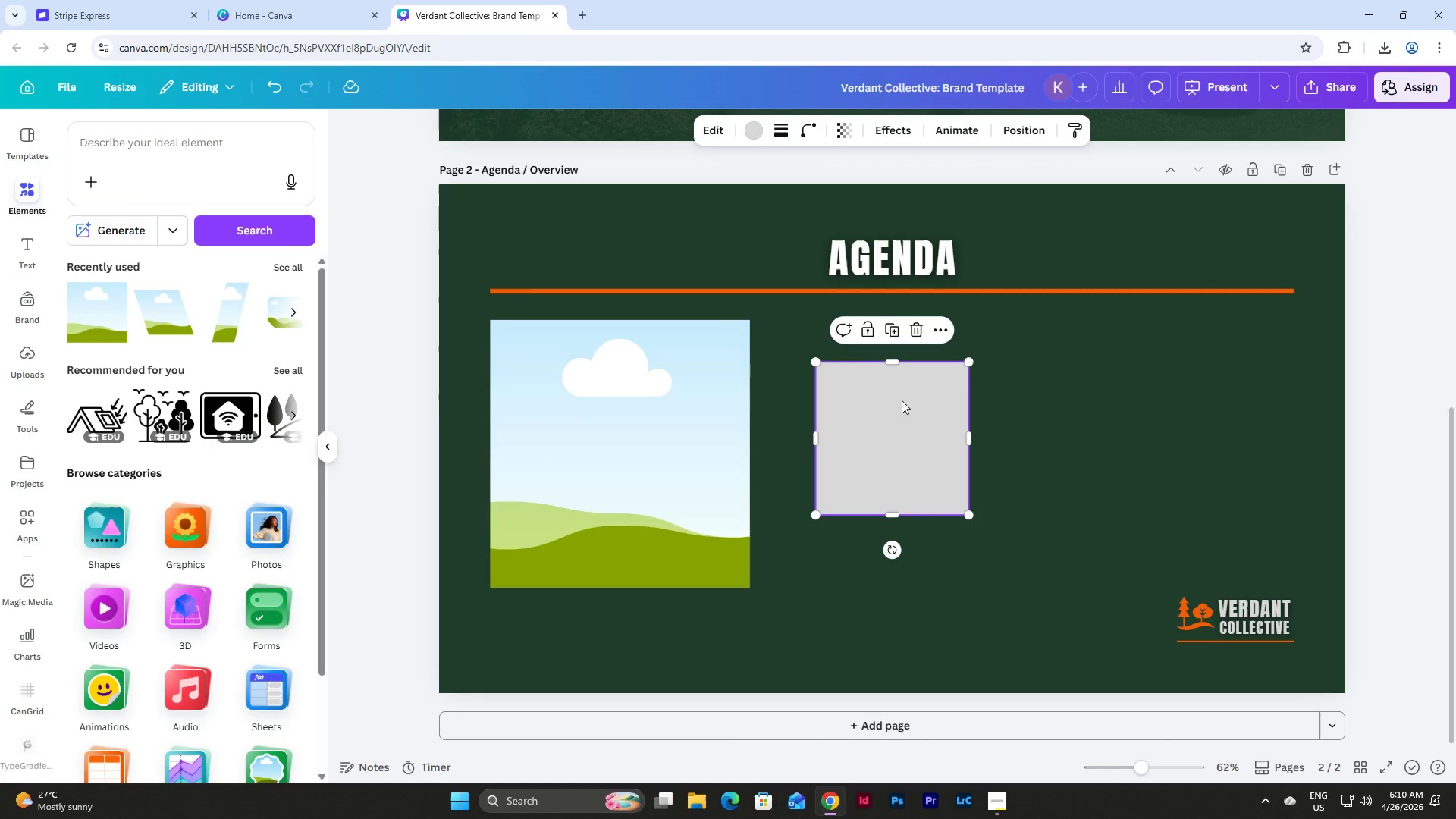 
left_click_drag(start_coordinate=[889, 360], to_coordinate=[899, 485])
 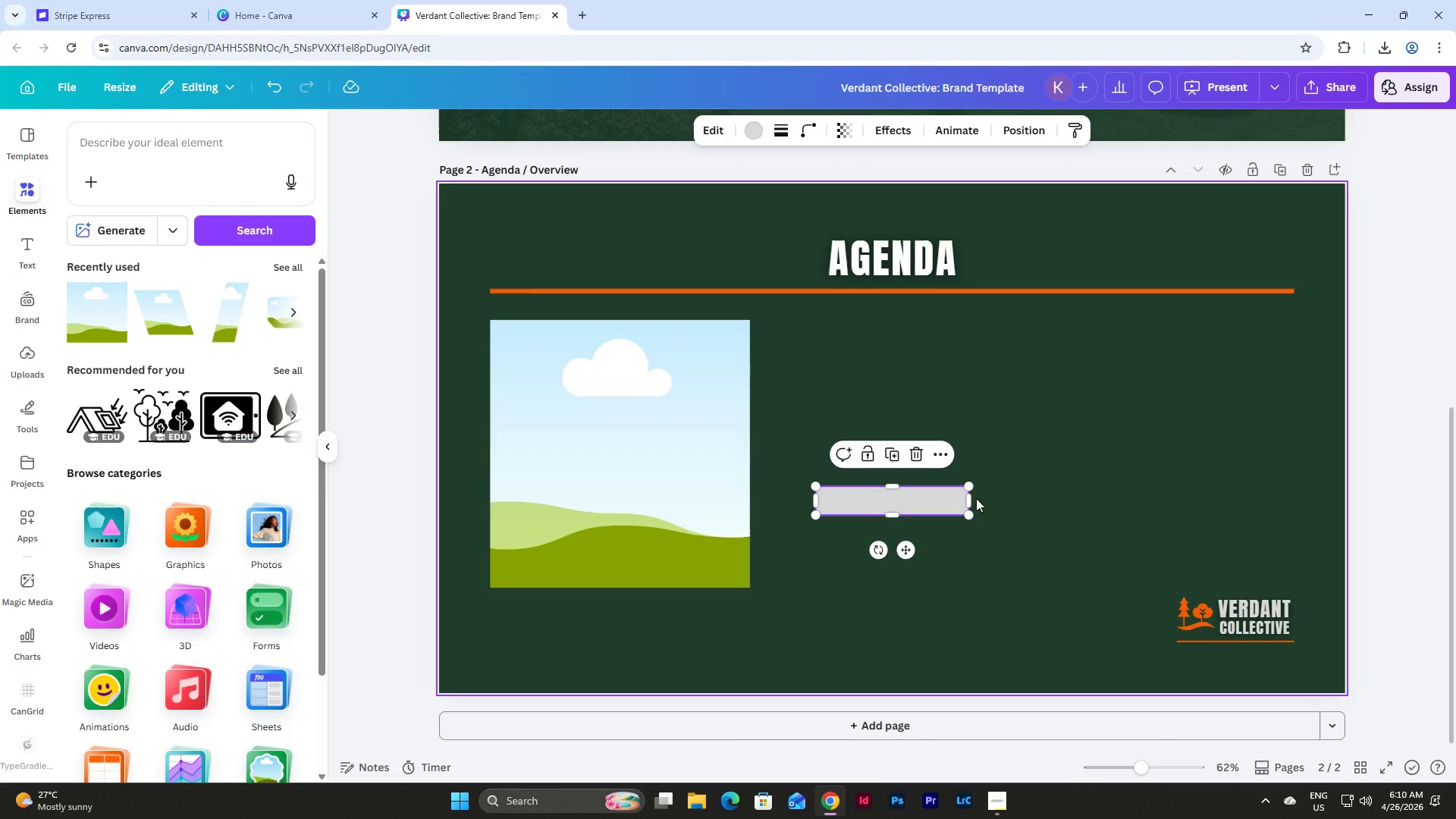 
left_click_drag(start_coordinate=[974, 500], to_coordinate=[1157, 511])
 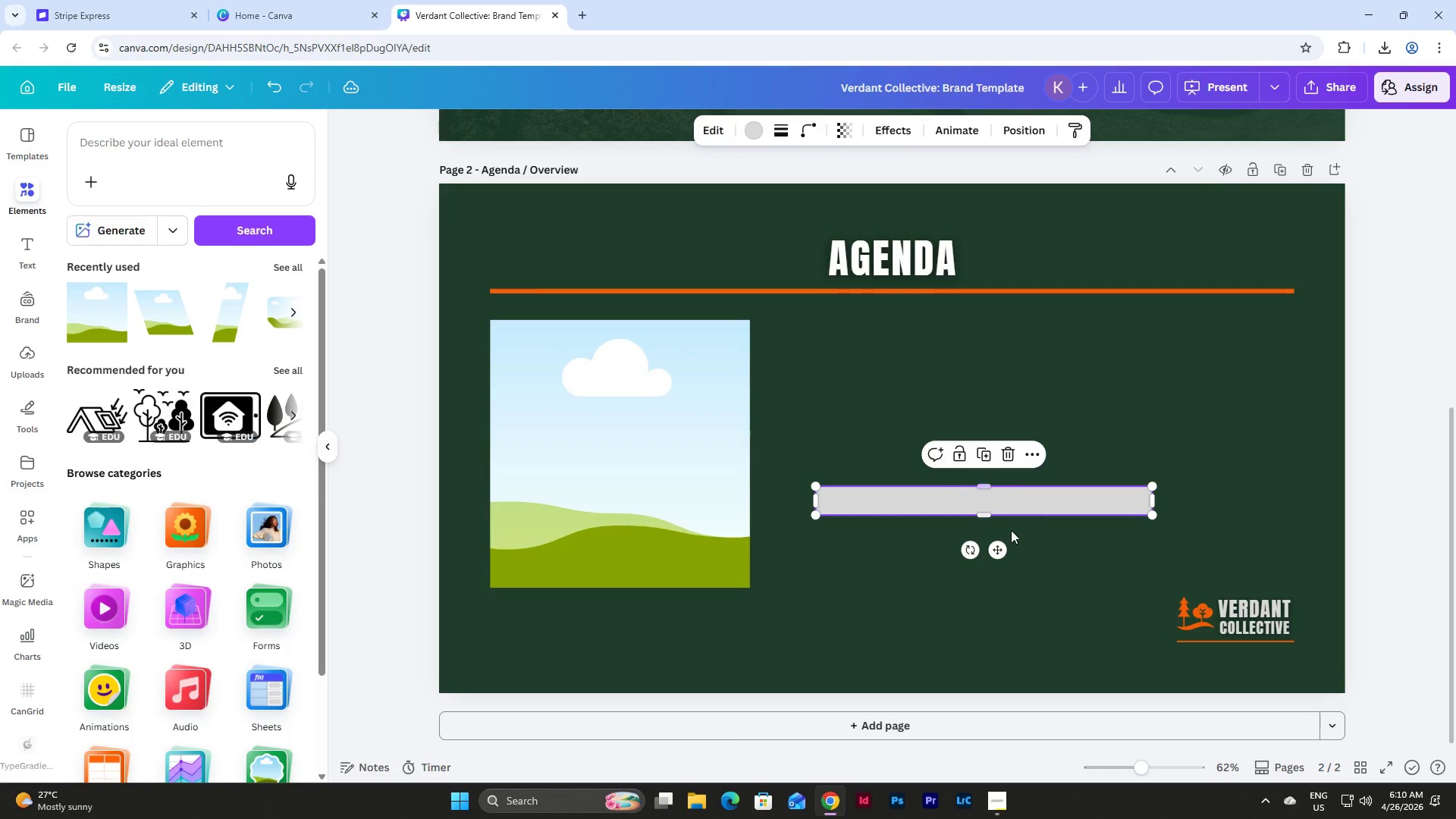 
left_click([977, 608])
 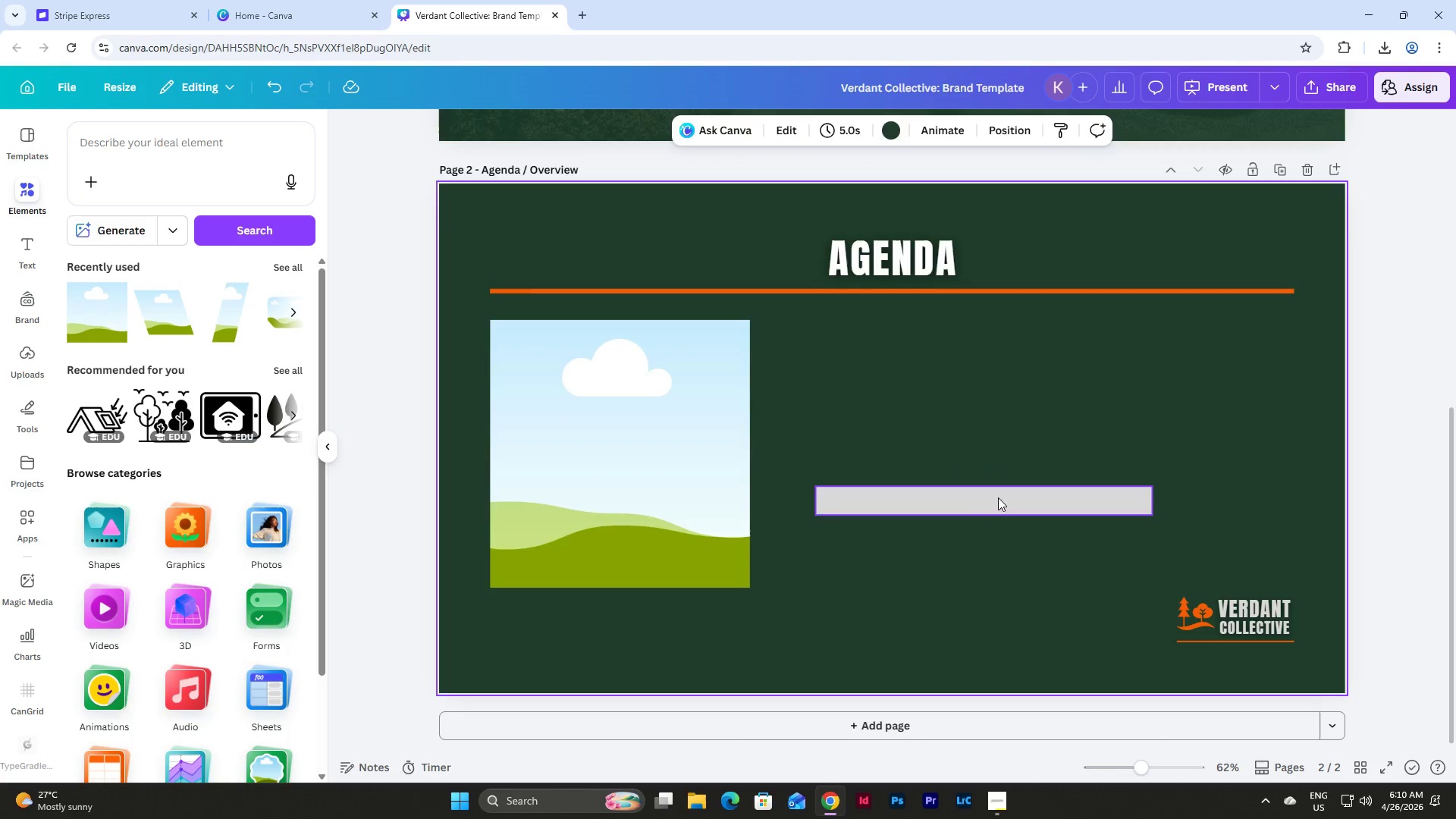 
left_click_drag(start_coordinate=[996, 491], to_coordinate=[907, 607])
 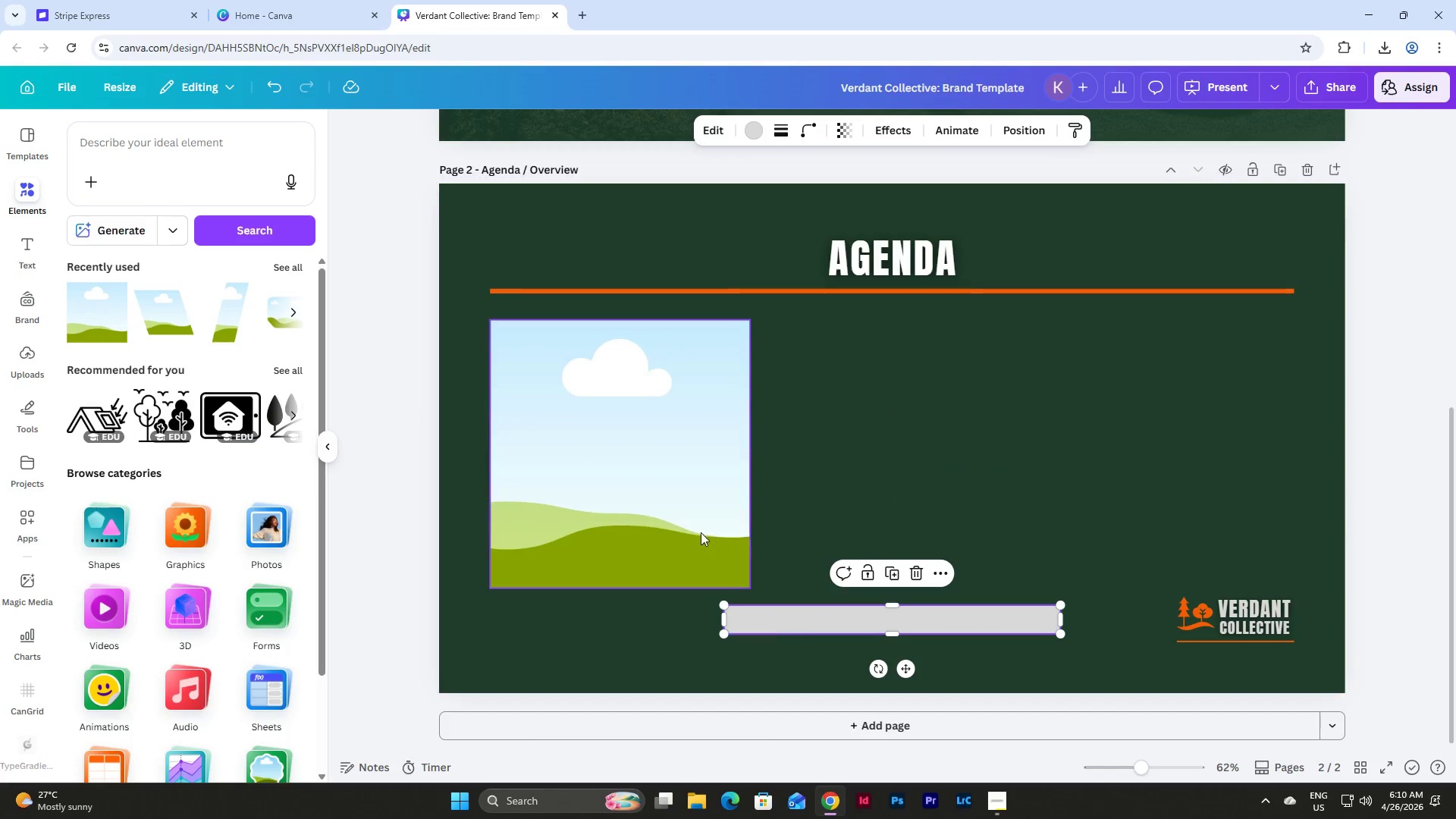 
left_click([633, 500])
 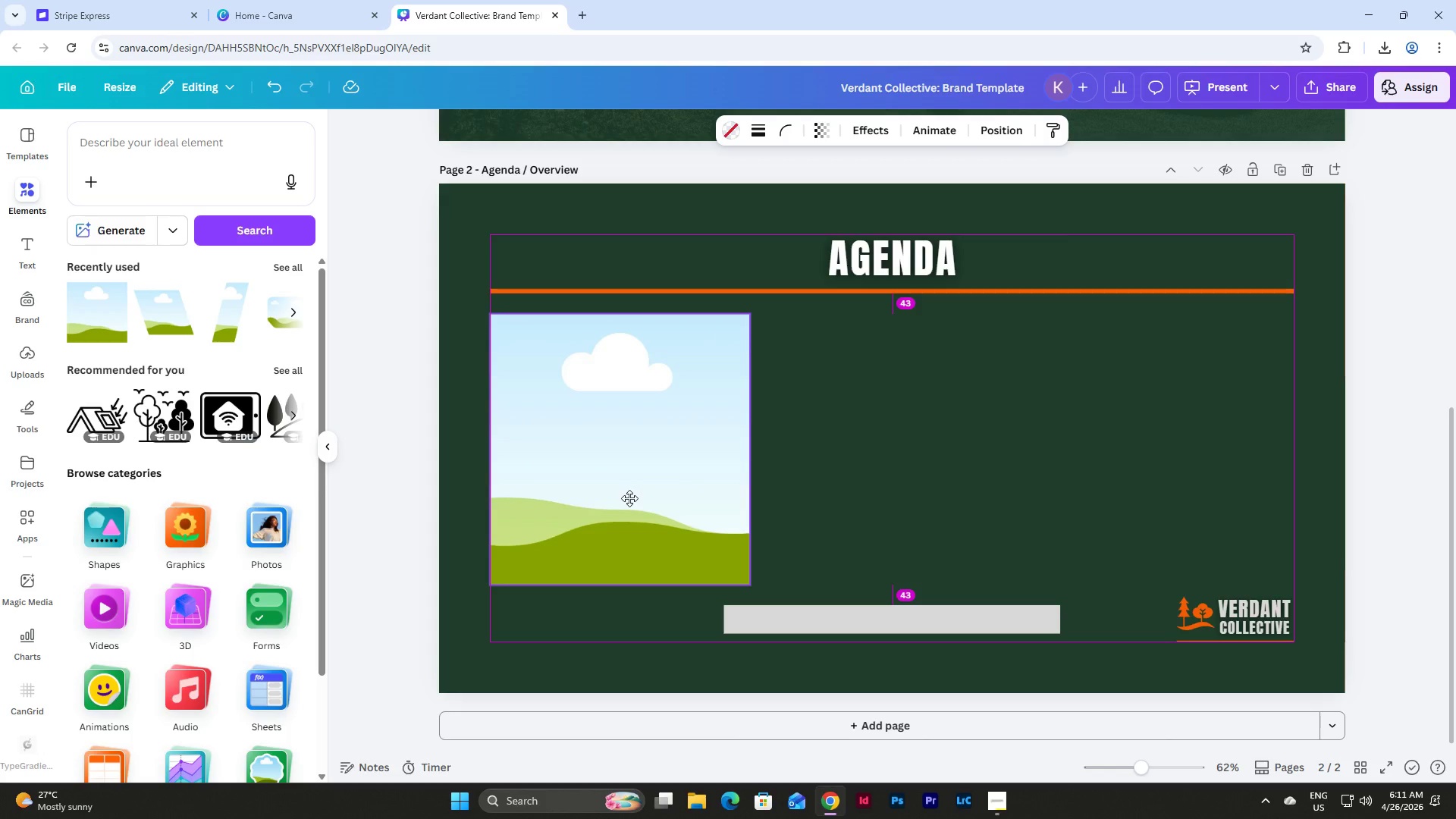 
wait(17.31)
 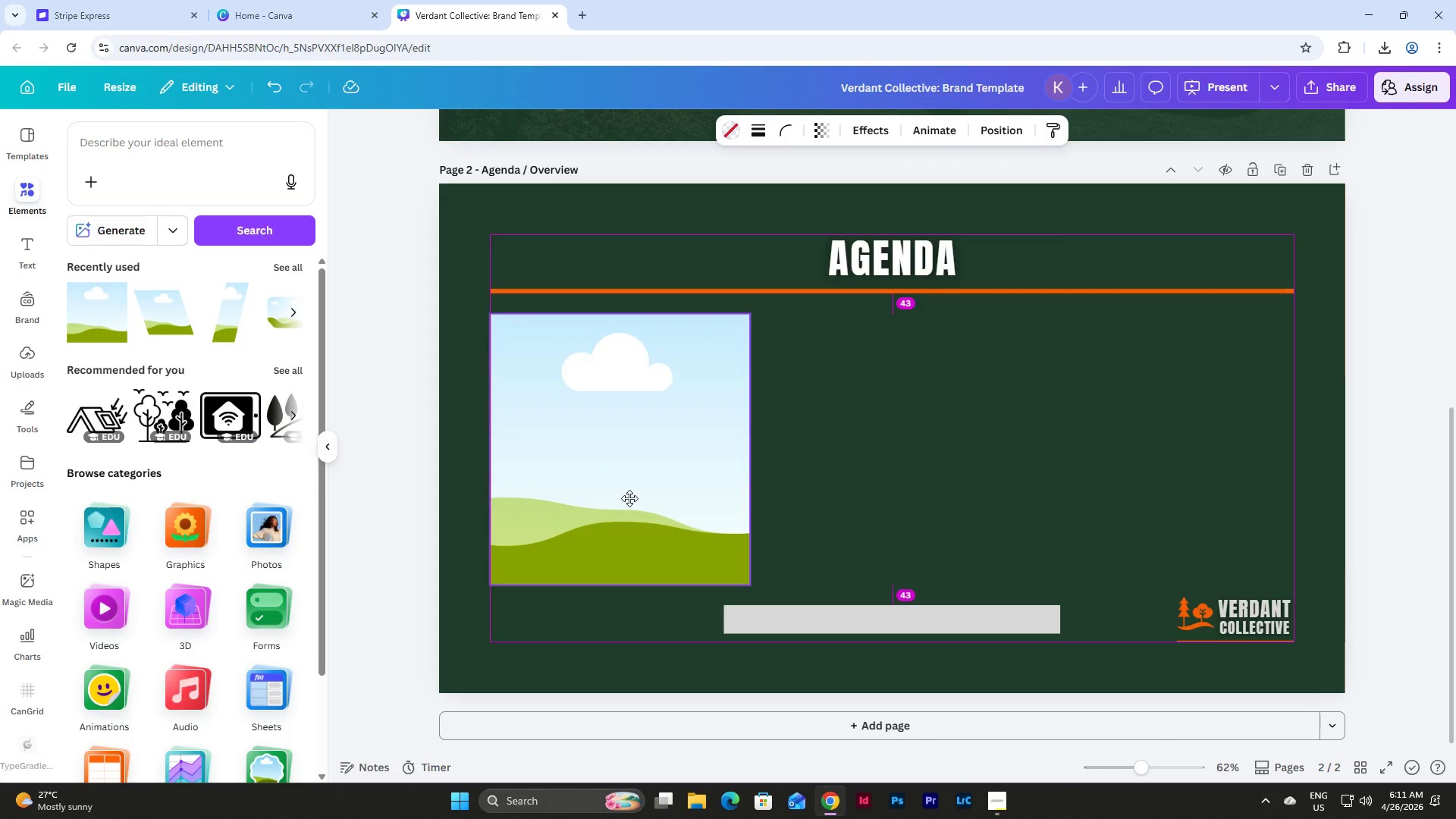 
left_click_drag(start_coordinate=[623, 528], to_coordinate=[623, 522])
 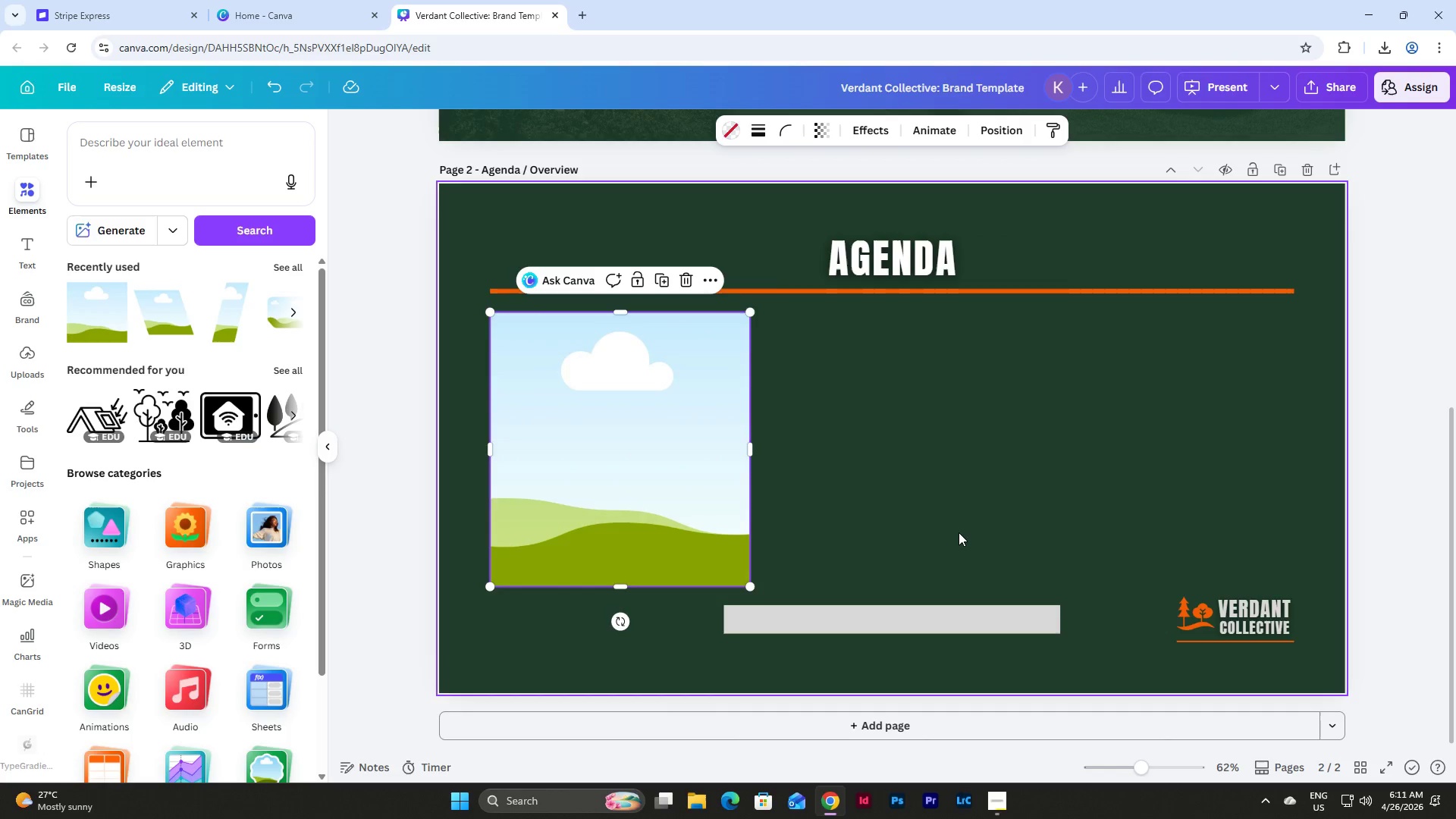 
left_click([961, 532])
 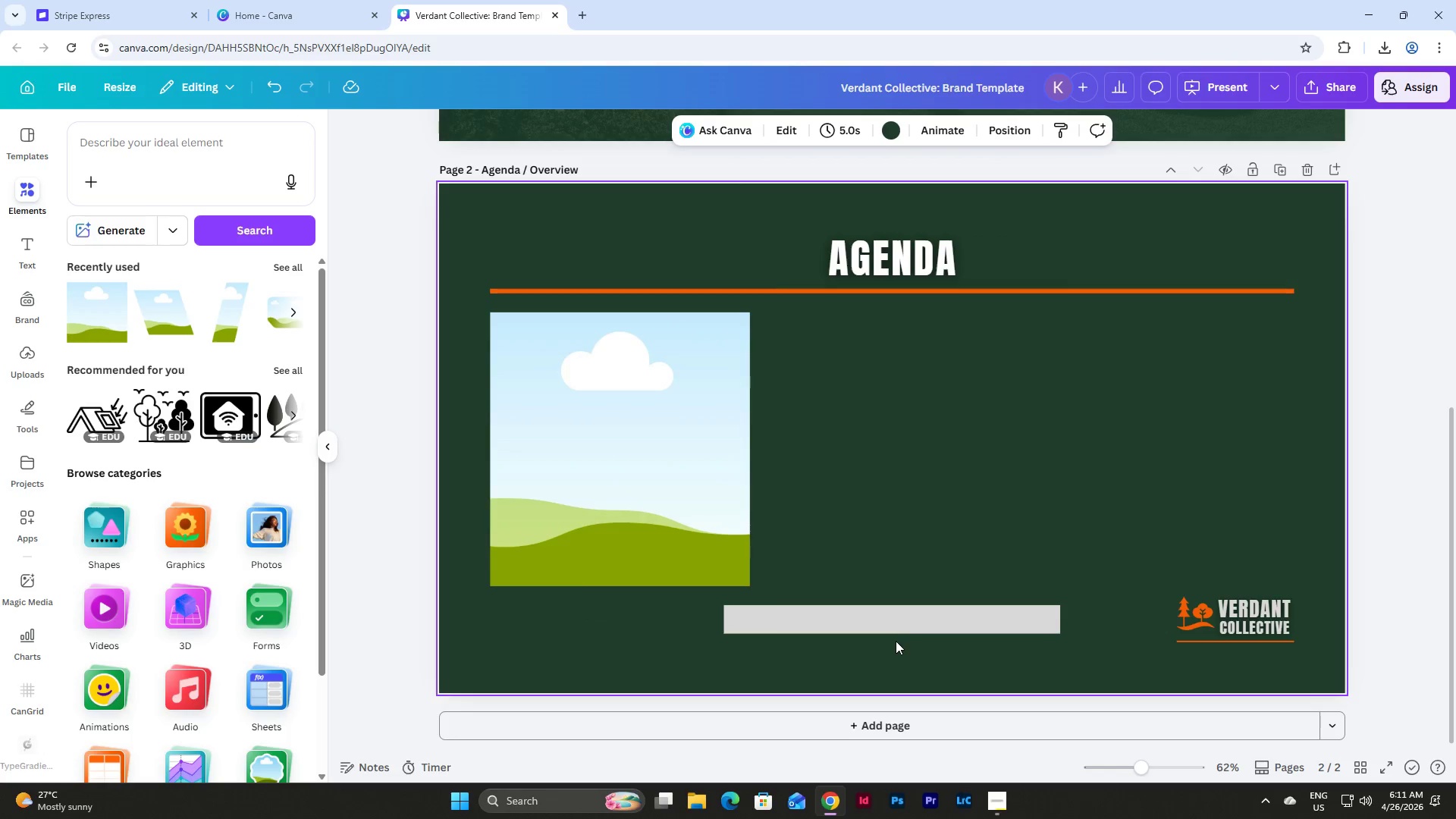 
left_click([890, 626])
 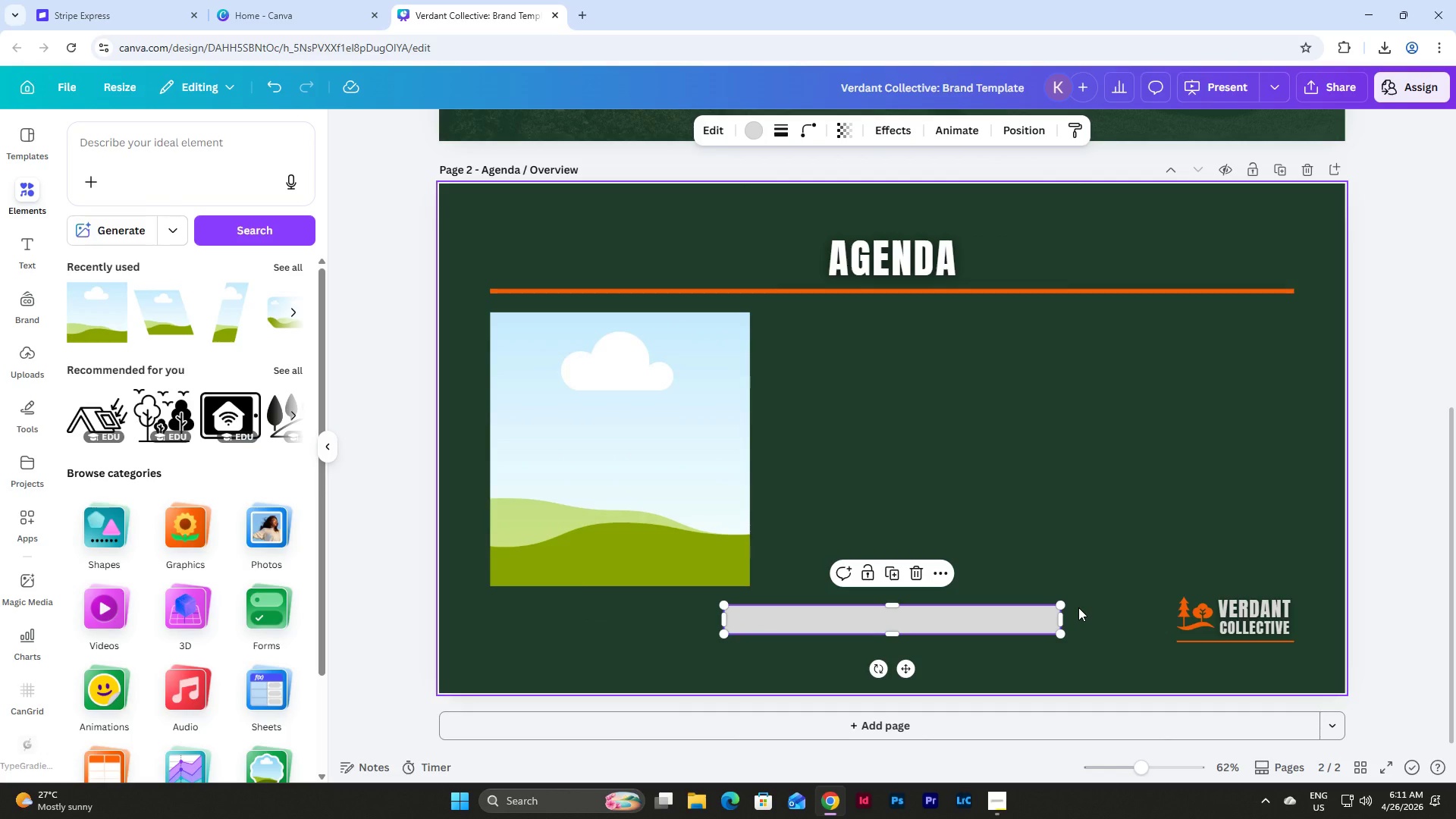 
left_click([1058, 565])
 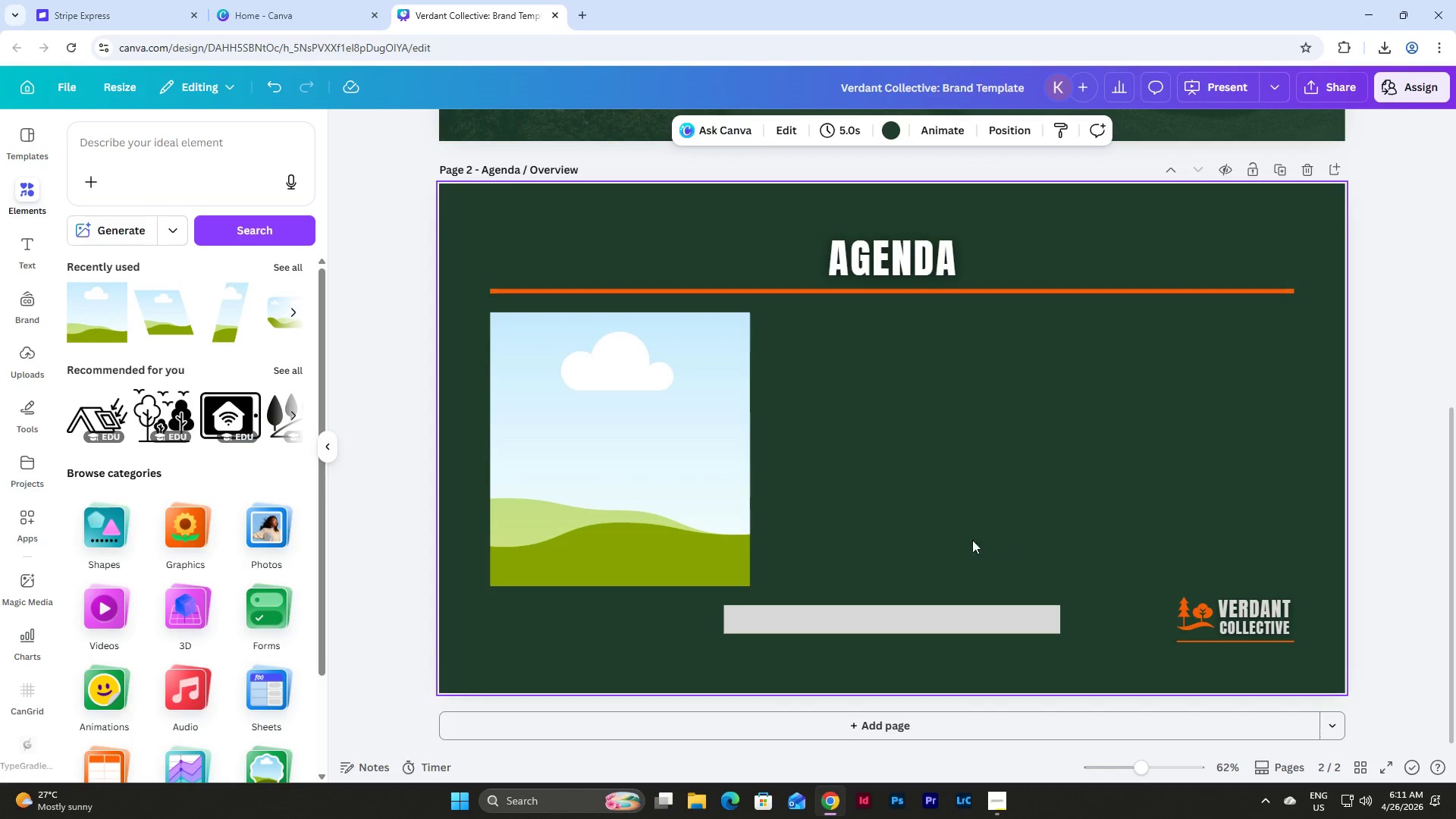 
left_click_drag(start_coordinate=[972, 540], to_coordinate=[1245, 640])
 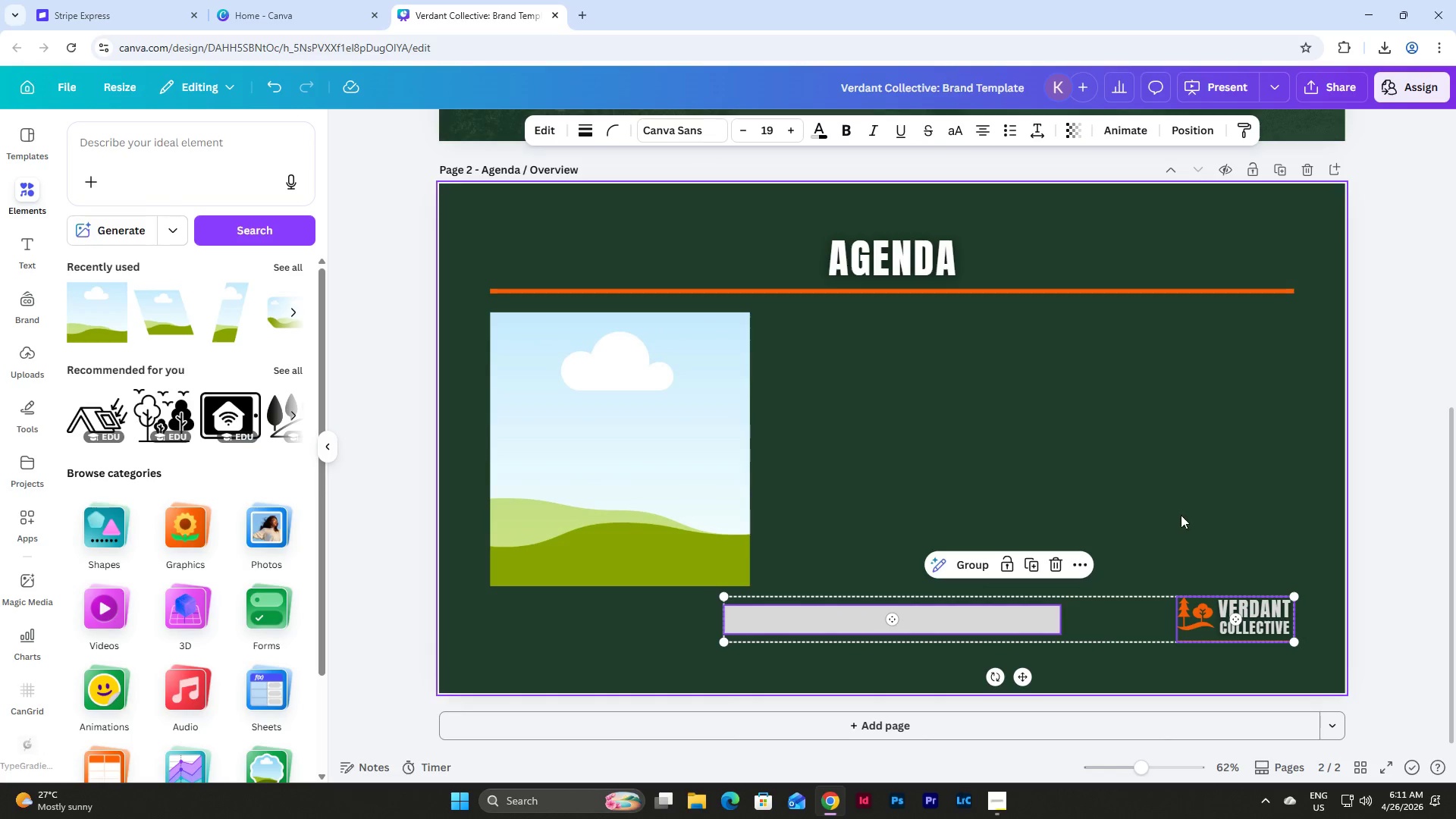 
left_click([1181, 515])
 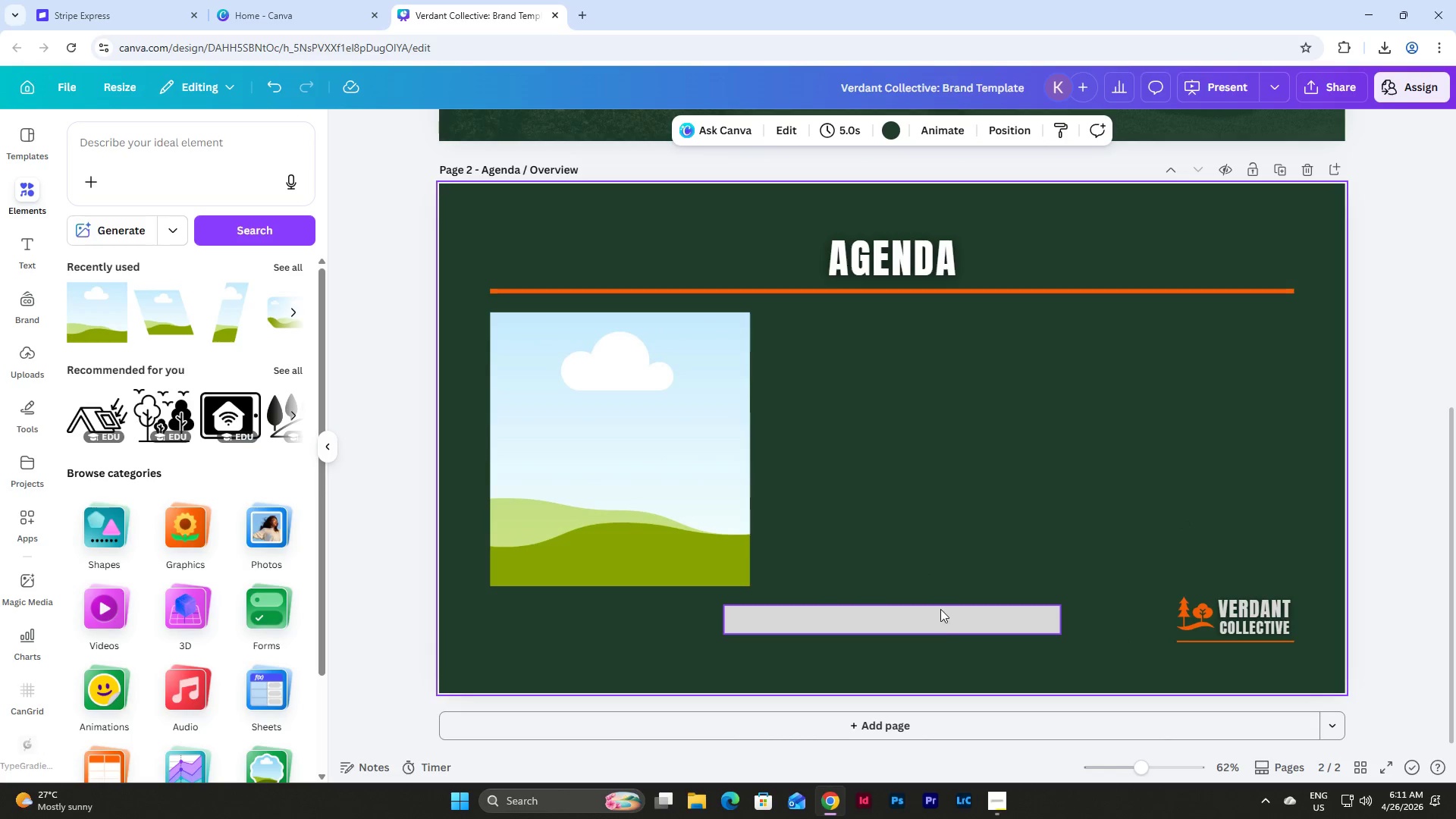 
left_click([937, 621])
 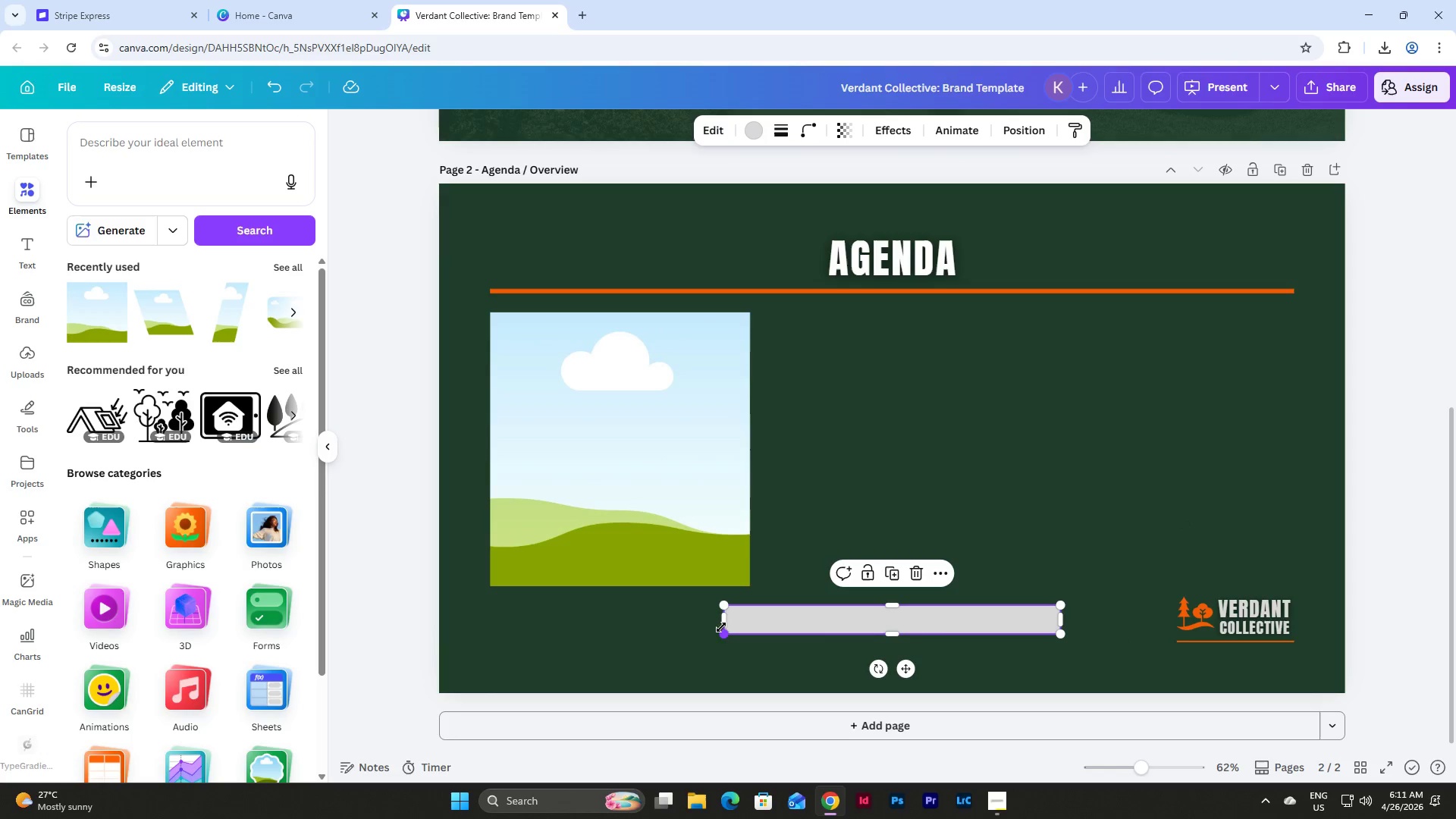 
left_click_drag(start_coordinate=[723, 624], to_coordinate=[491, 641])
 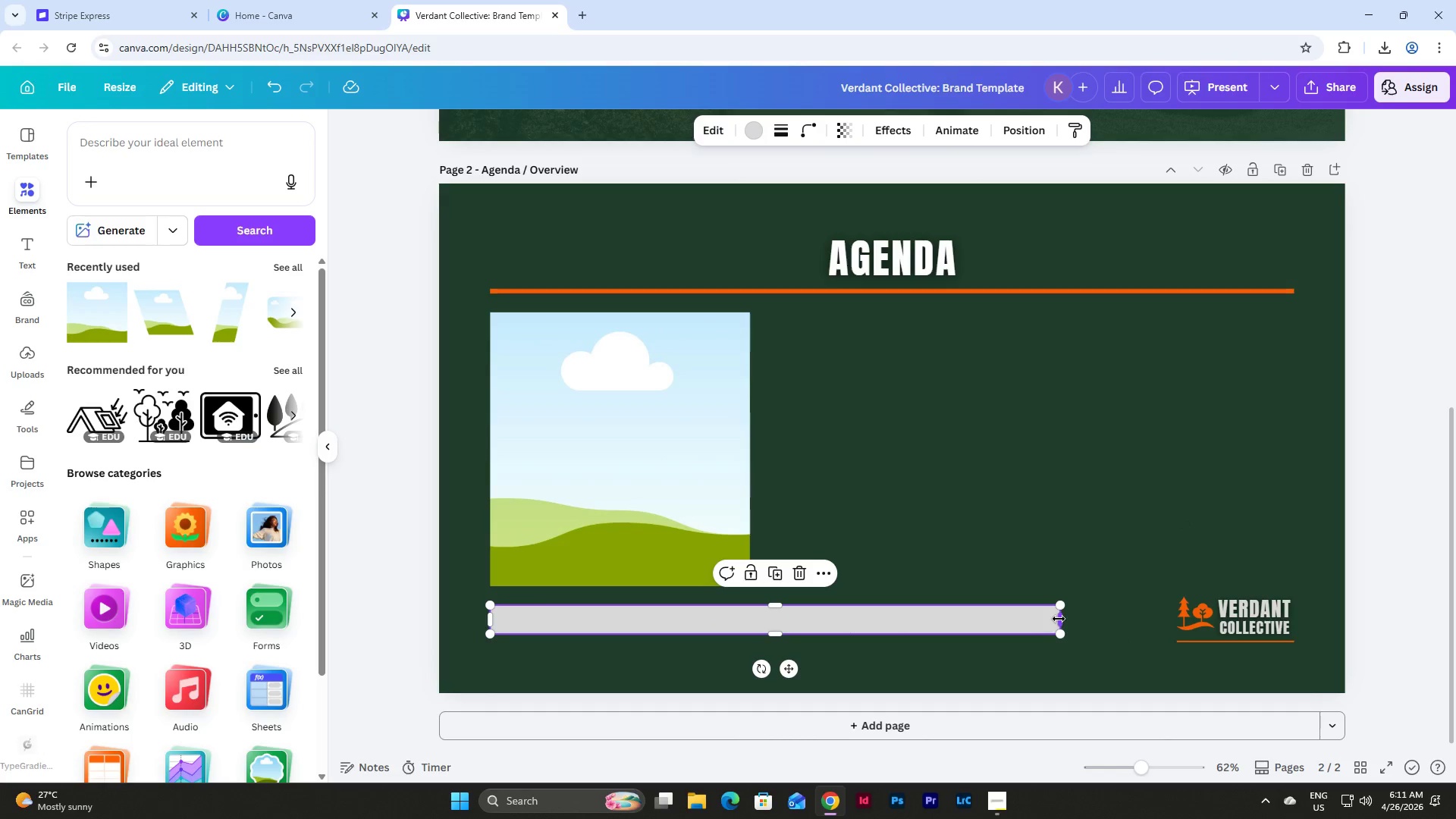 
left_click_drag(start_coordinate=[1059, 619], to_coordinate=[887, 617])
 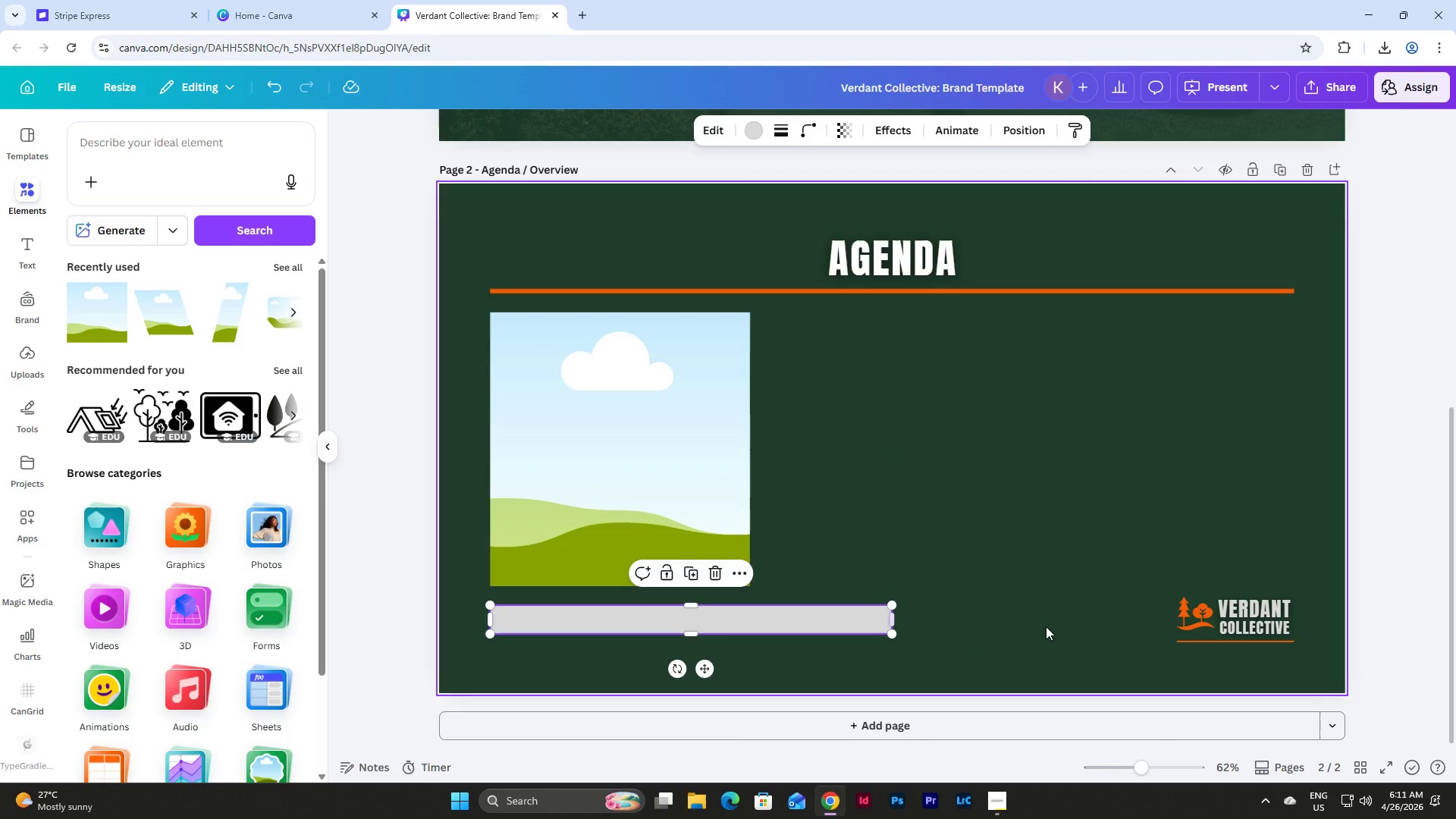 
left_click([1046, 626])
 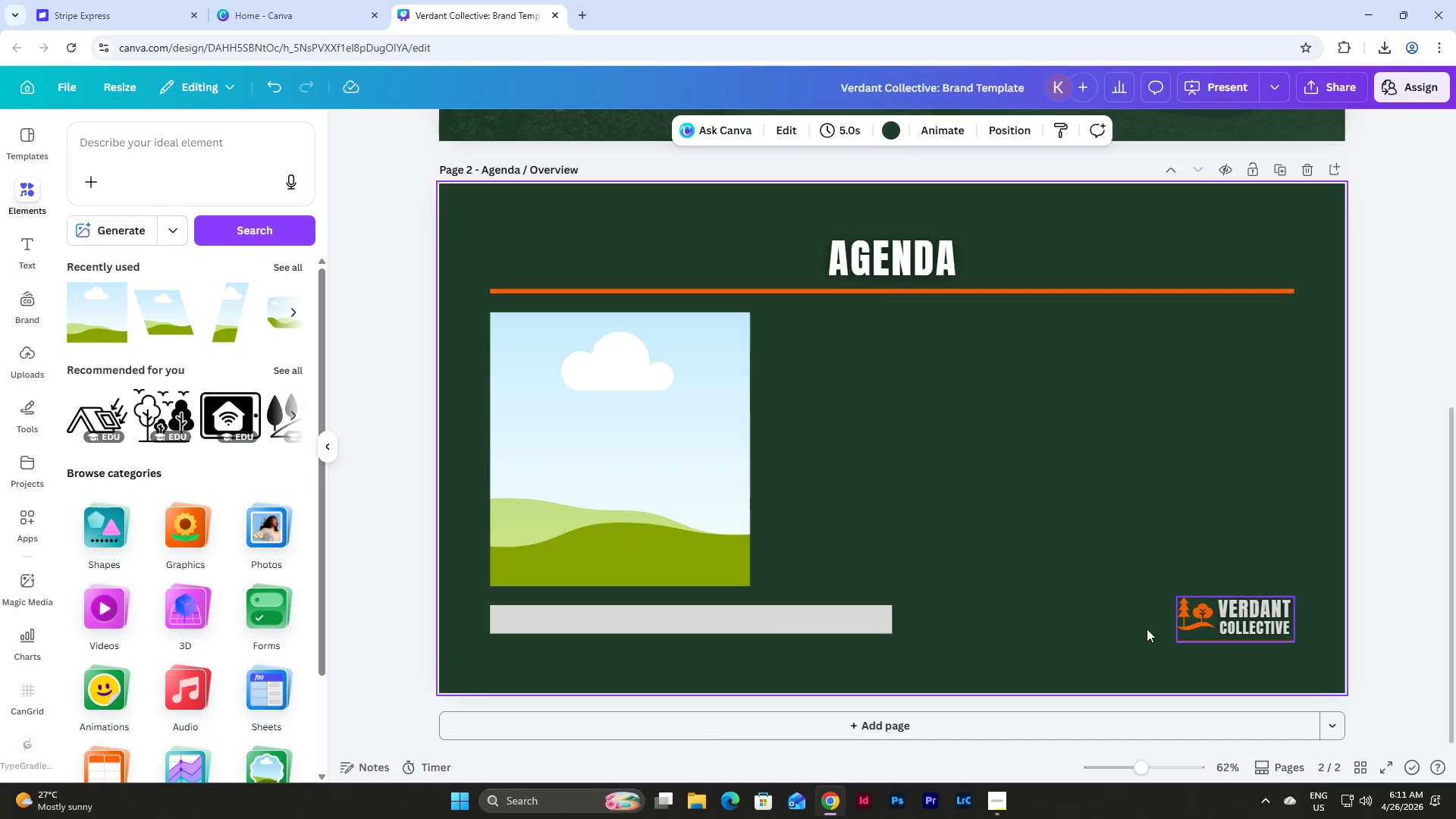 
left_click([1056, 628])
 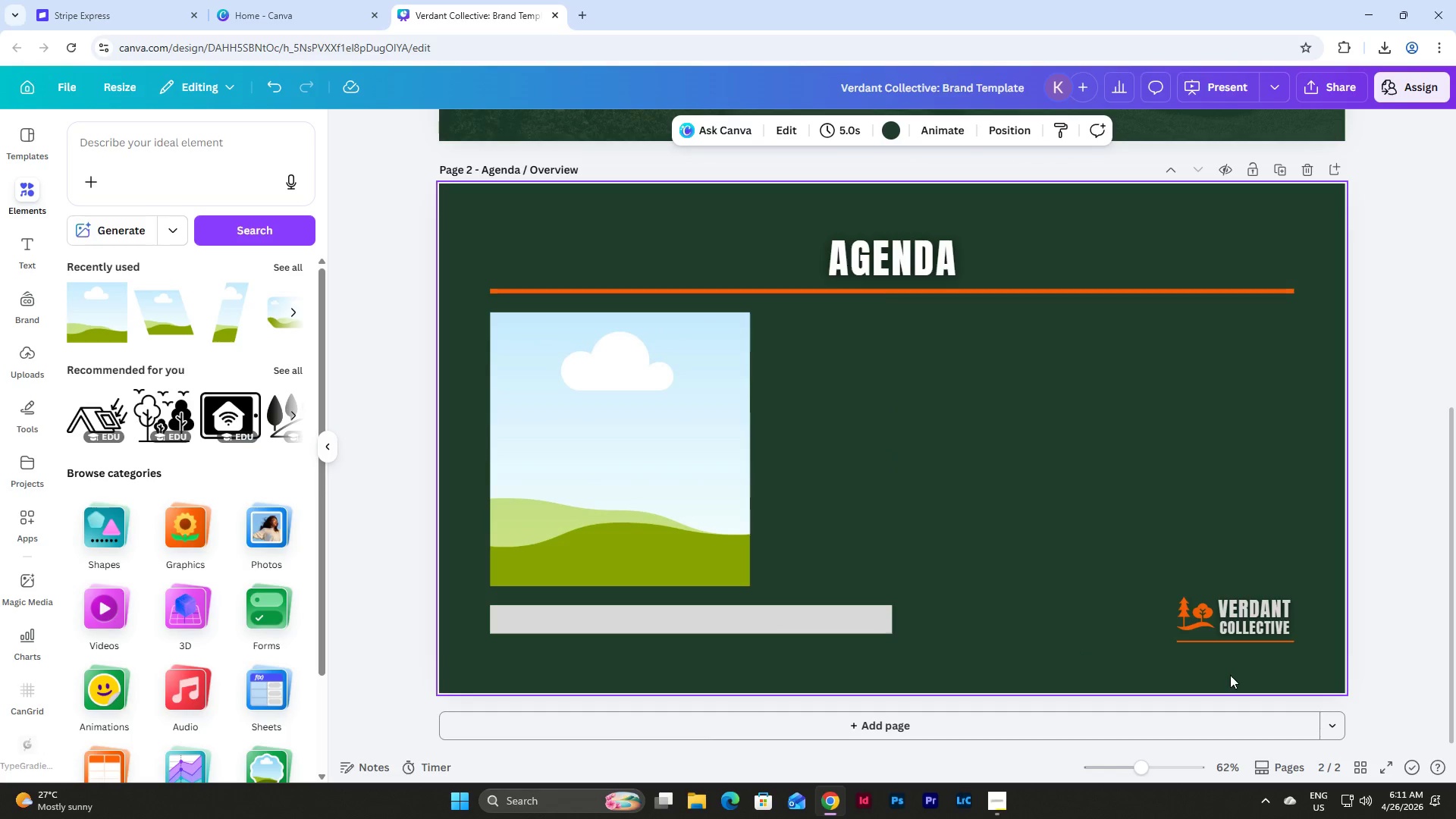 
left_click_drag(start_coordinate=[1230, 675], to_coordinate=[804, 610])
 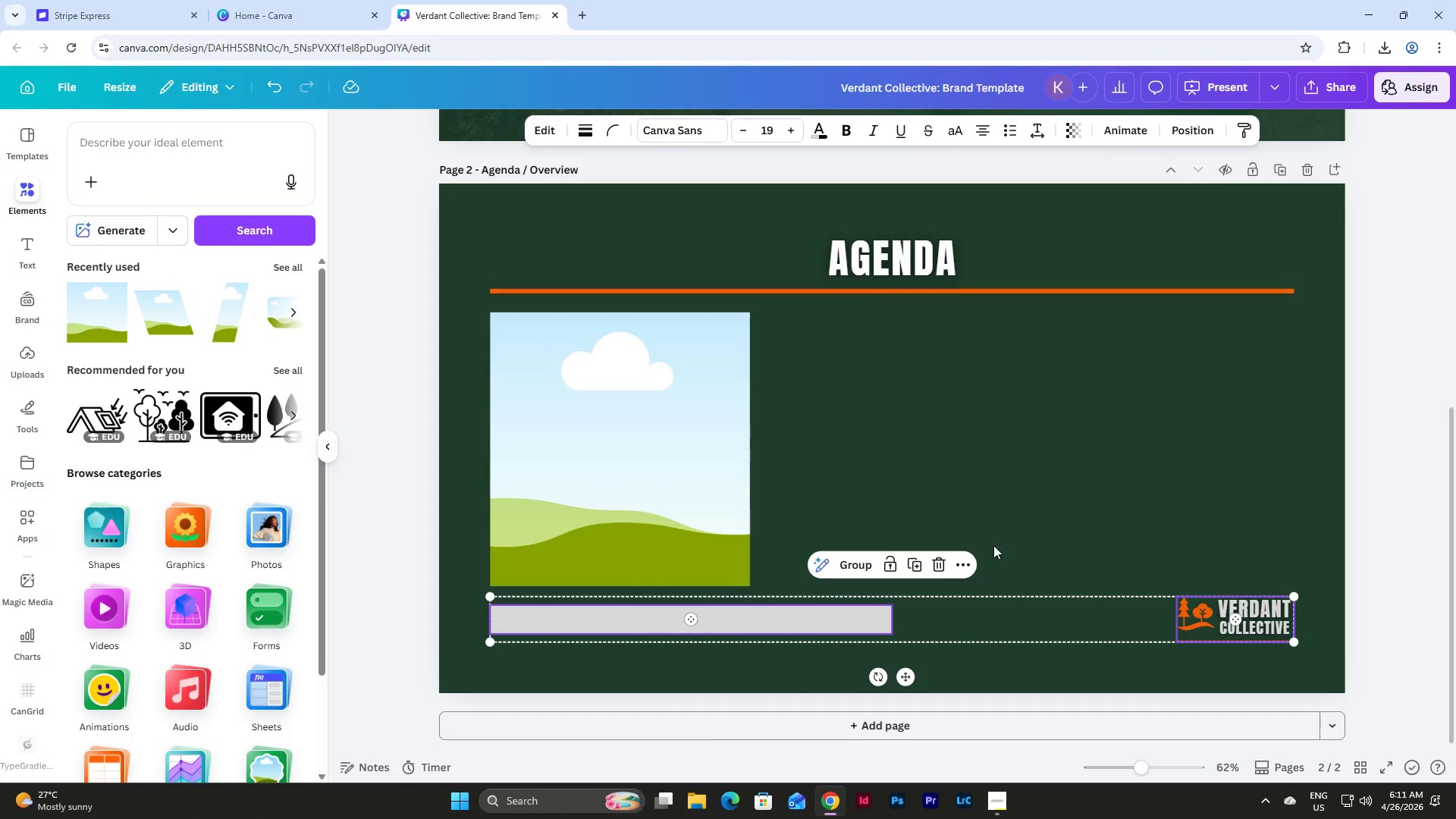 
left_click([999, 544])
 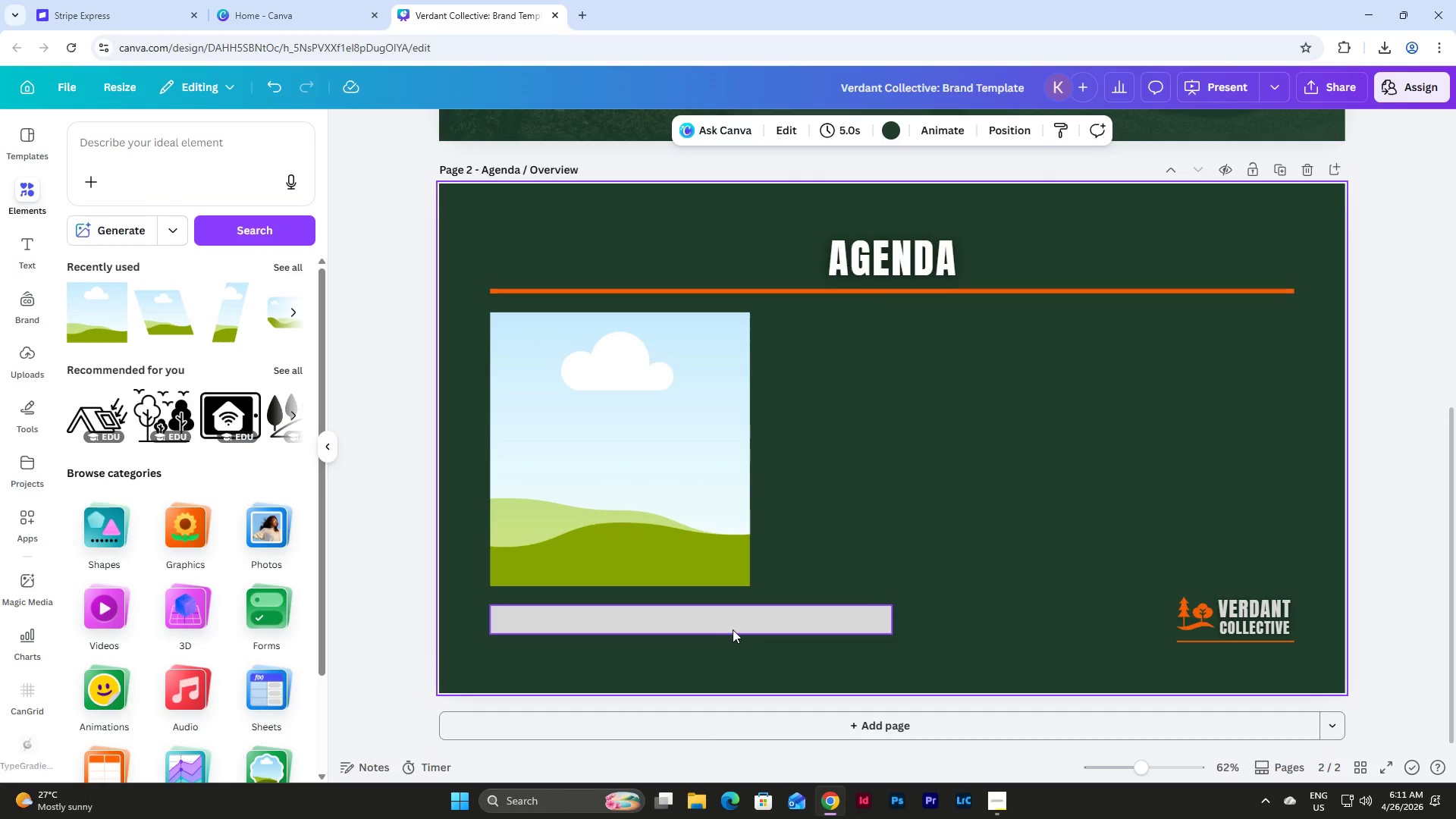 
left_click_drag(start_coordinate=[730, 624], to_coordinate=[728, 632])
 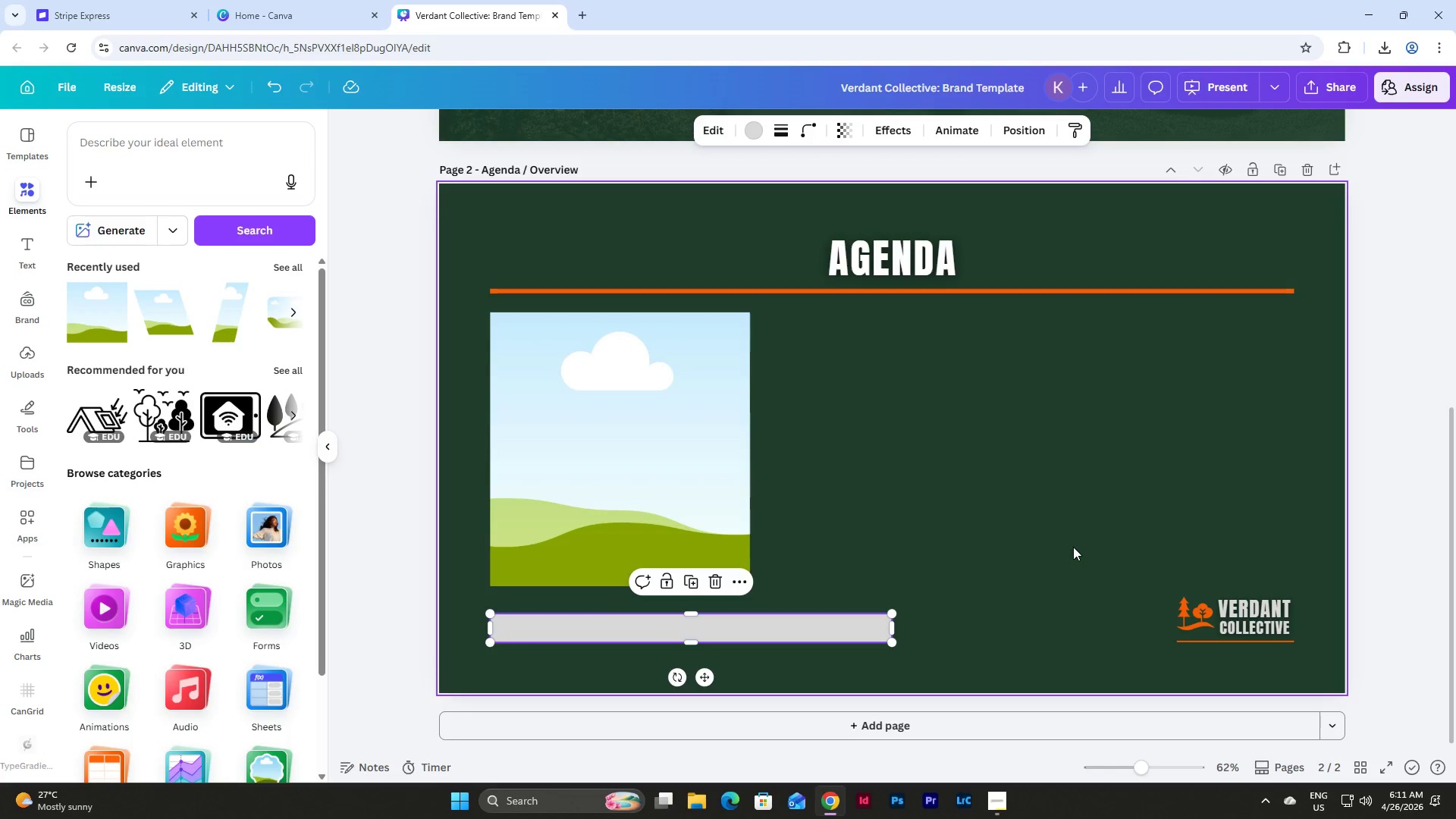 
left_click([1073, 547])
 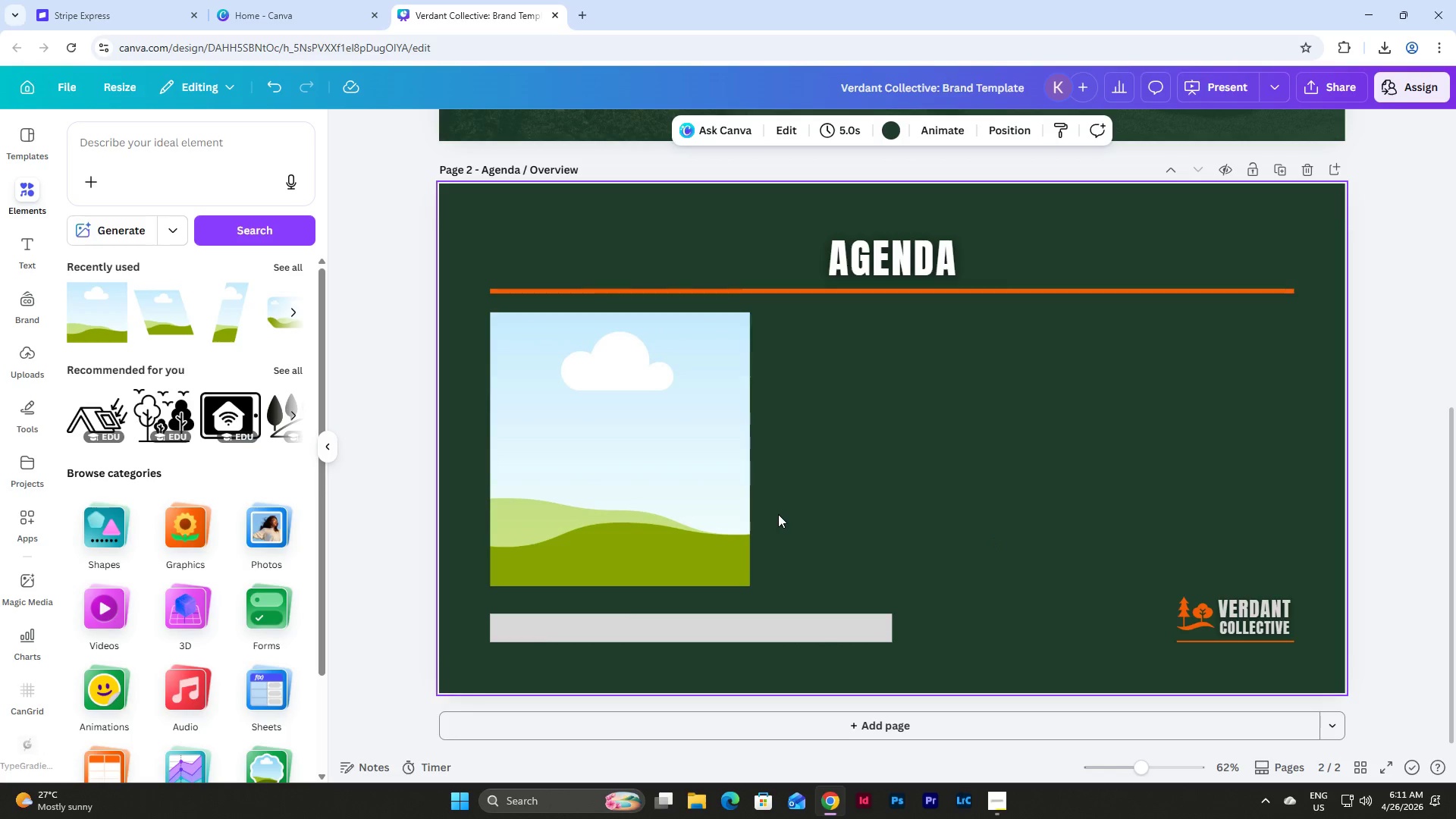 
left_click([587, 485])
 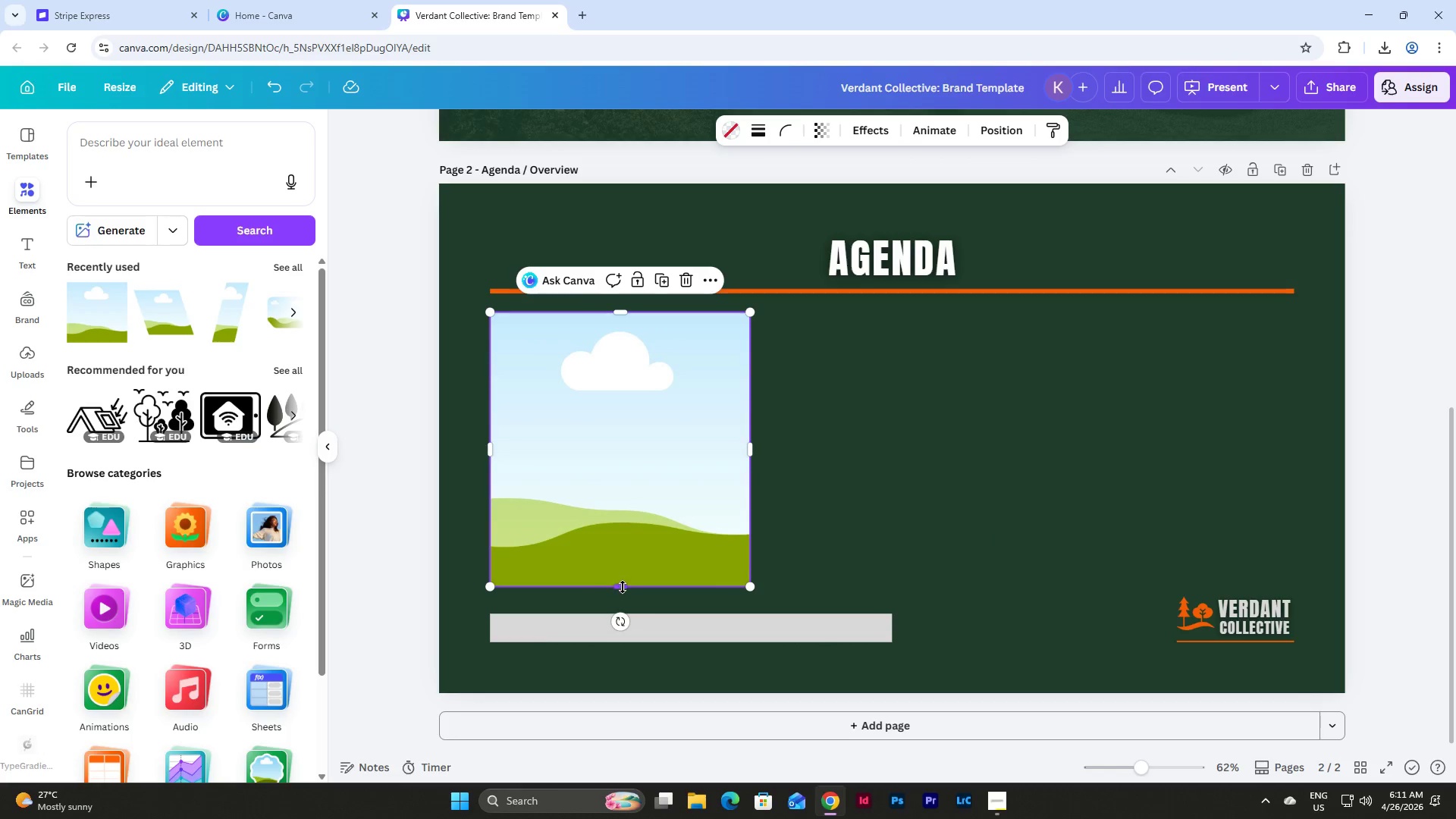 
left_click_drag(start_coordinate=[623, 587], to_coordinate=[623, 595])
 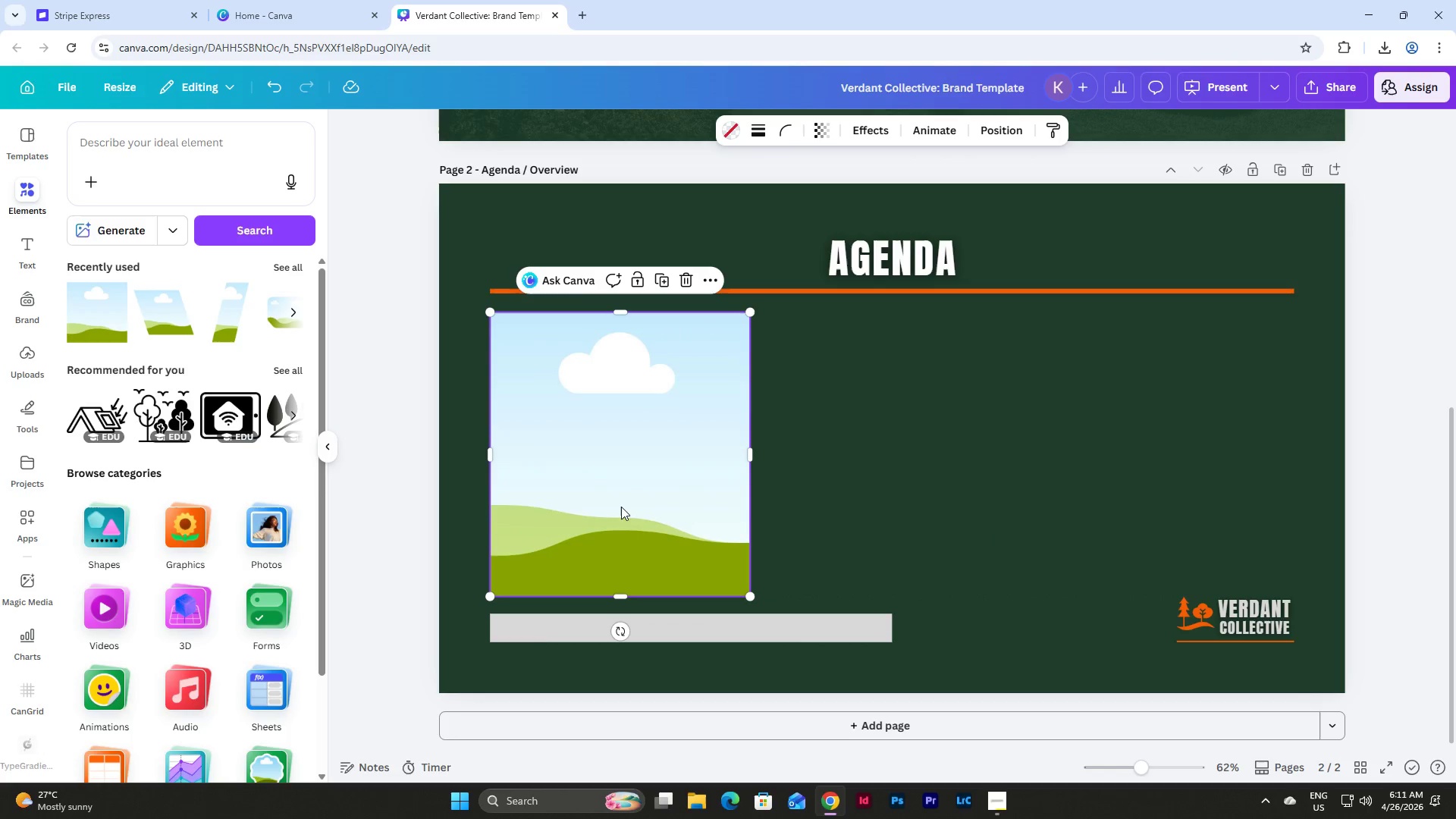 
left_click_drag(start_coordinate=[621, 507], to_coordinate=[620, 502])
 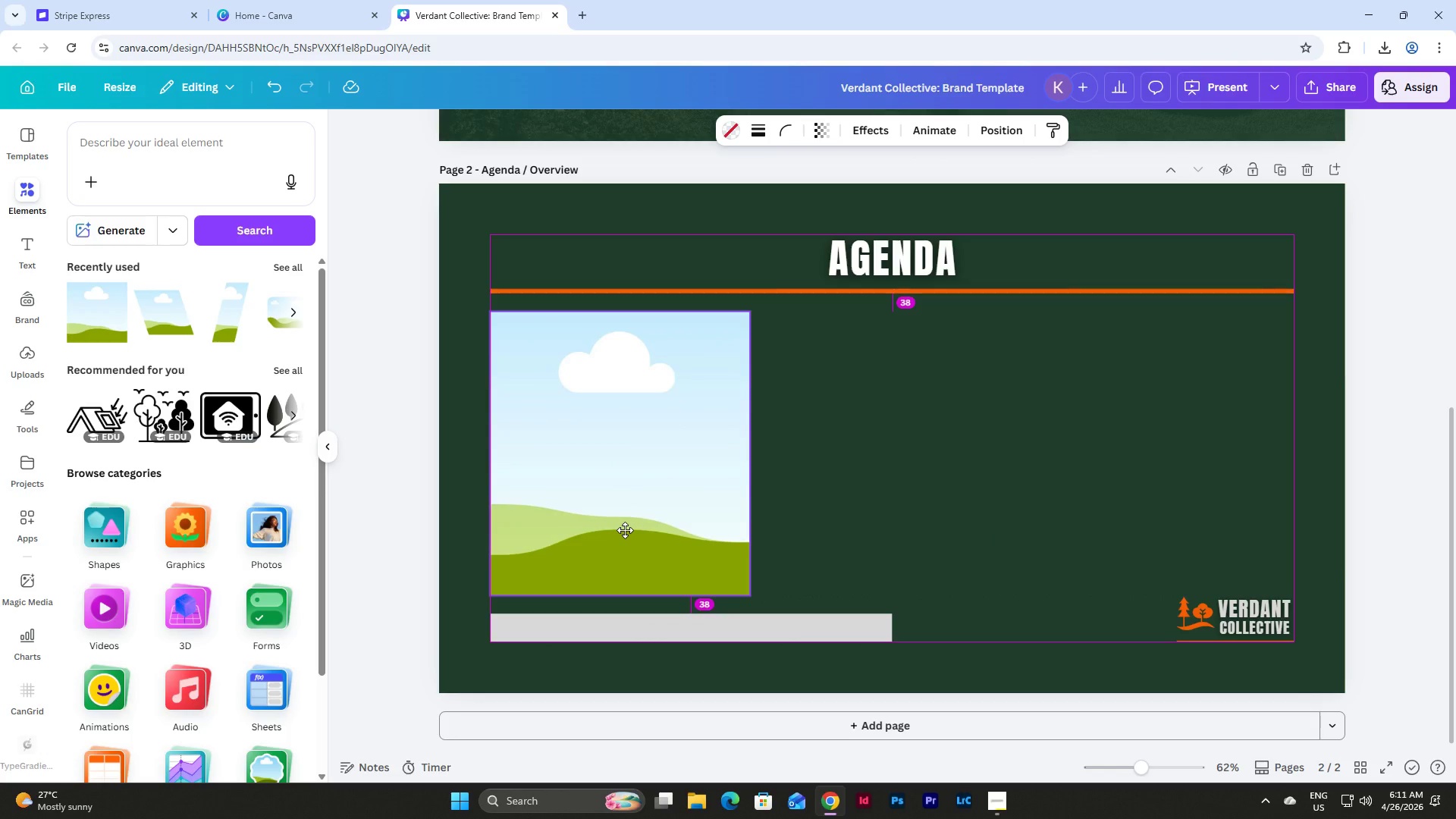 
left_click([625, 530])
 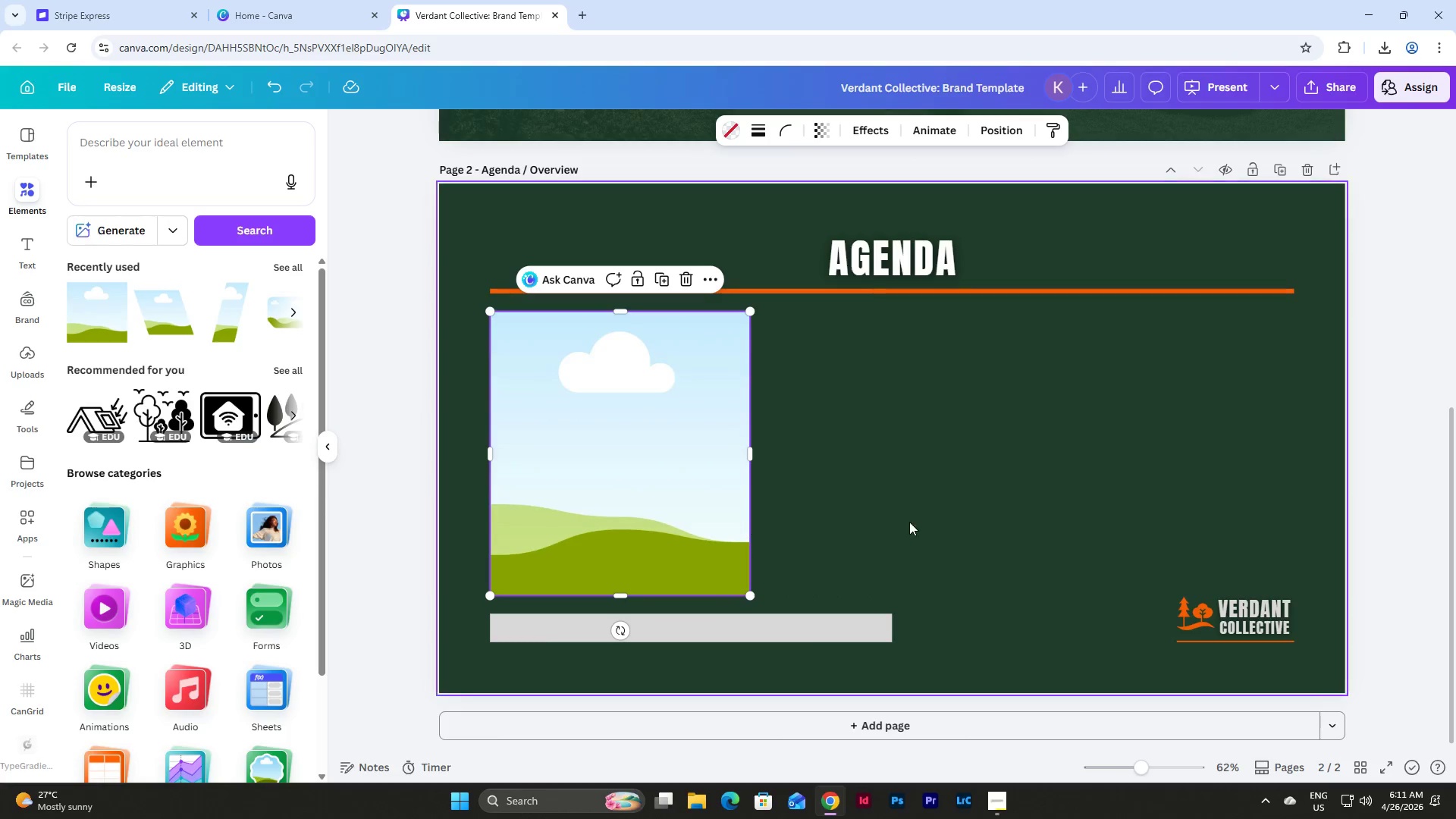 
left_click([929, 522])
 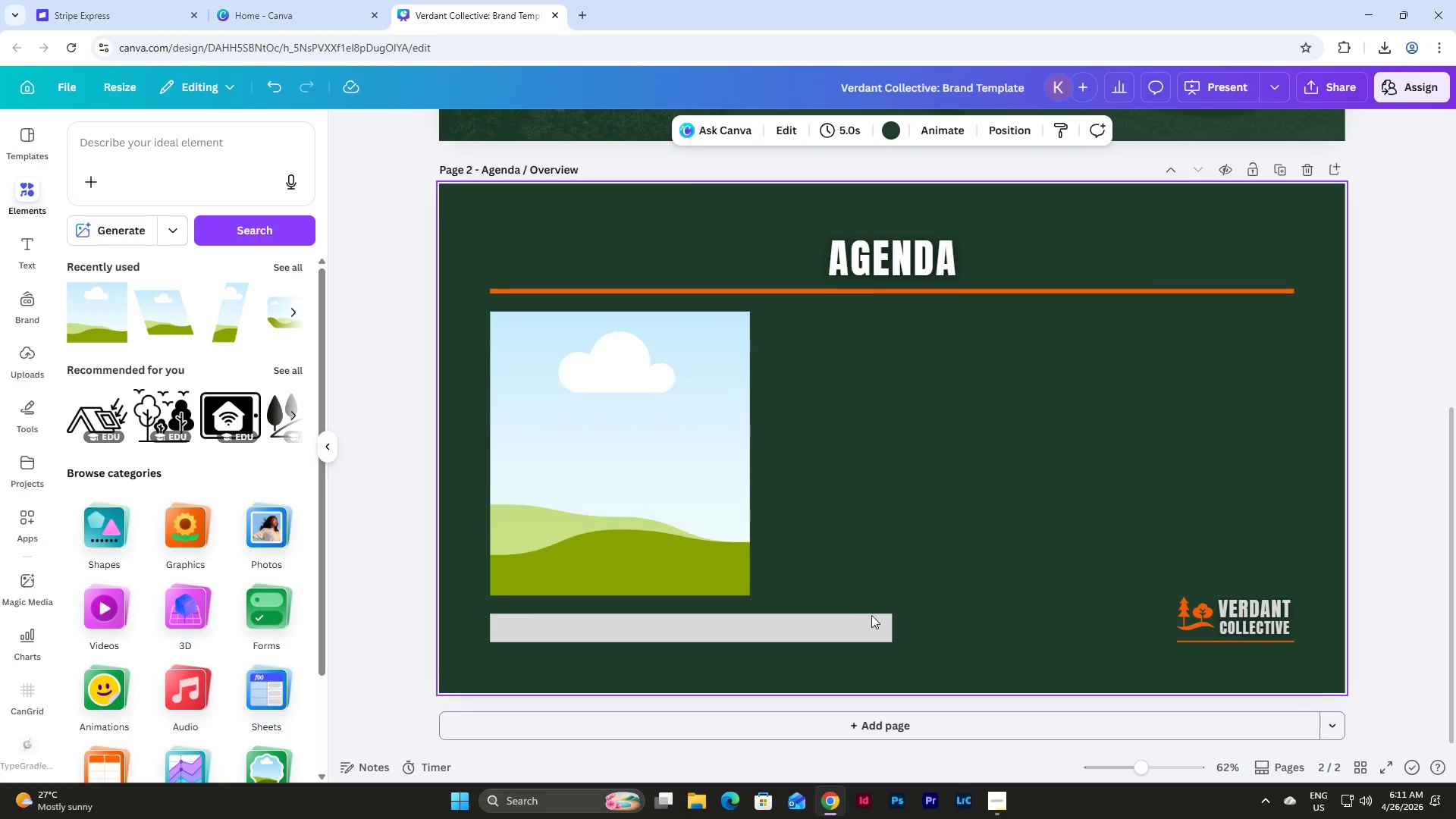 
left_click([871, 617])
 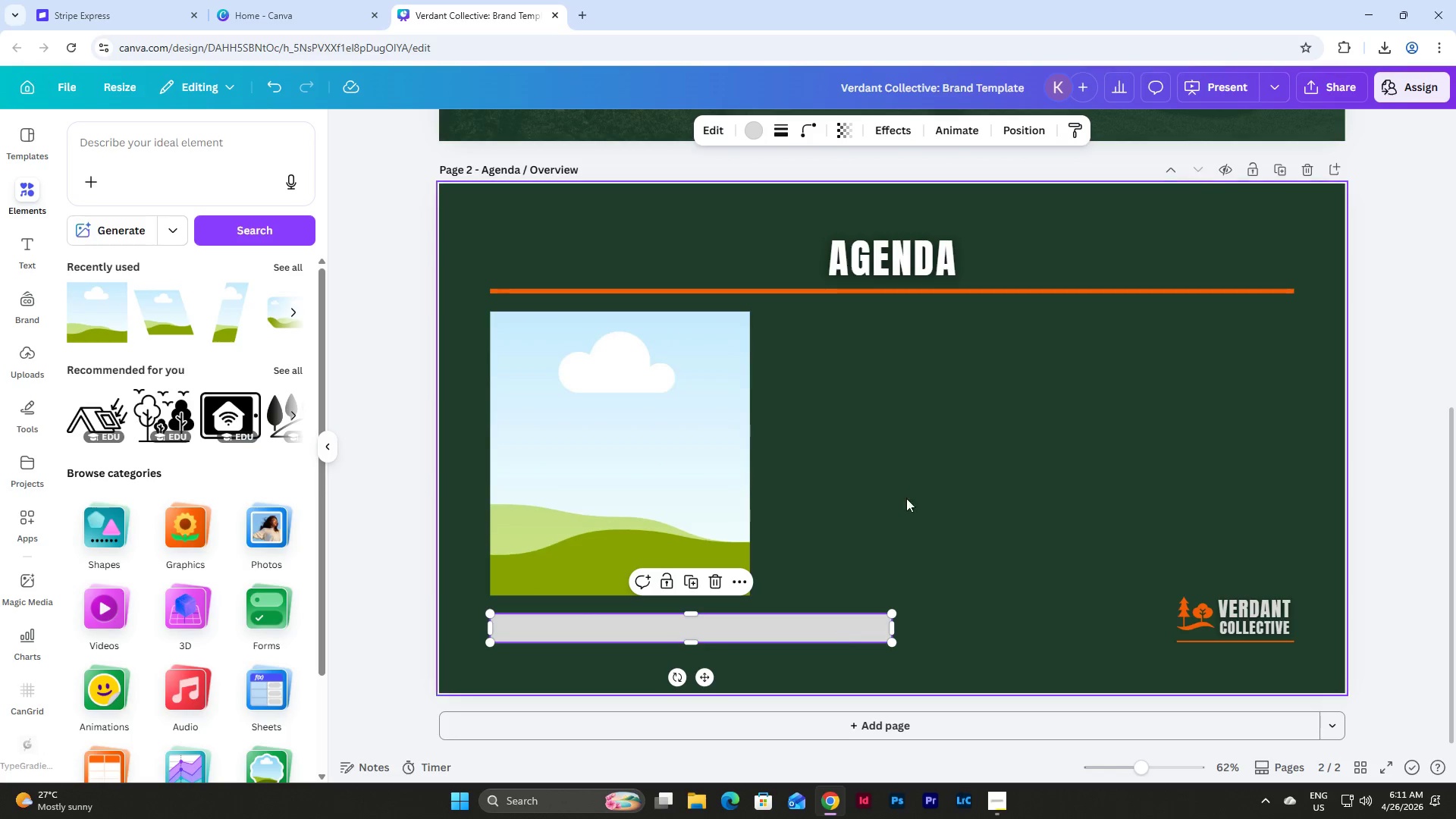 
left_click([924, 430])
 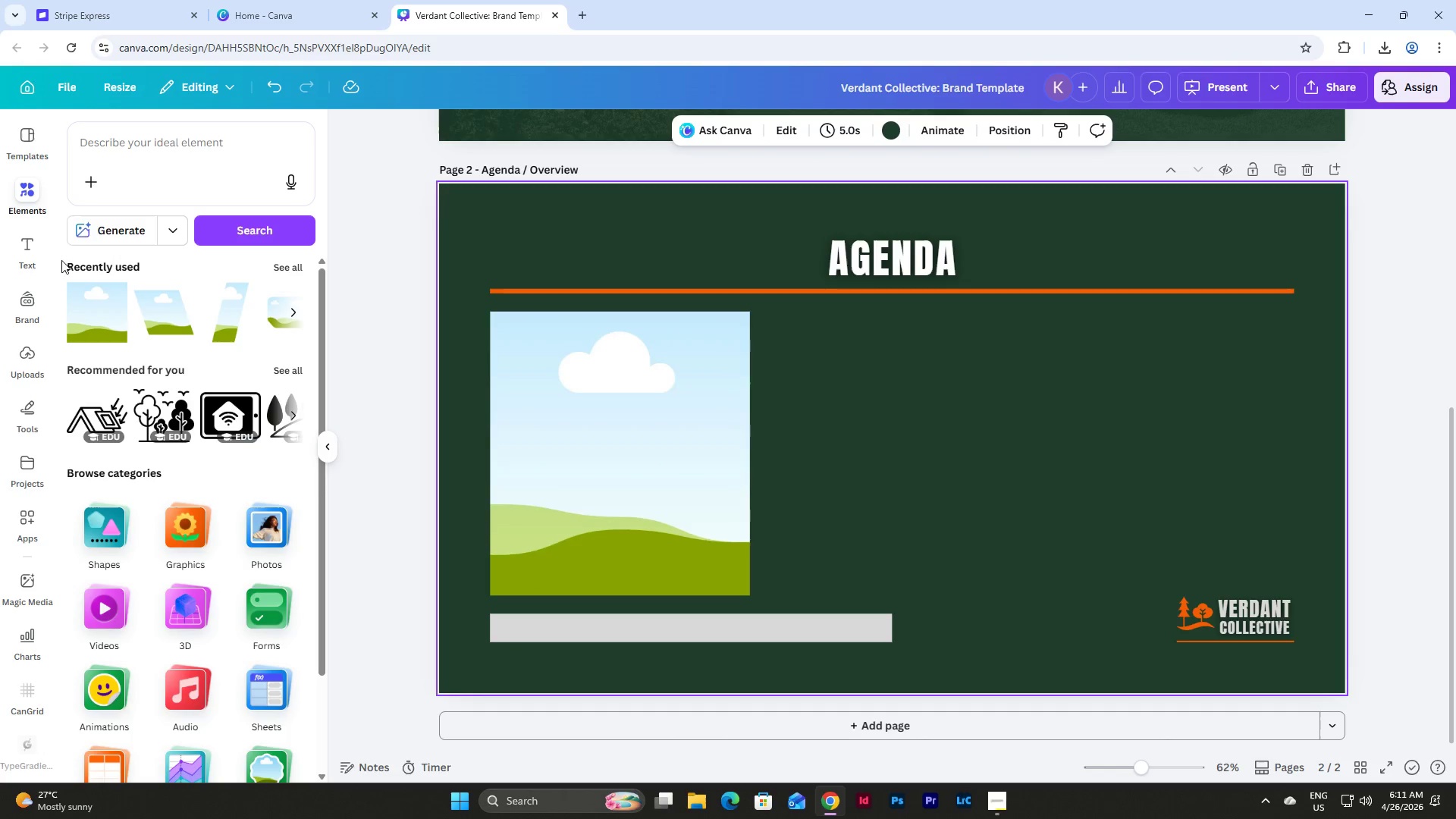 
left_click([33, 241])
 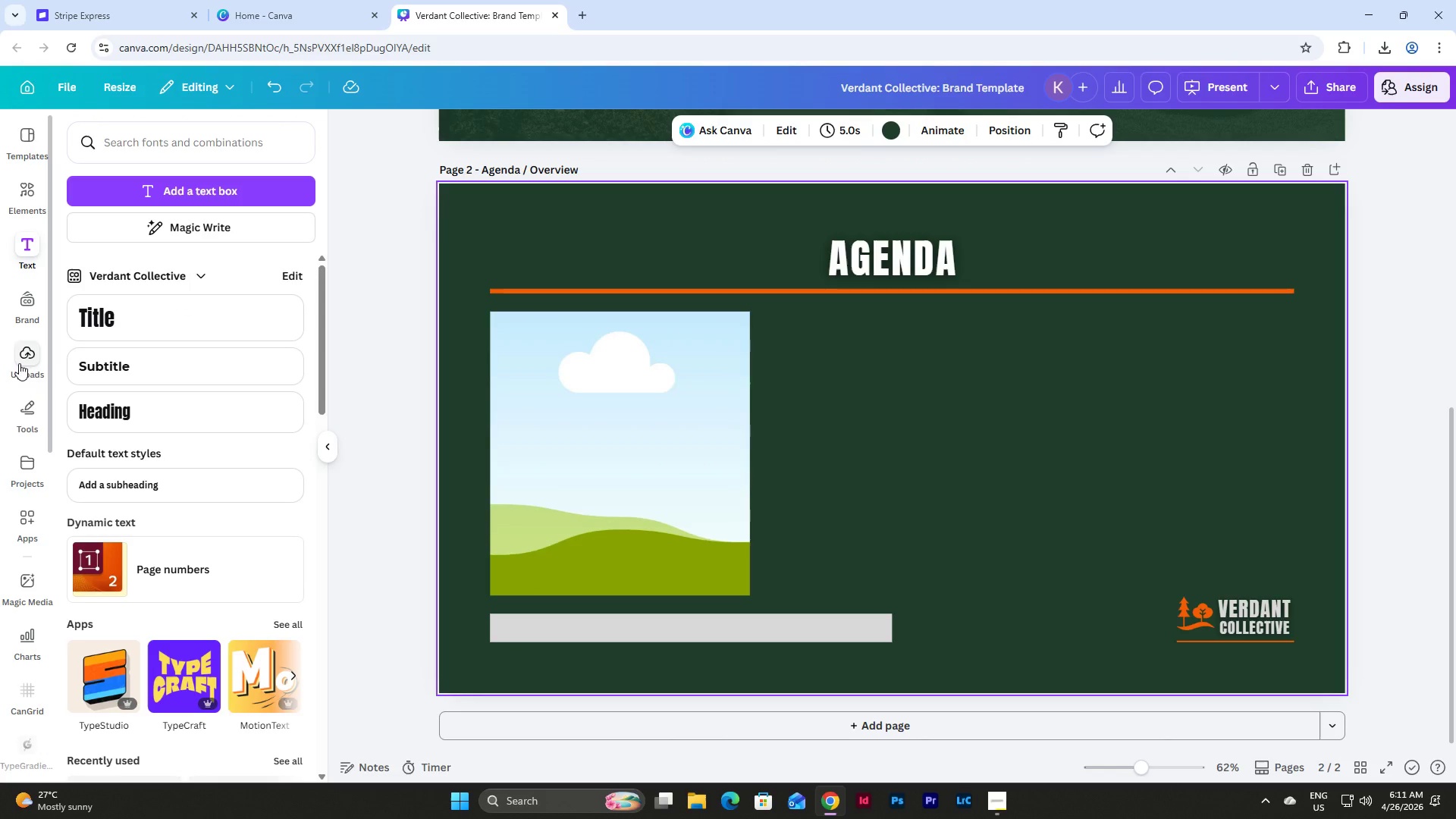 
wait(5.12)
 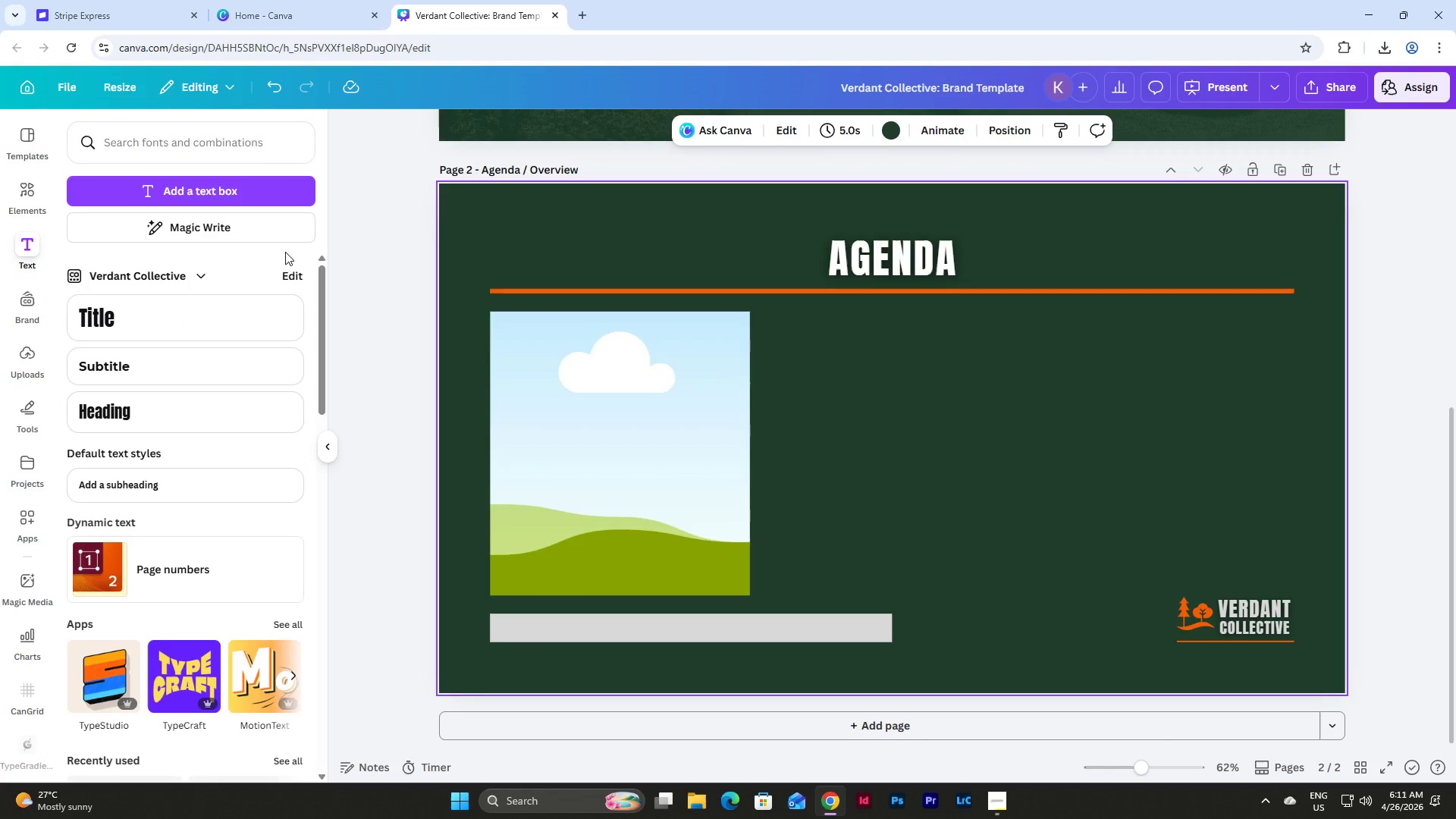 
left_click([25, 301])
 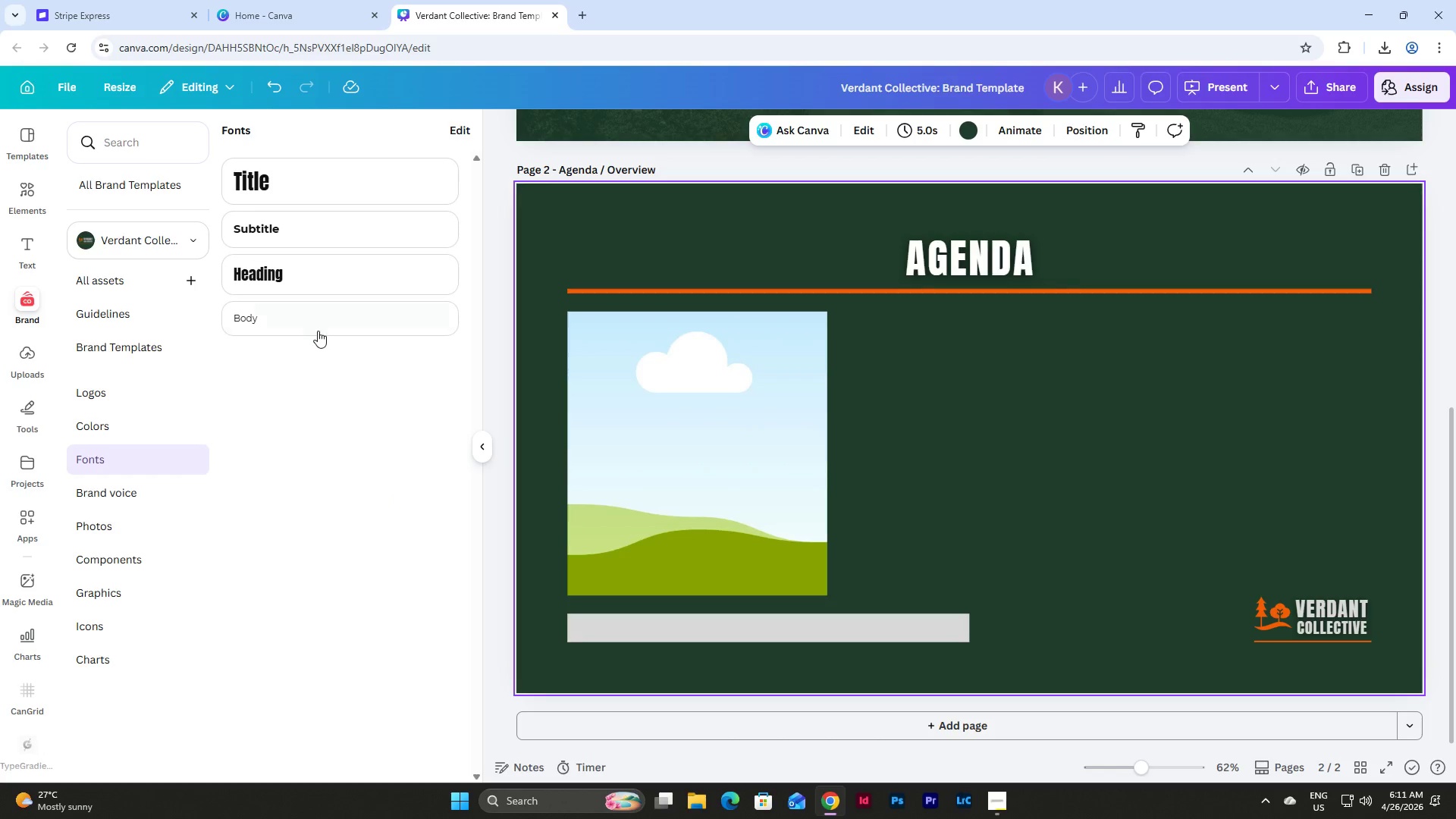 
wait(7.58)
 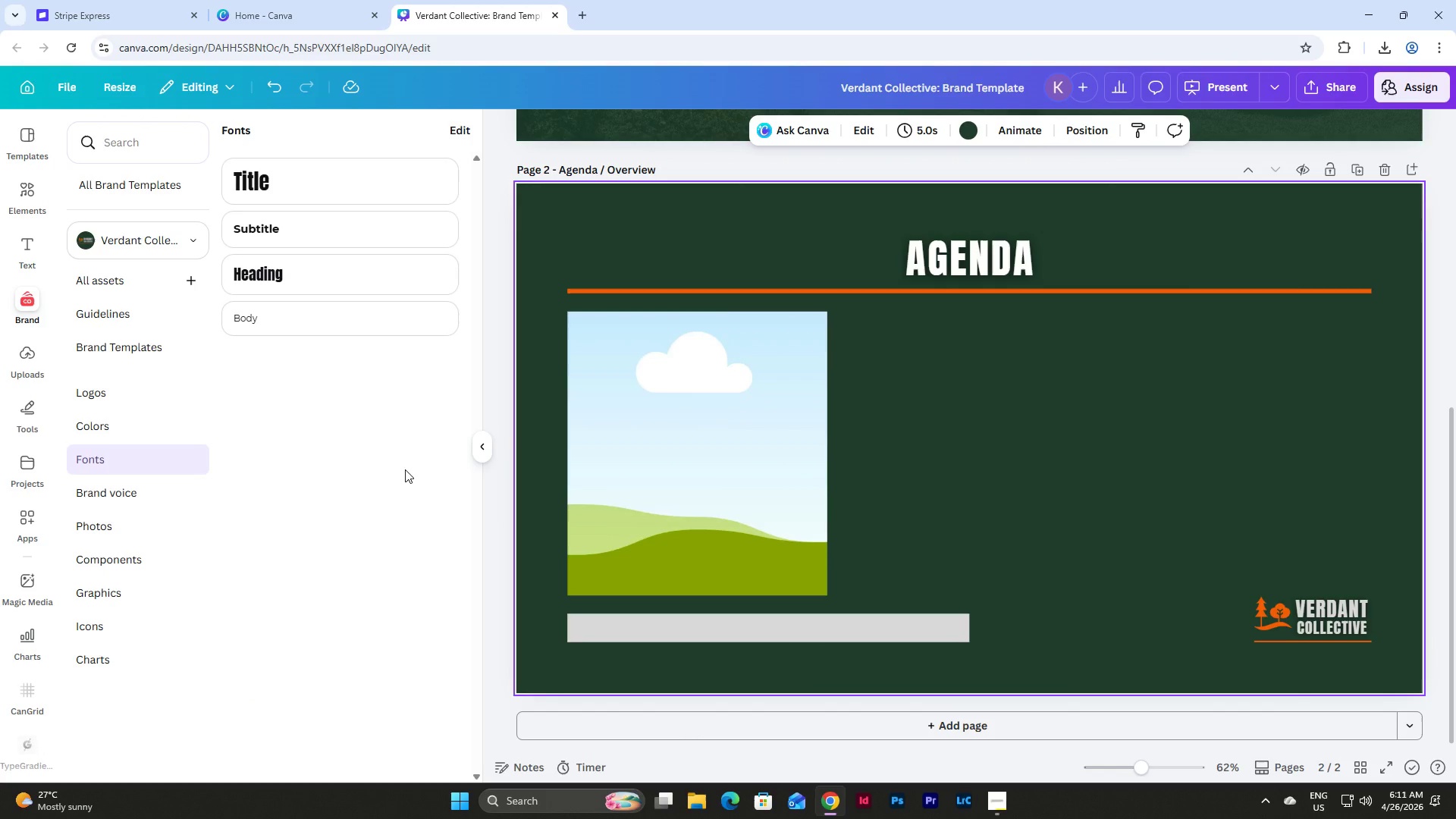 
left_click([464, 125])
 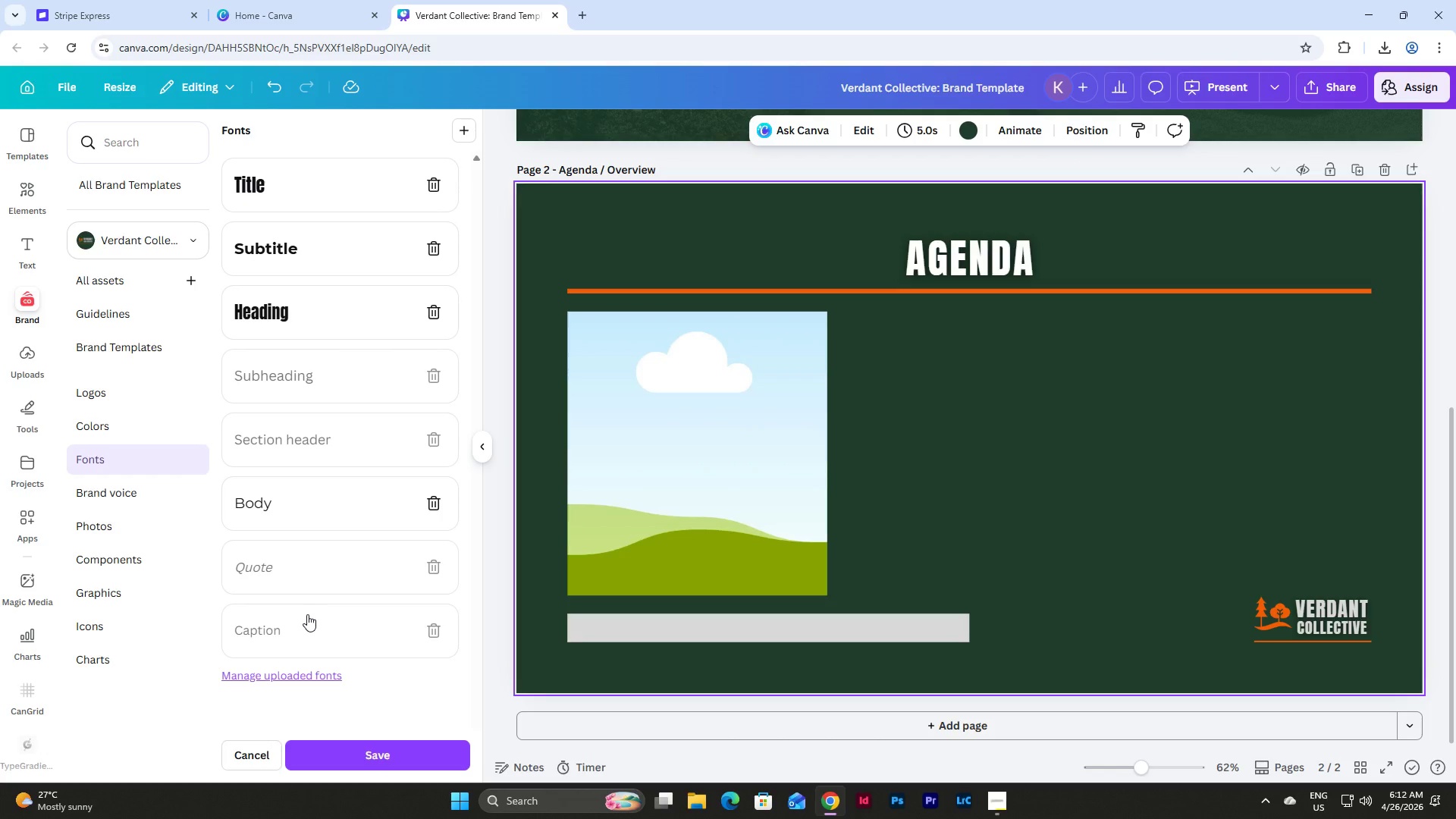 
left_click([307, 614])
 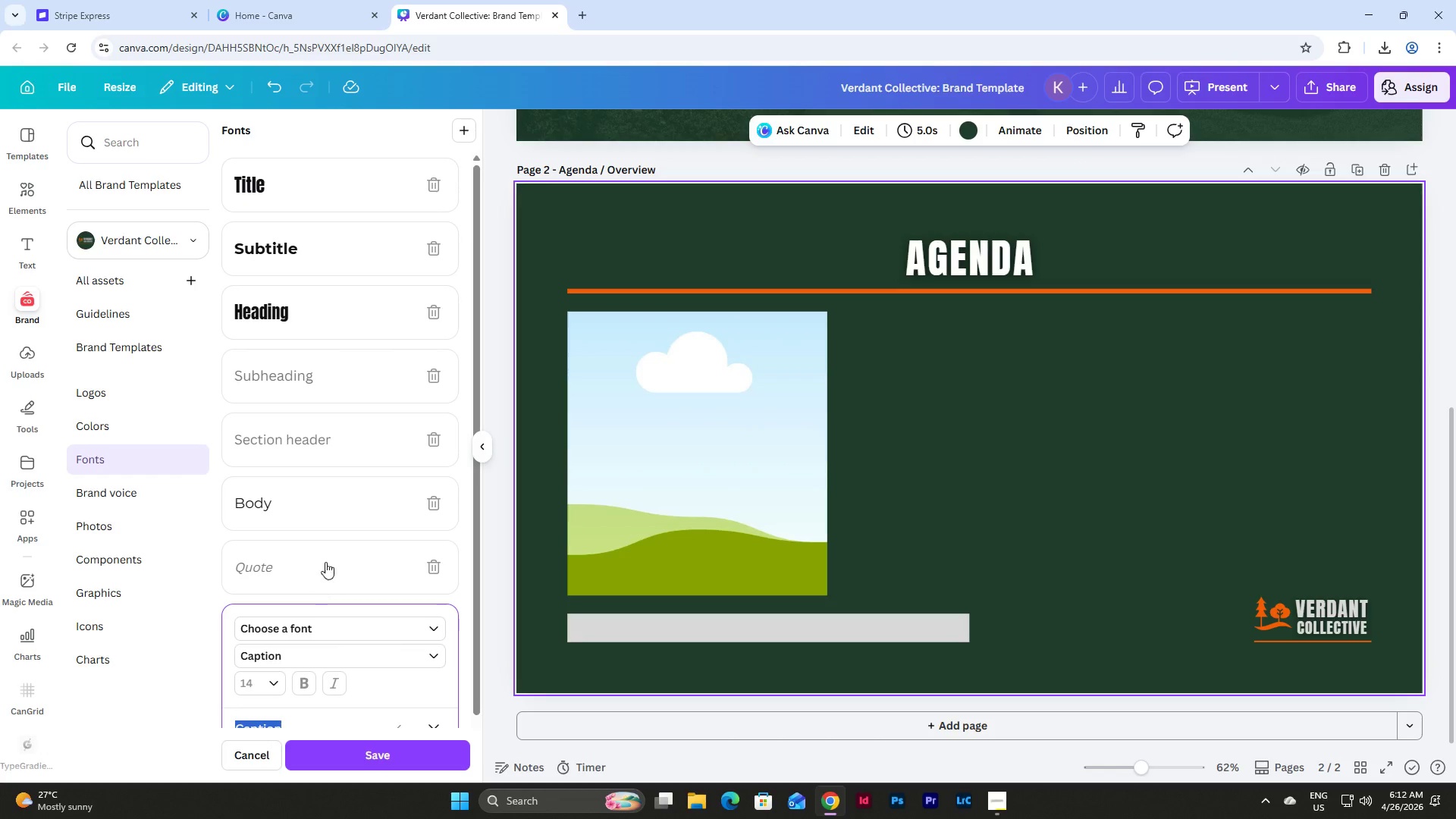 
scroll: coordinate [359, 535], scroll_direction: down, amount: 8.0
 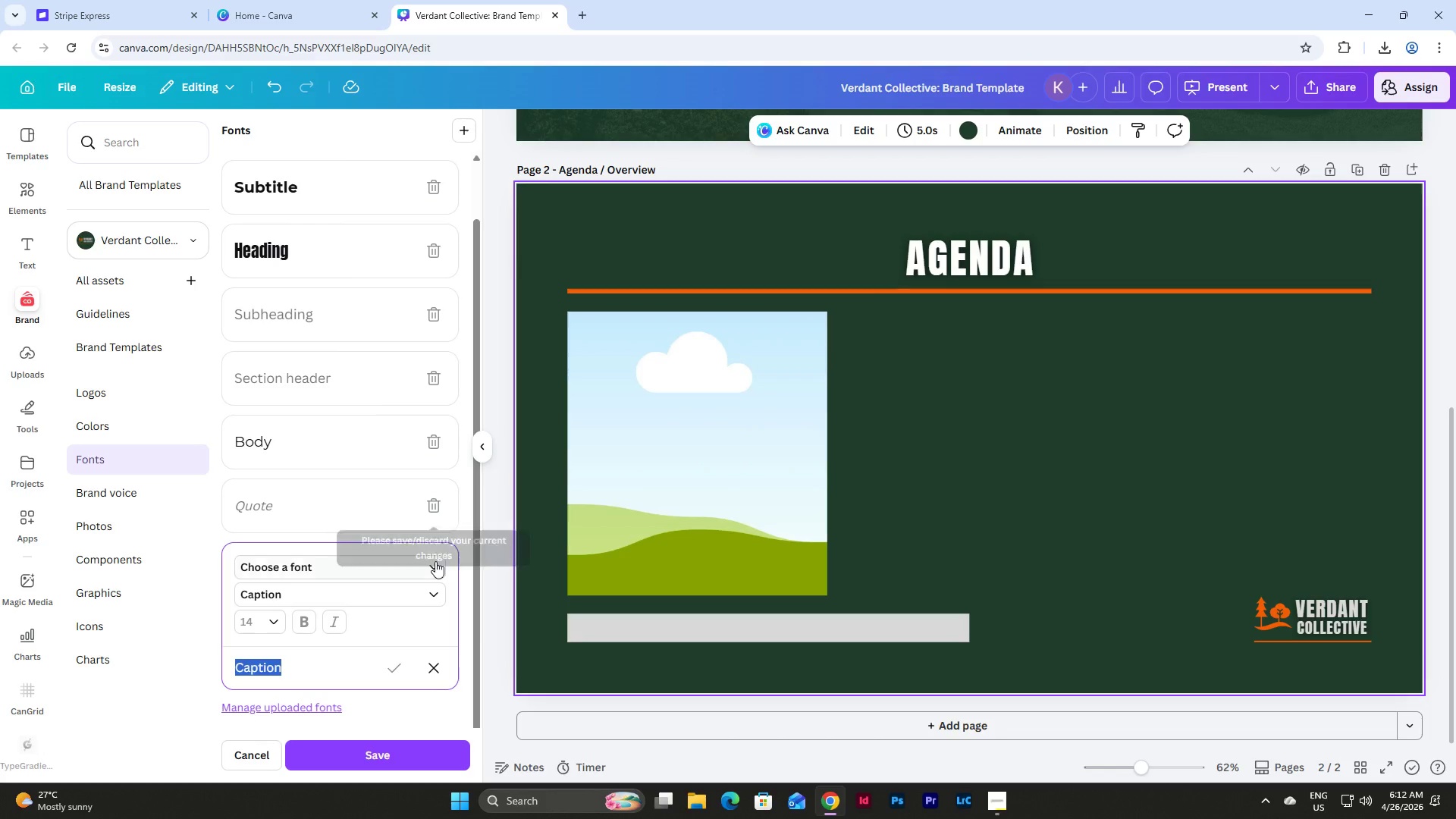 
left_click([431, 565])
 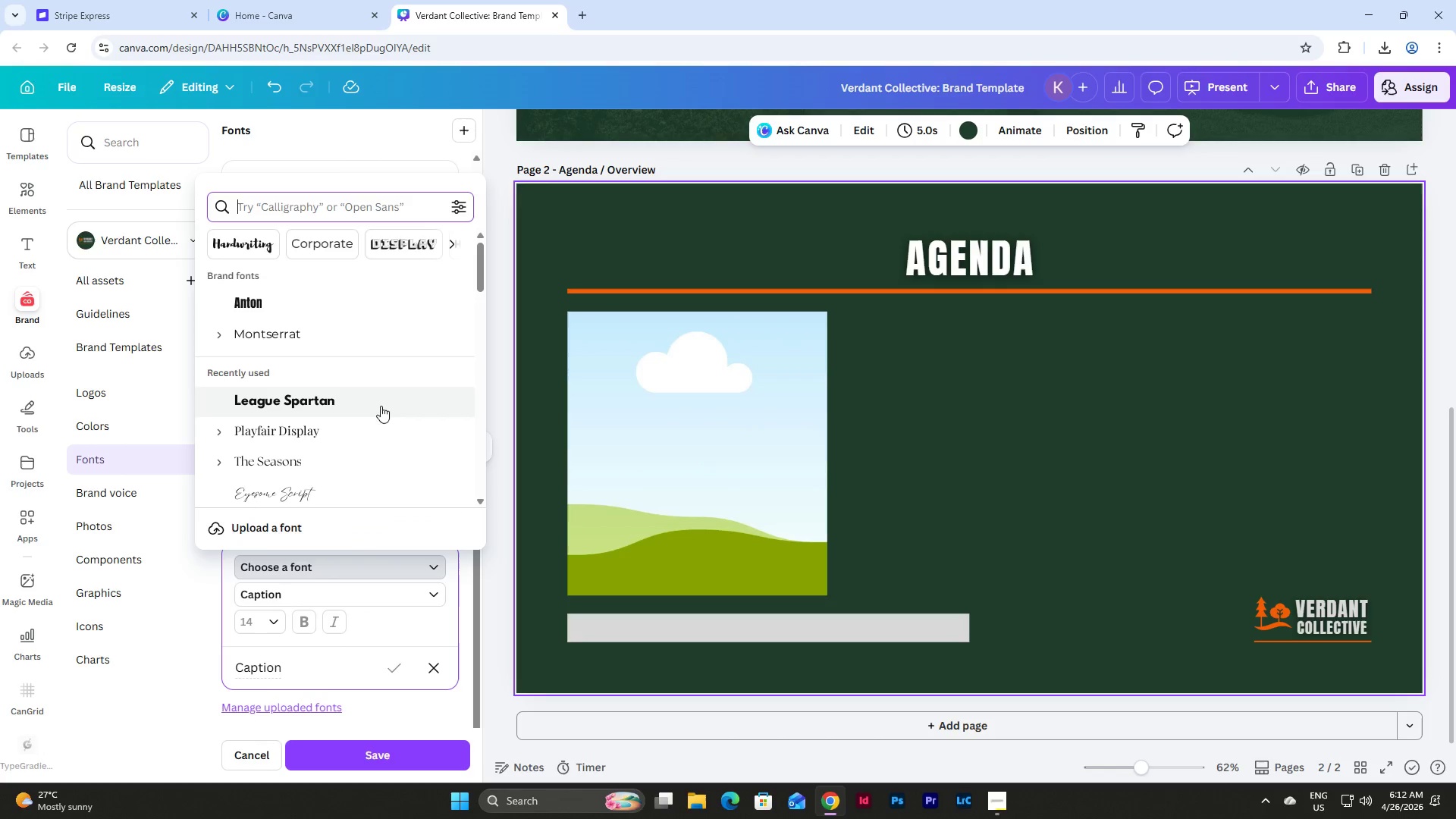 
wait(6.09)
 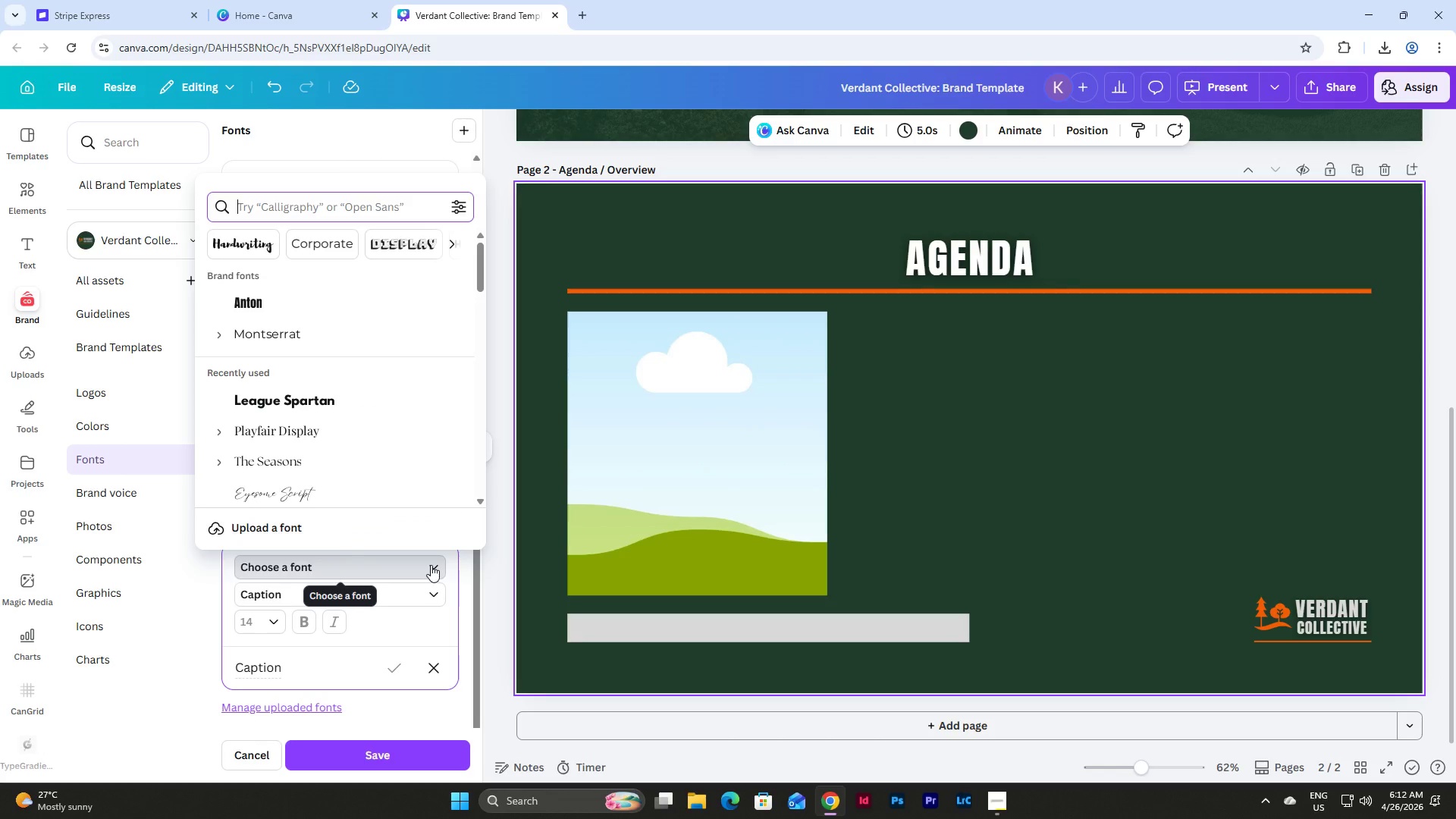 
left_click([376, 328])
 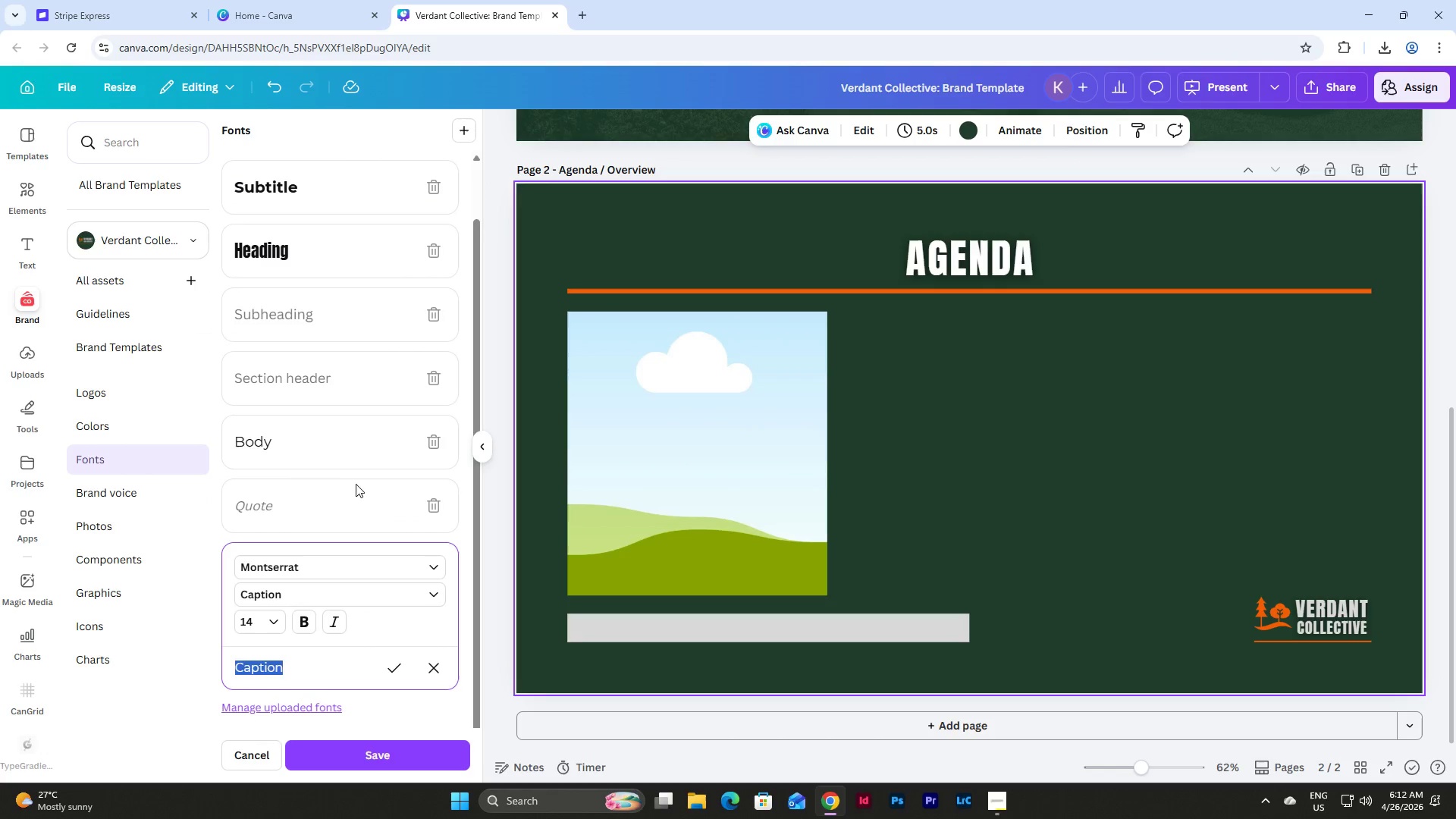 
scroll: coordinate [356, 489], scroll_direction: down, amount: 3.0
 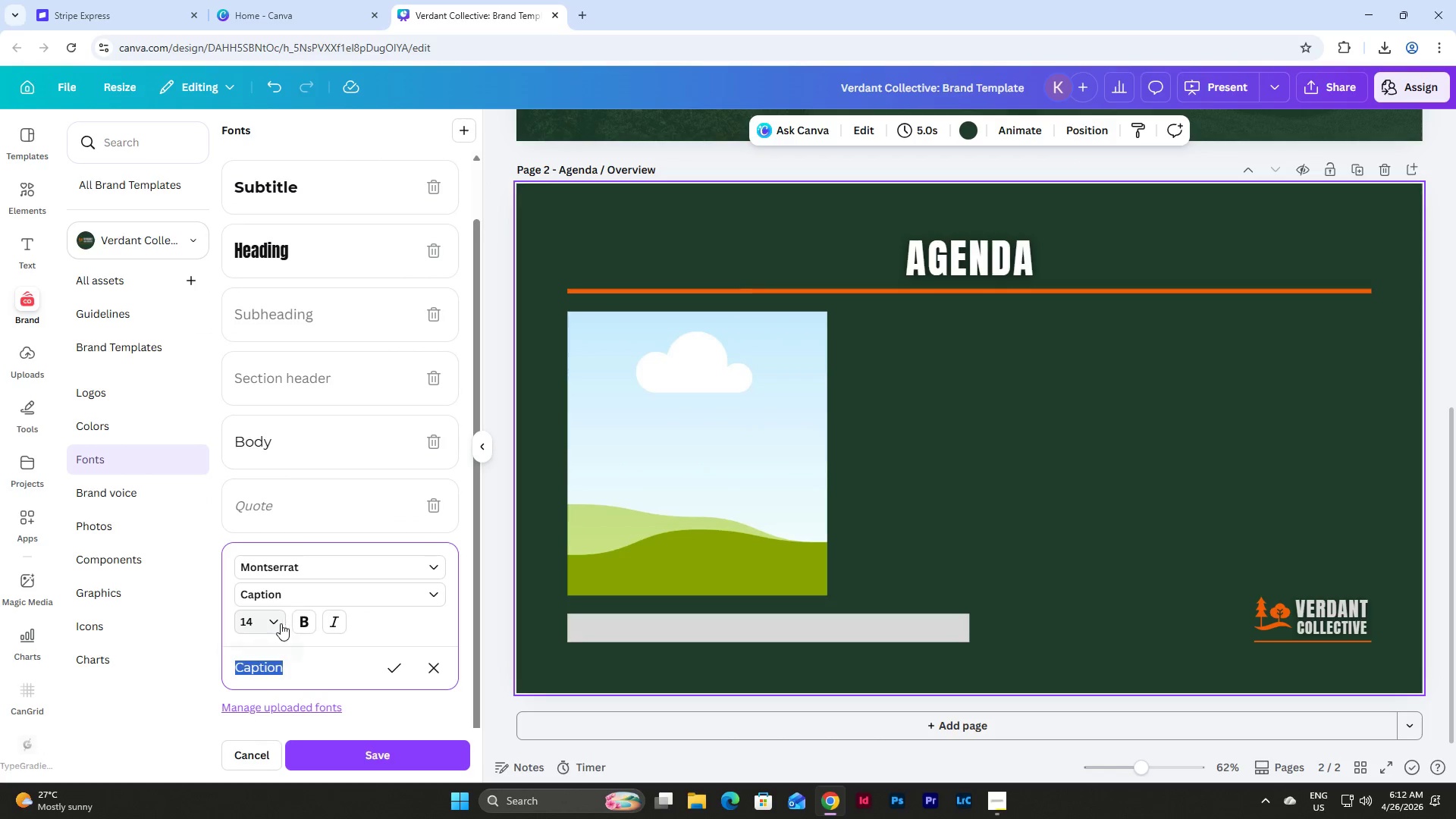 
left_click([277, 623])
 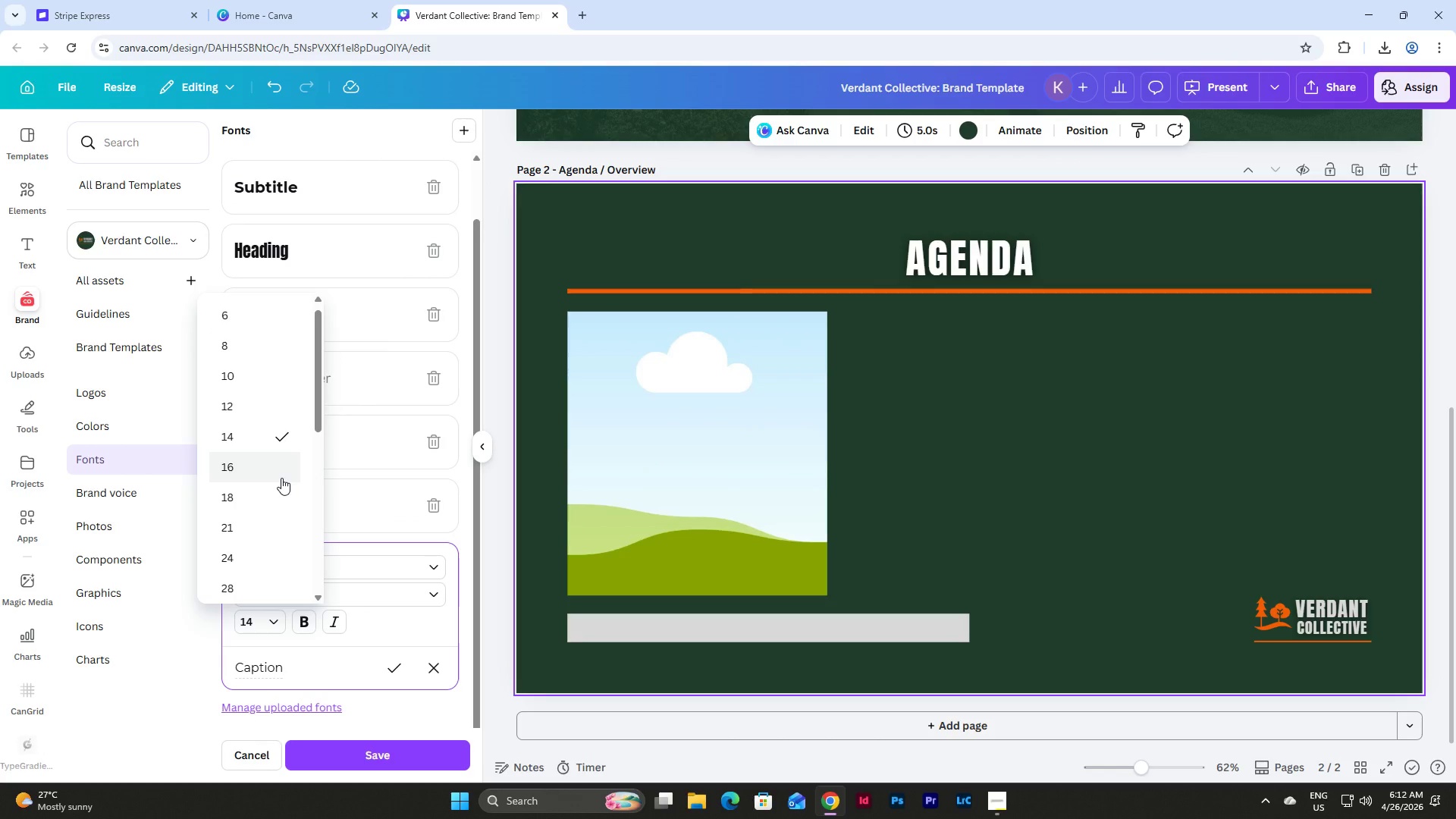 
left_click([281, 478])
 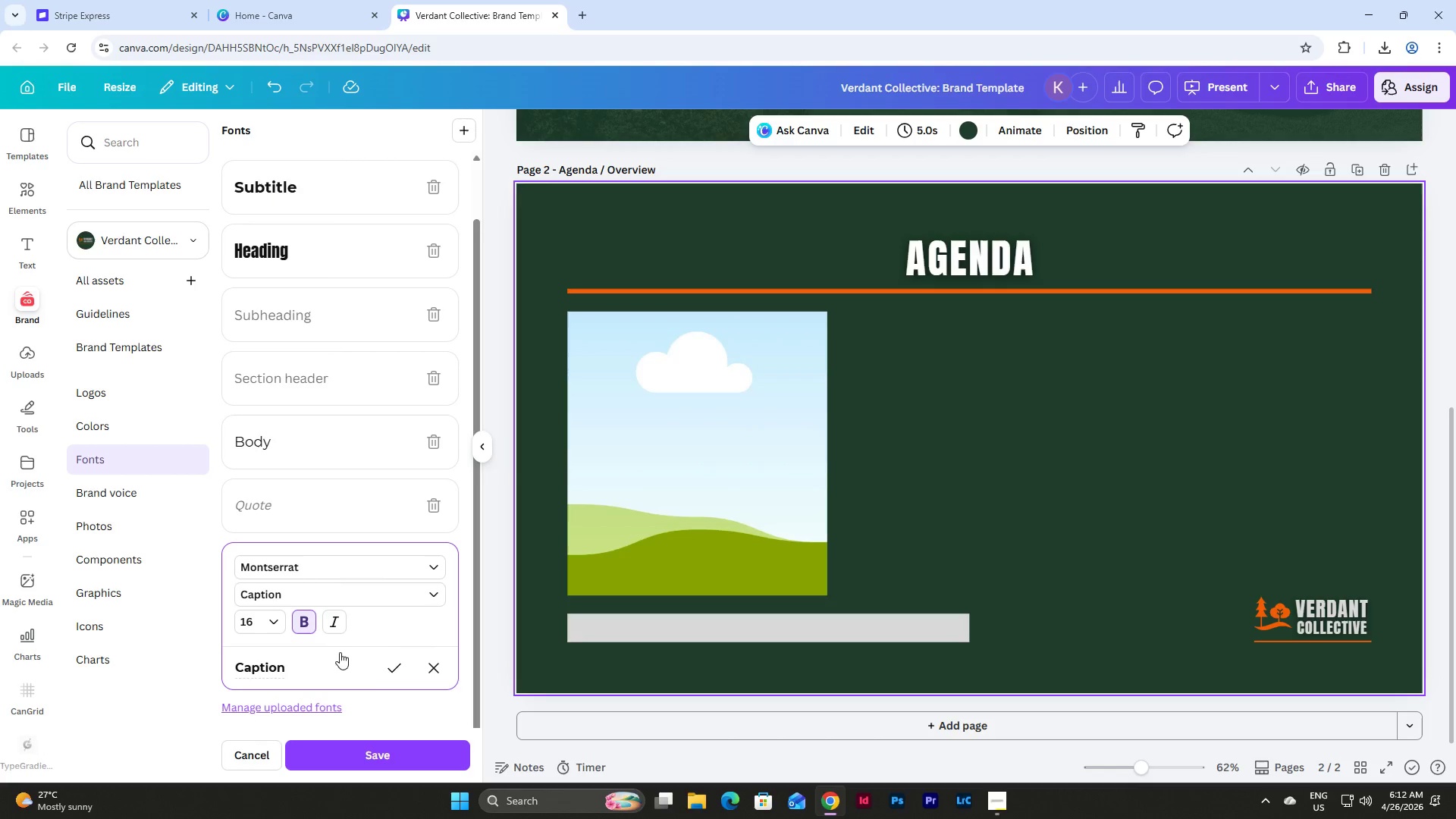 
left_click([399, 670])
 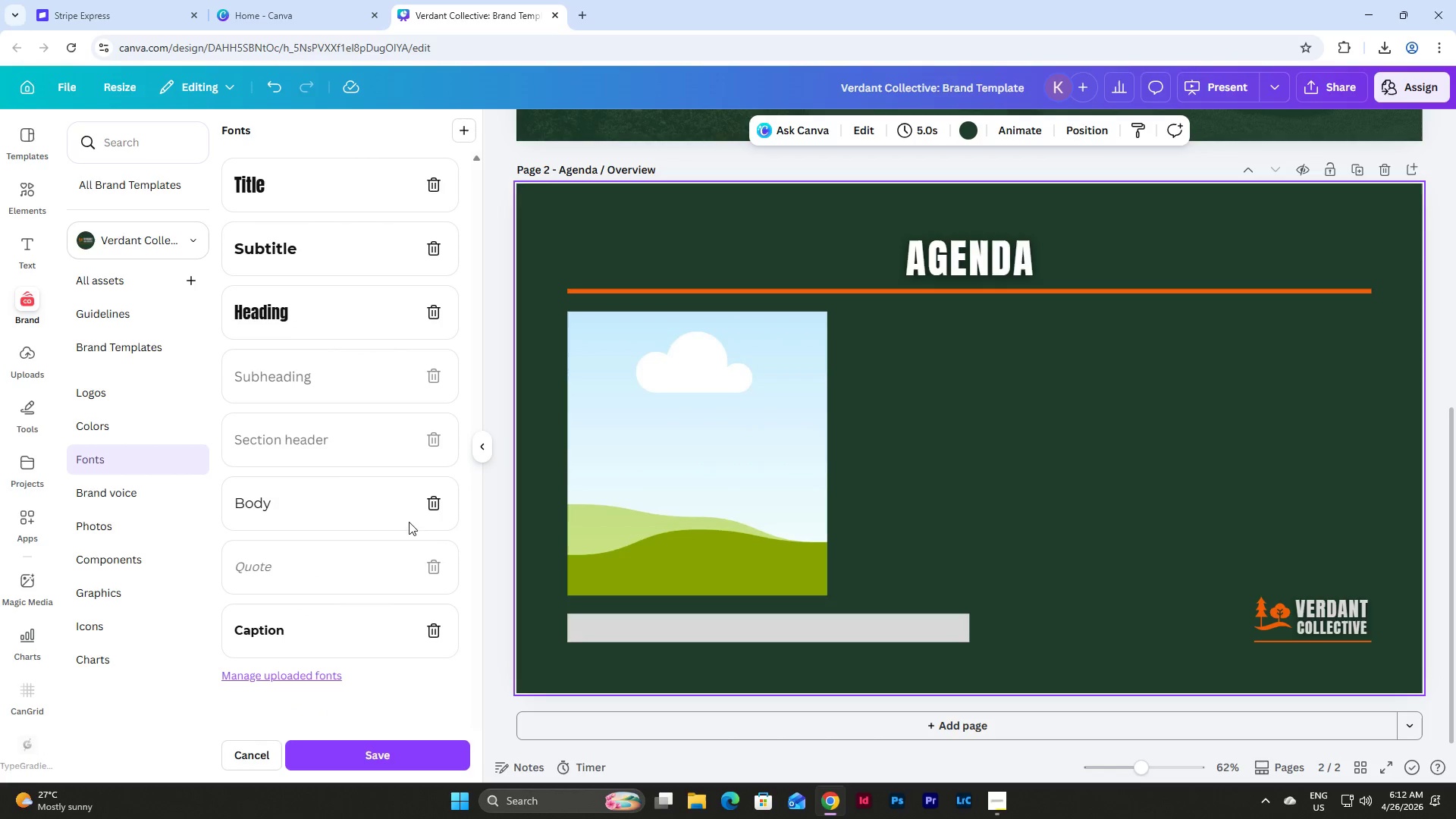 
scroll: coordinate [406, 557], scroll_direction: down, amount: 5.0
 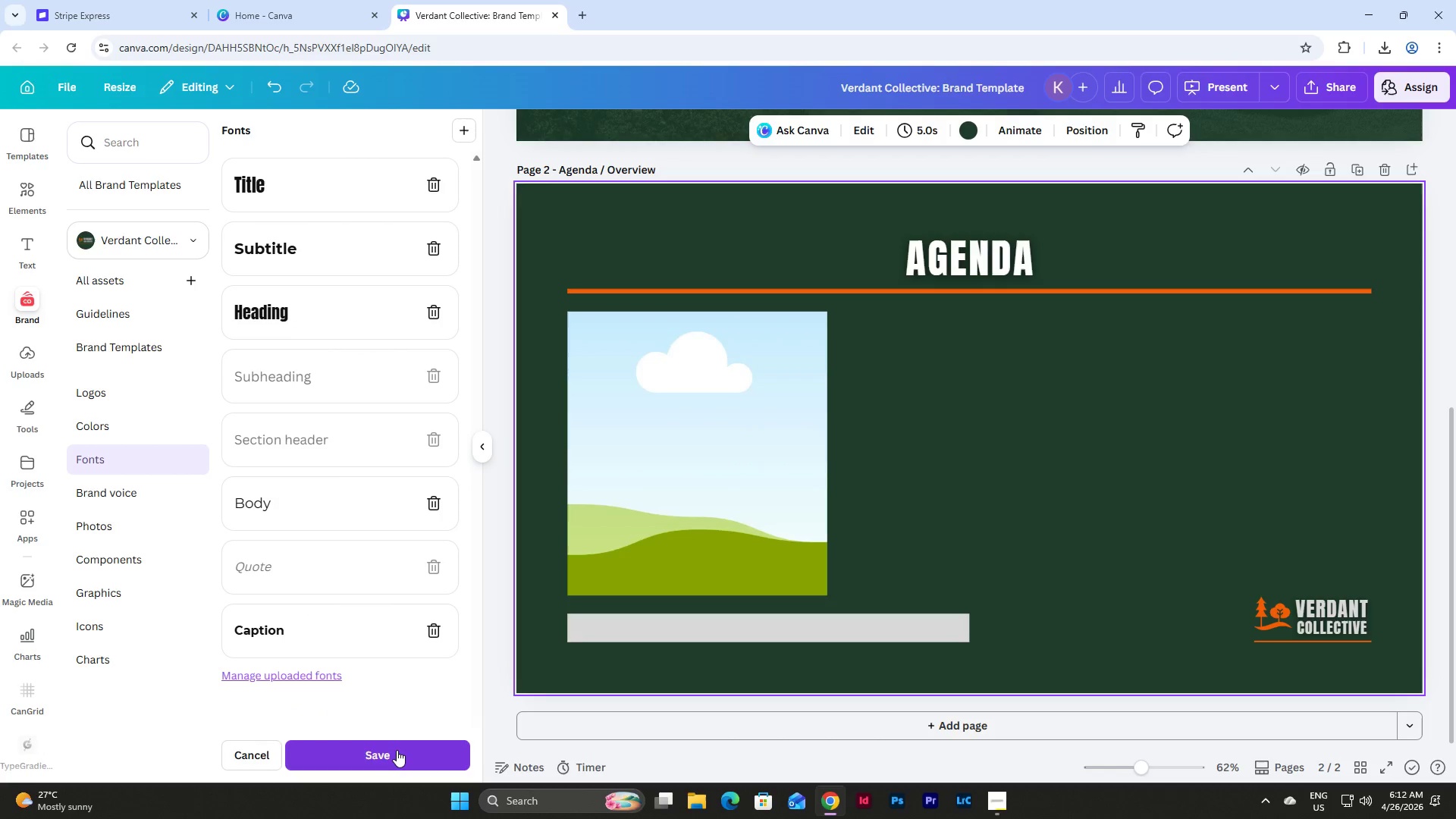 
left_click([397, 750])
 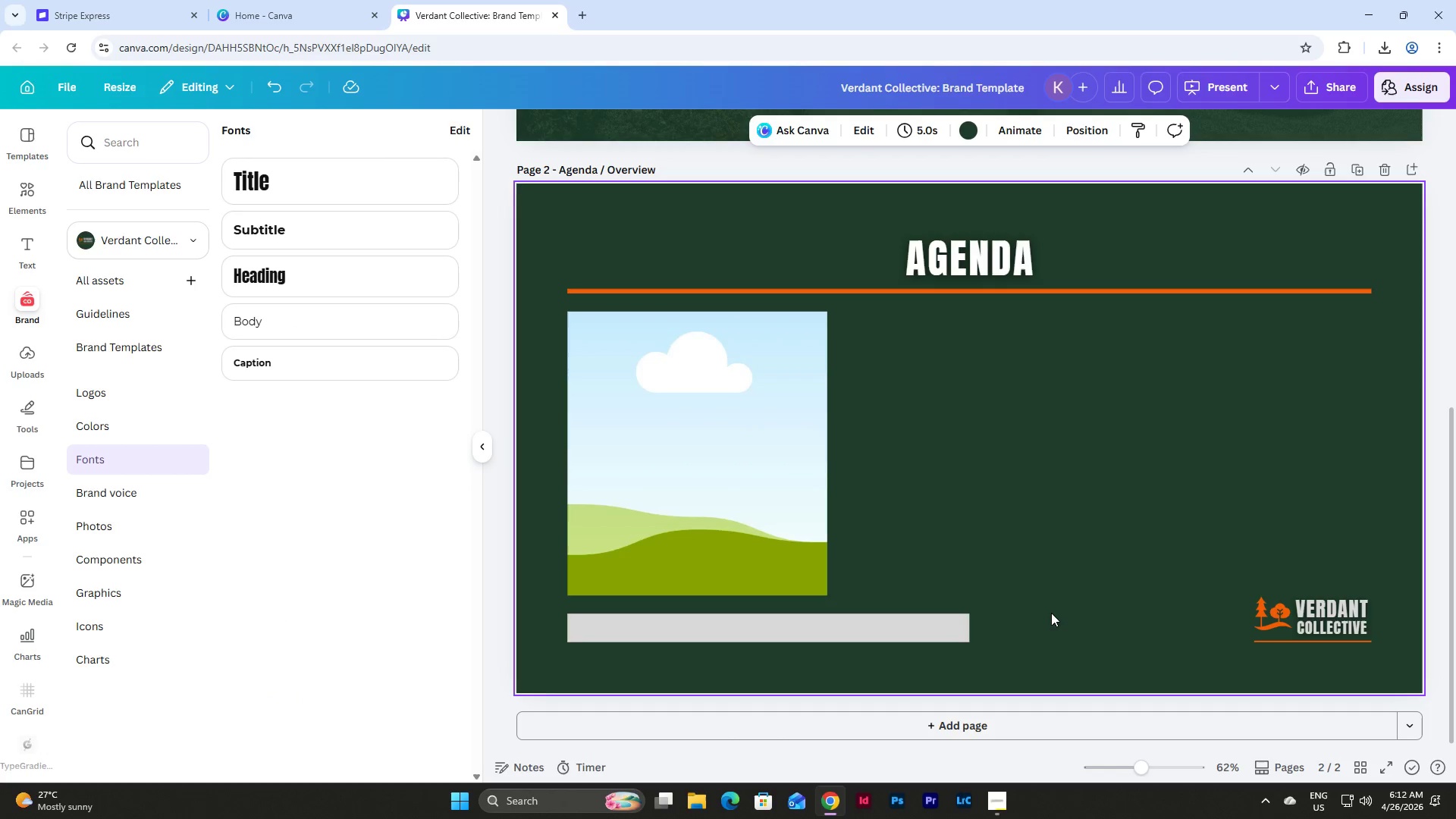 
left_click([943, 628])
 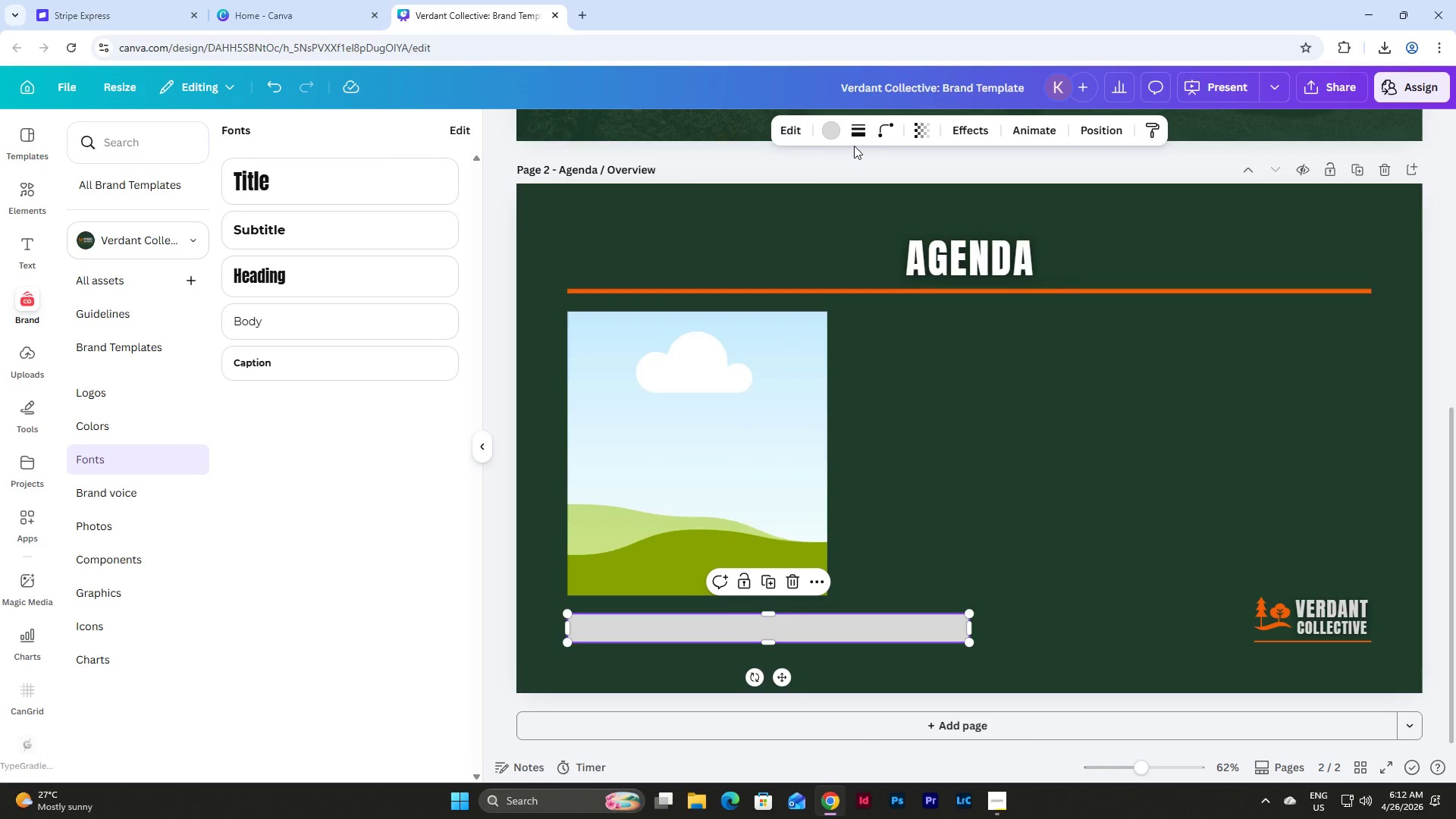 
left_click([857, 139])
 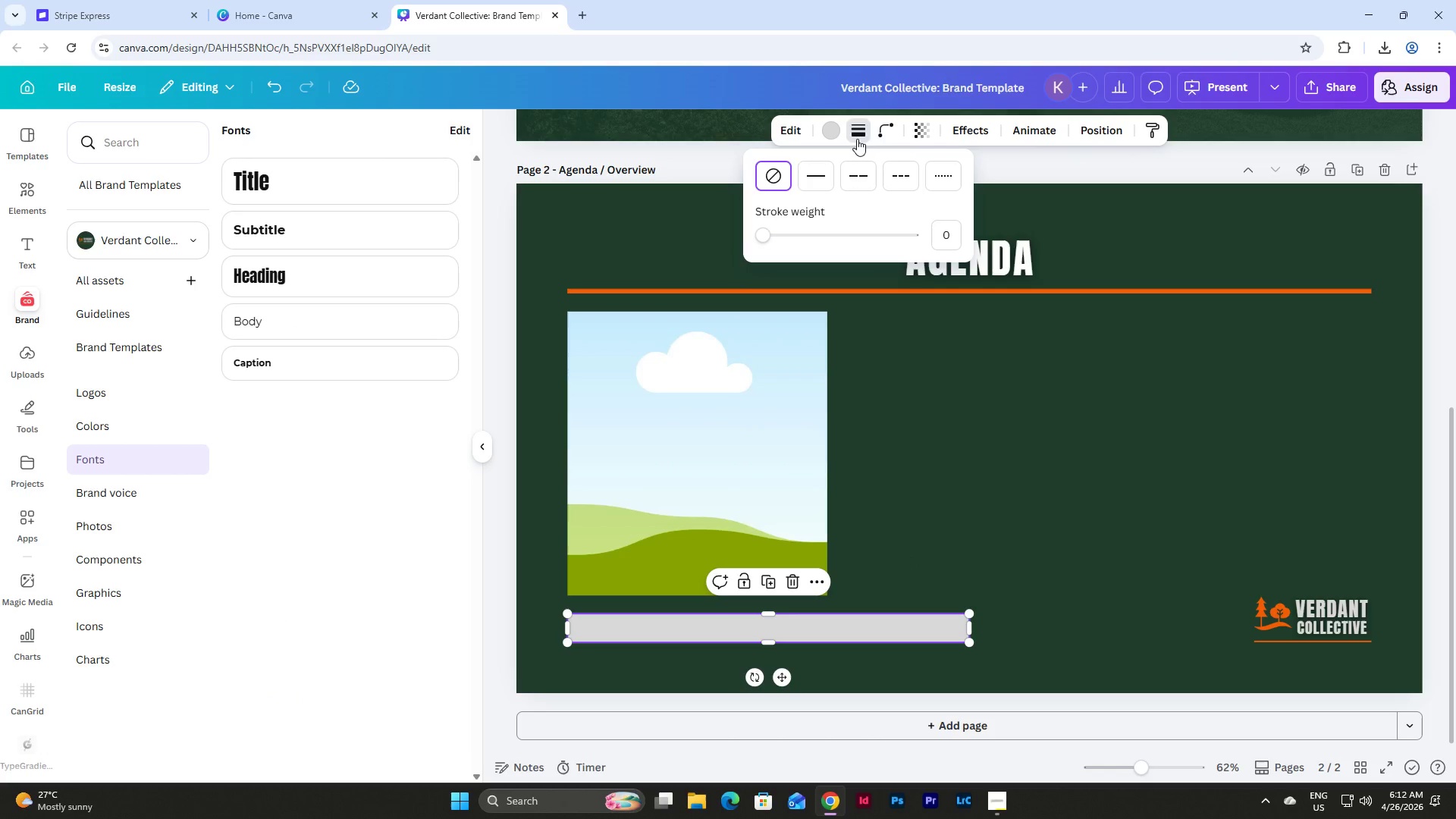 
left_click([813, 179])
 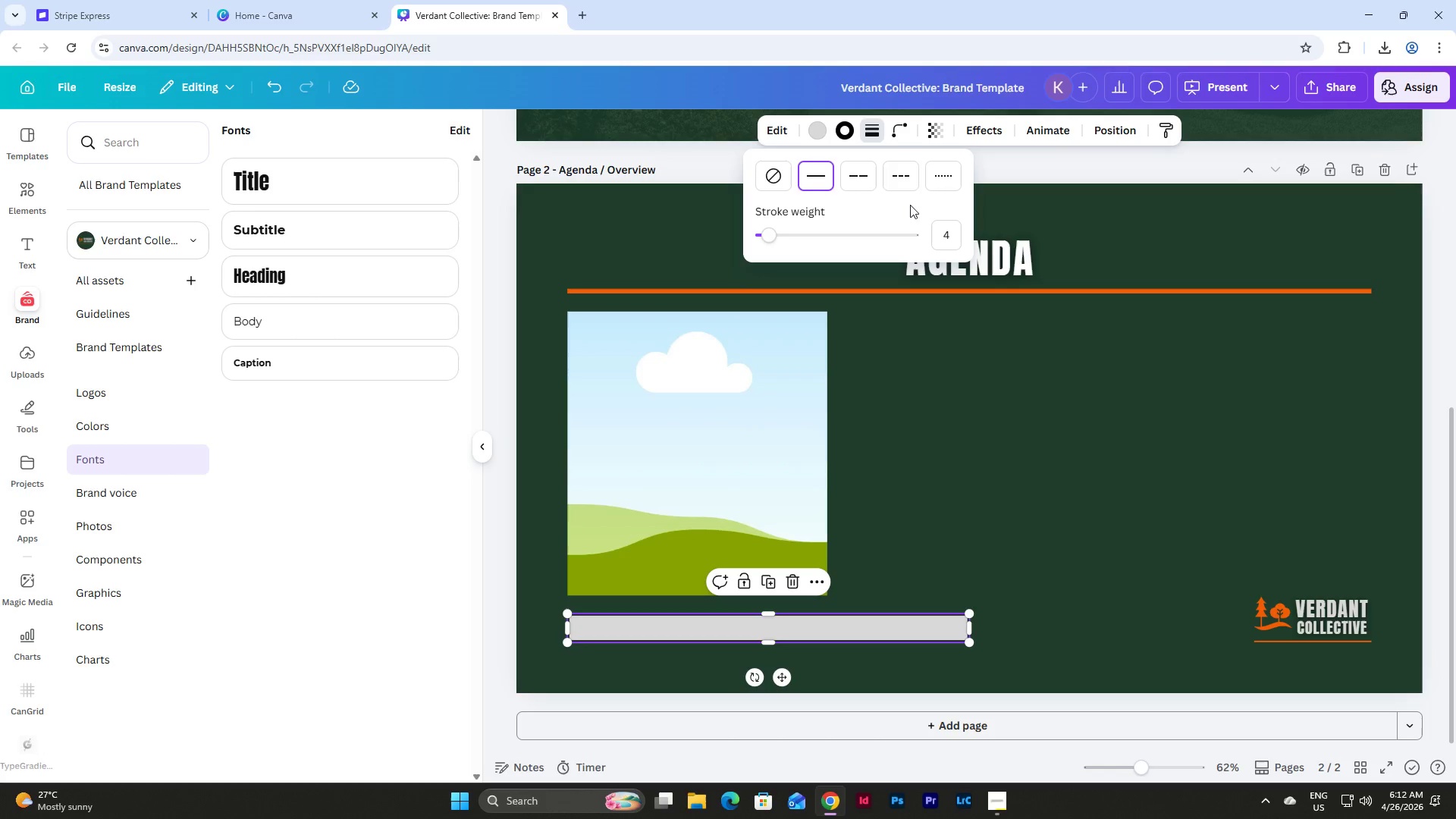 
left_click([846, 124])
 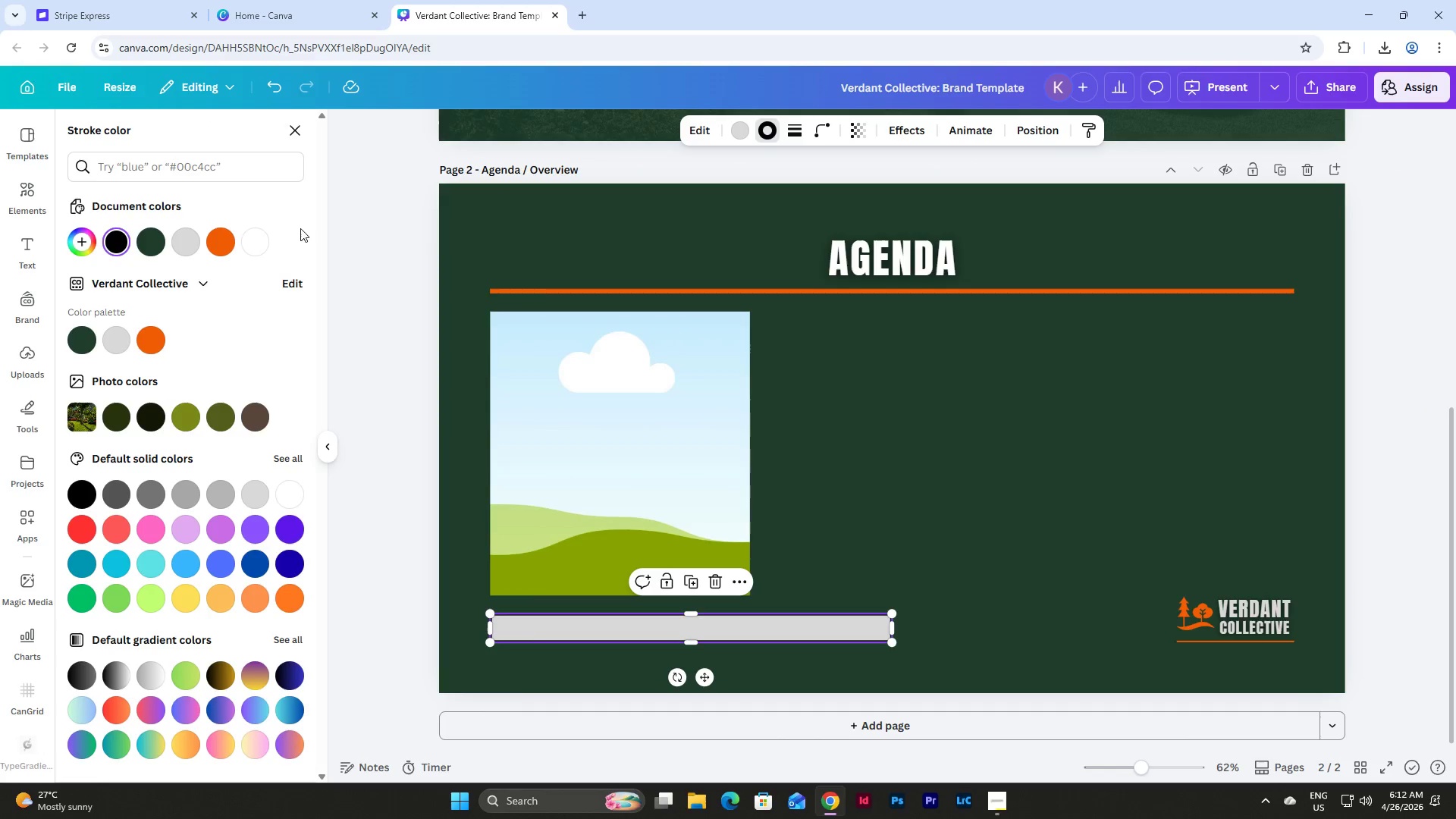 
left_click([219, 239])
 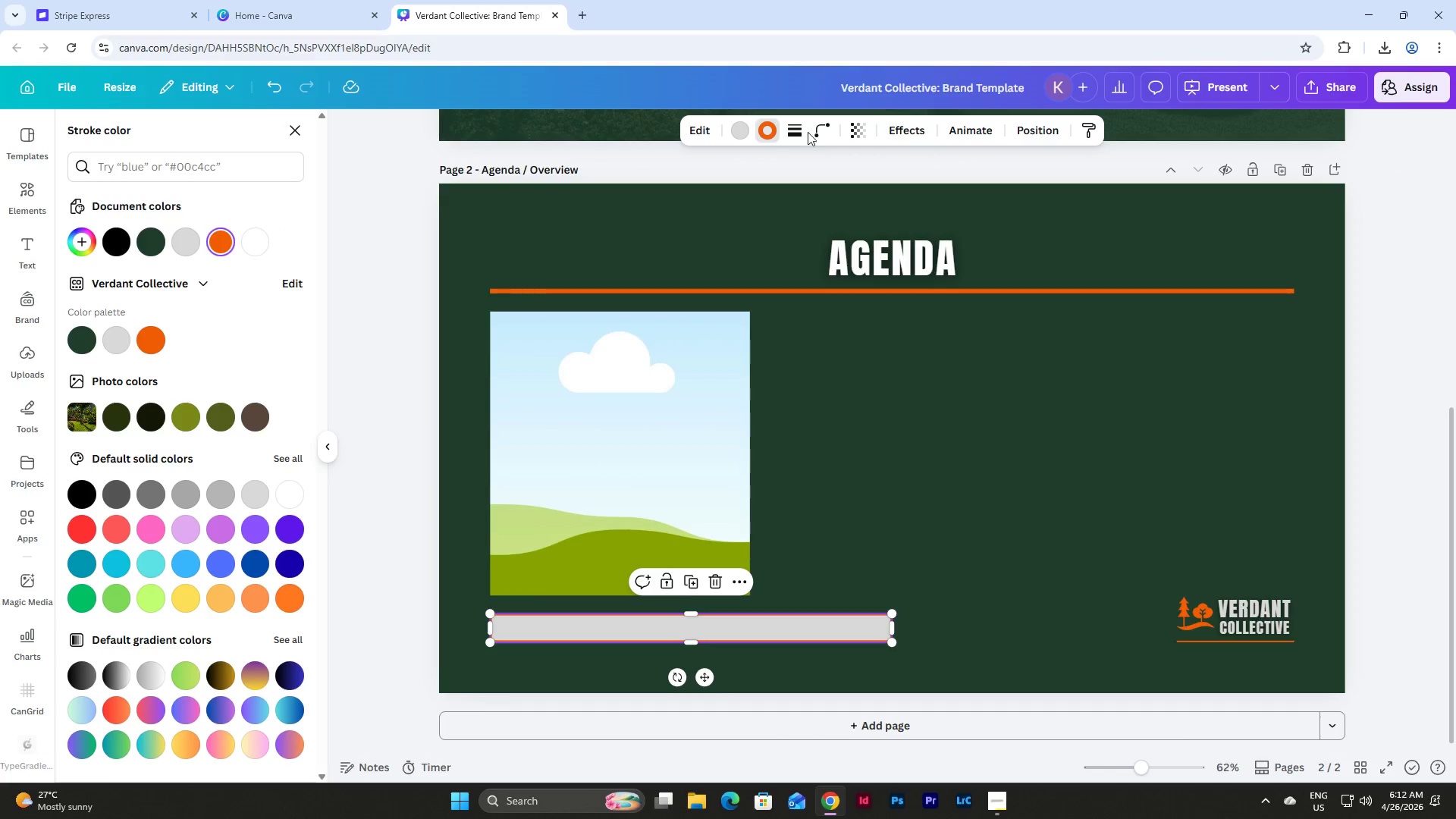 
left_click([800, 124])
 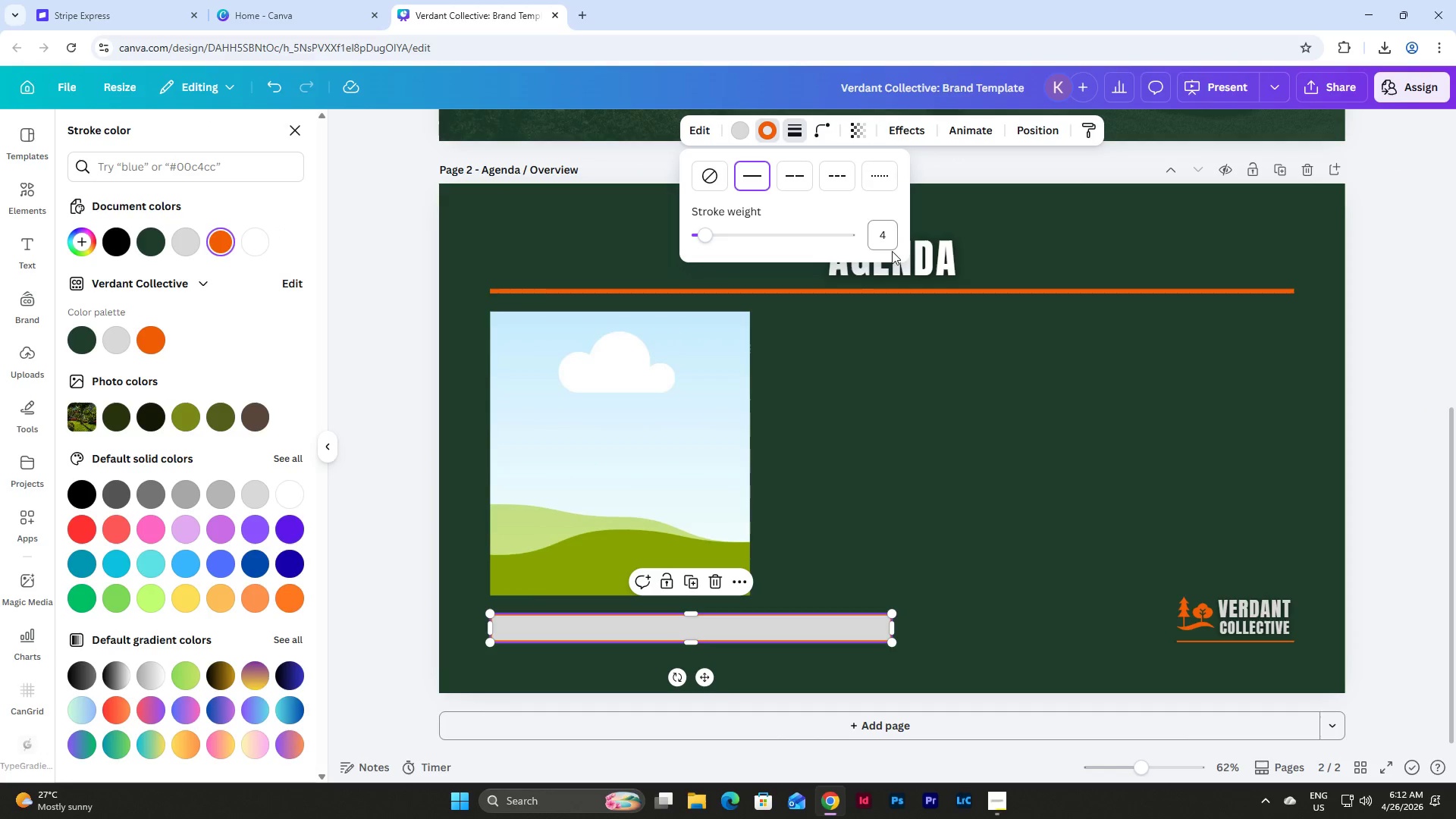 
left_click([883, 240])
 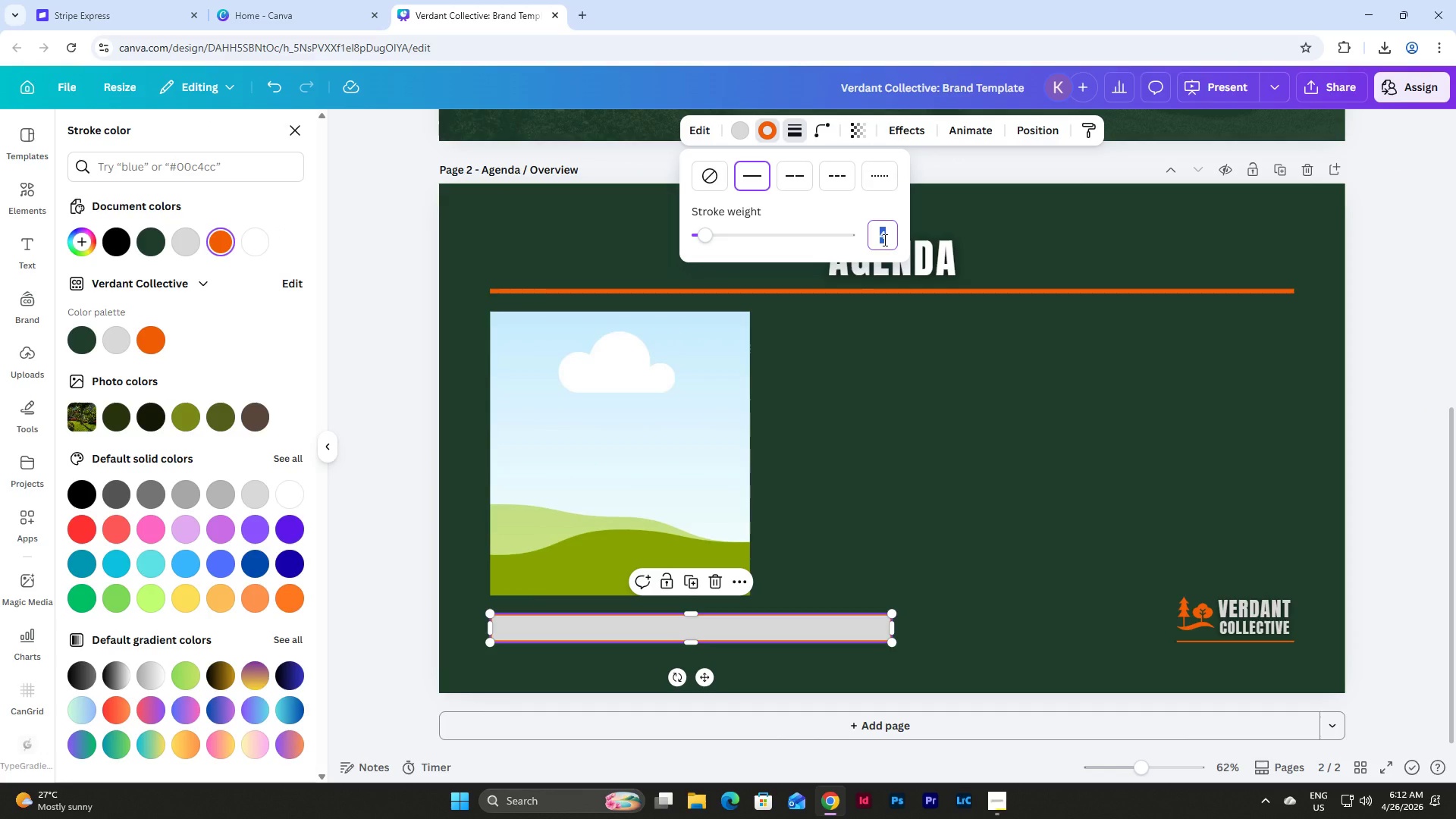 
key(Numpad1)
 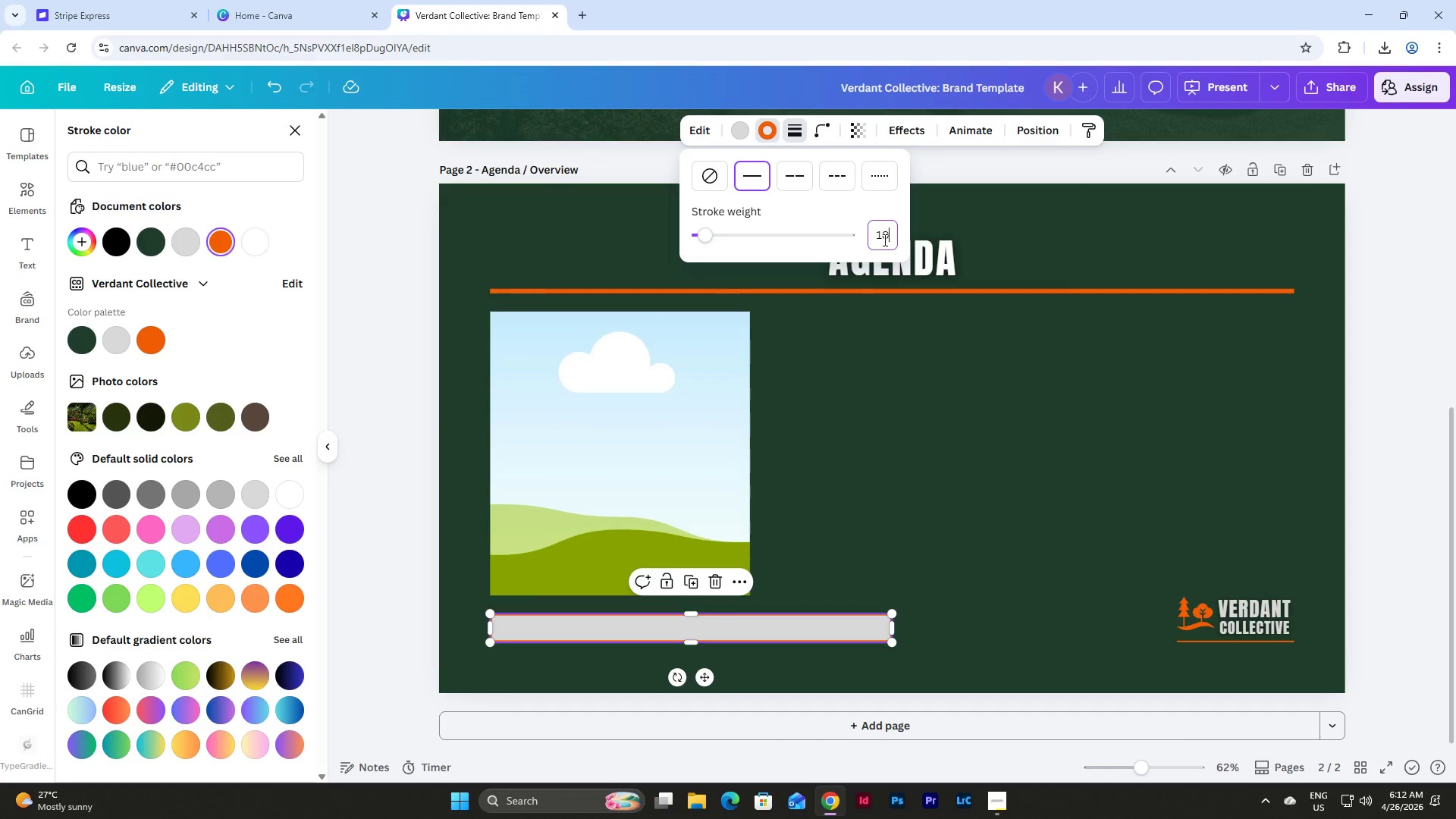 
key(Numpad0)
 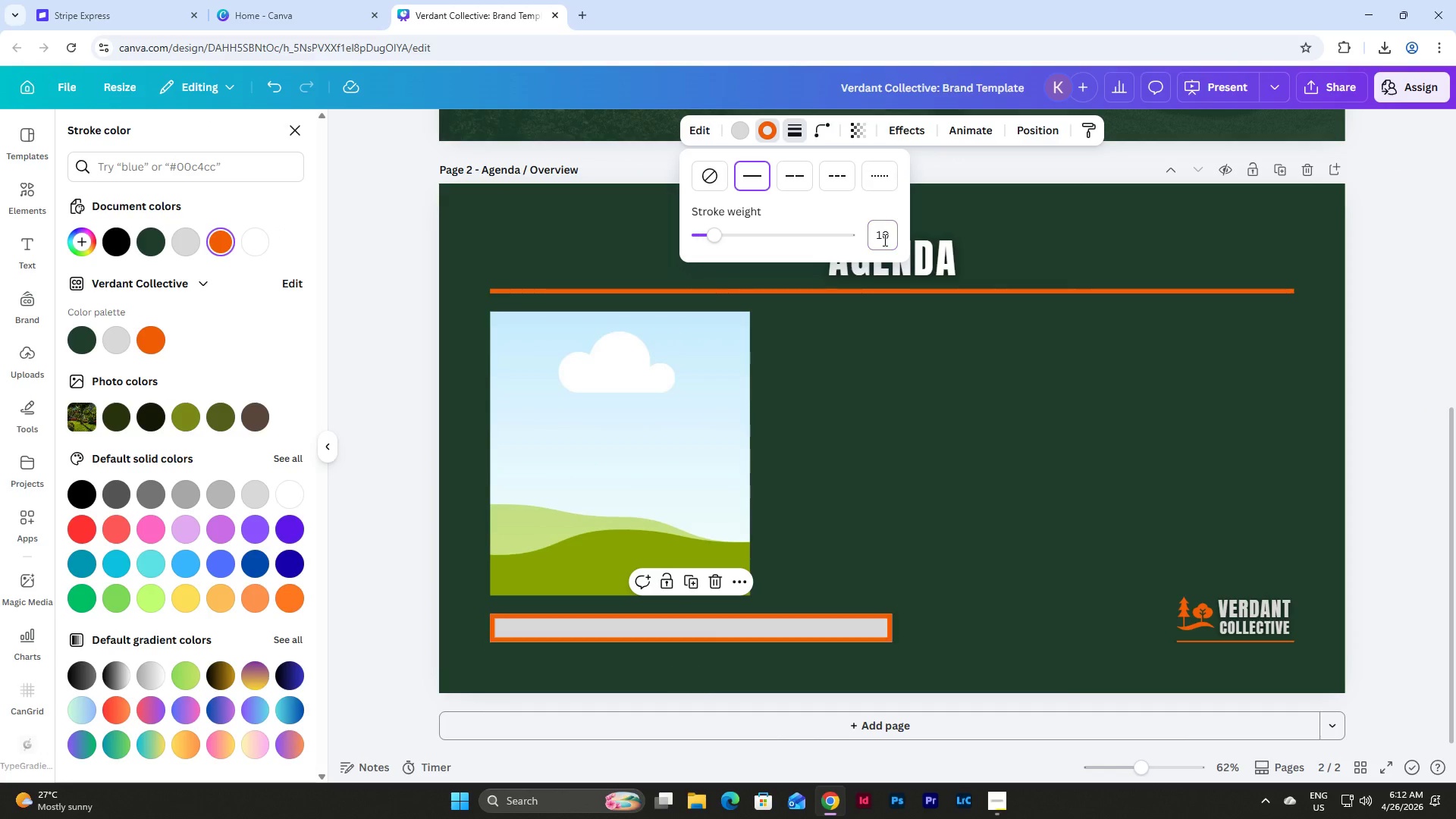 
key(NumpadEnter)
 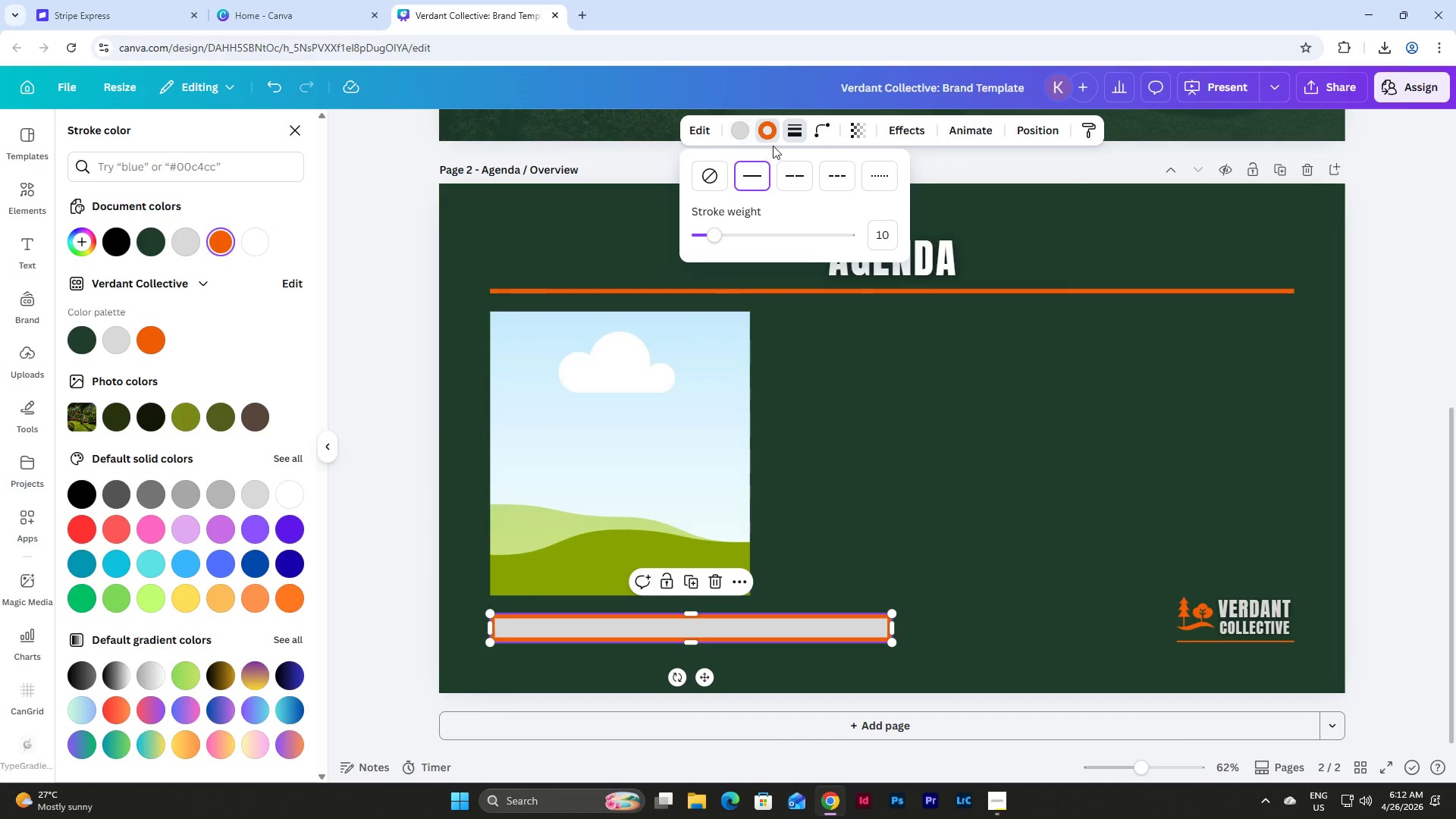 
left_click([814, 130])
 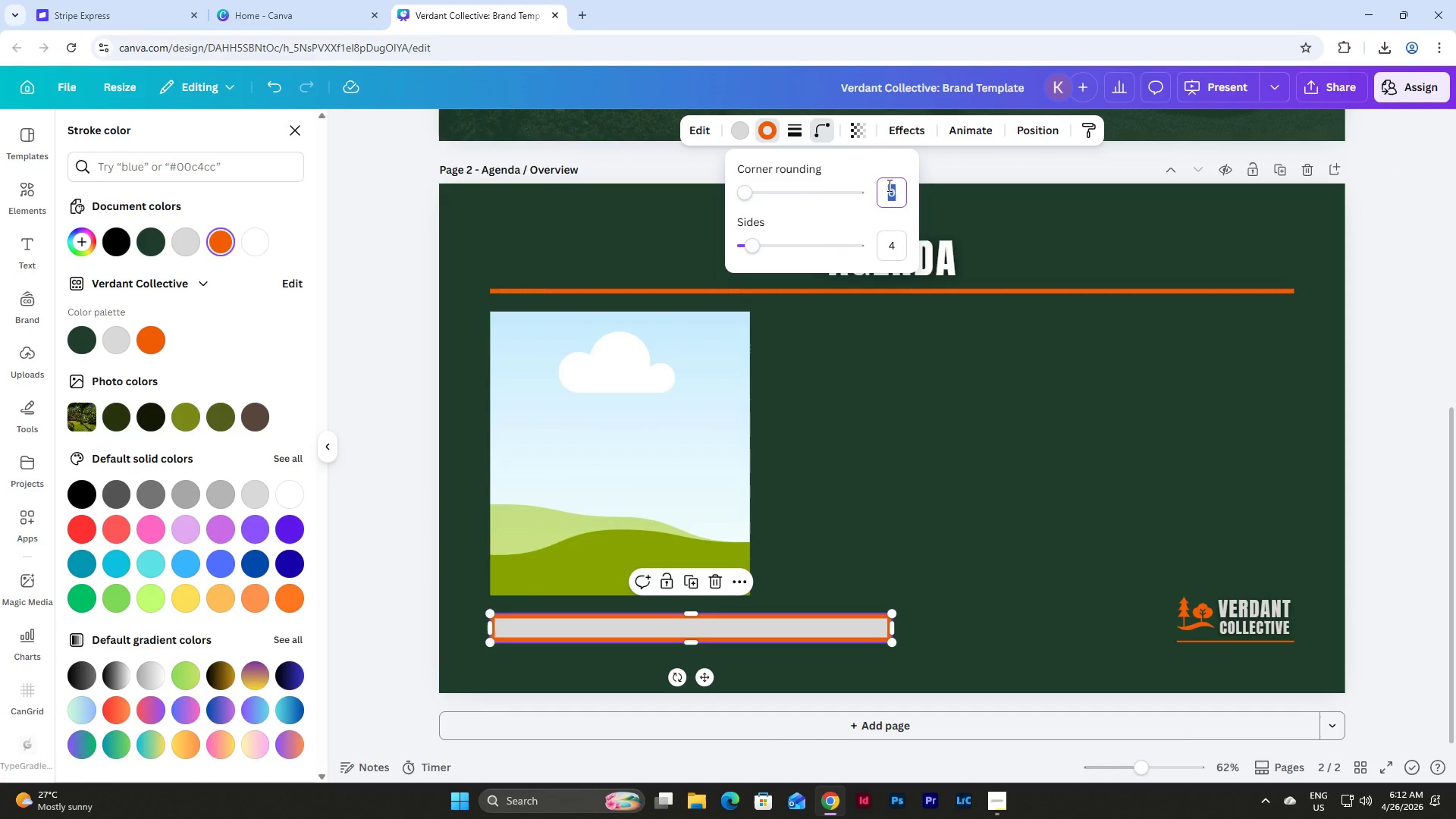 
key(Numpad1)
 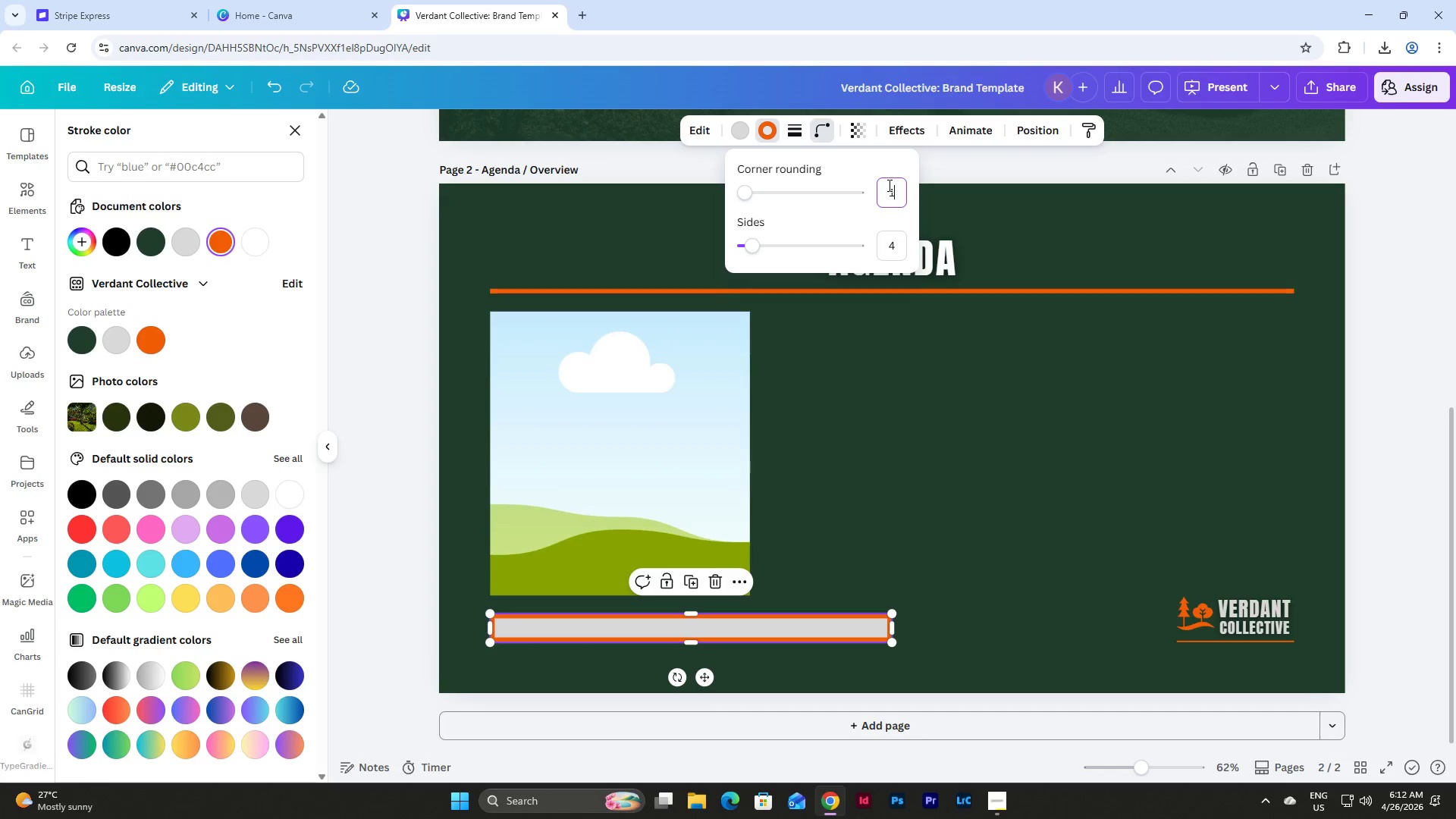 
key(Numpad0)
 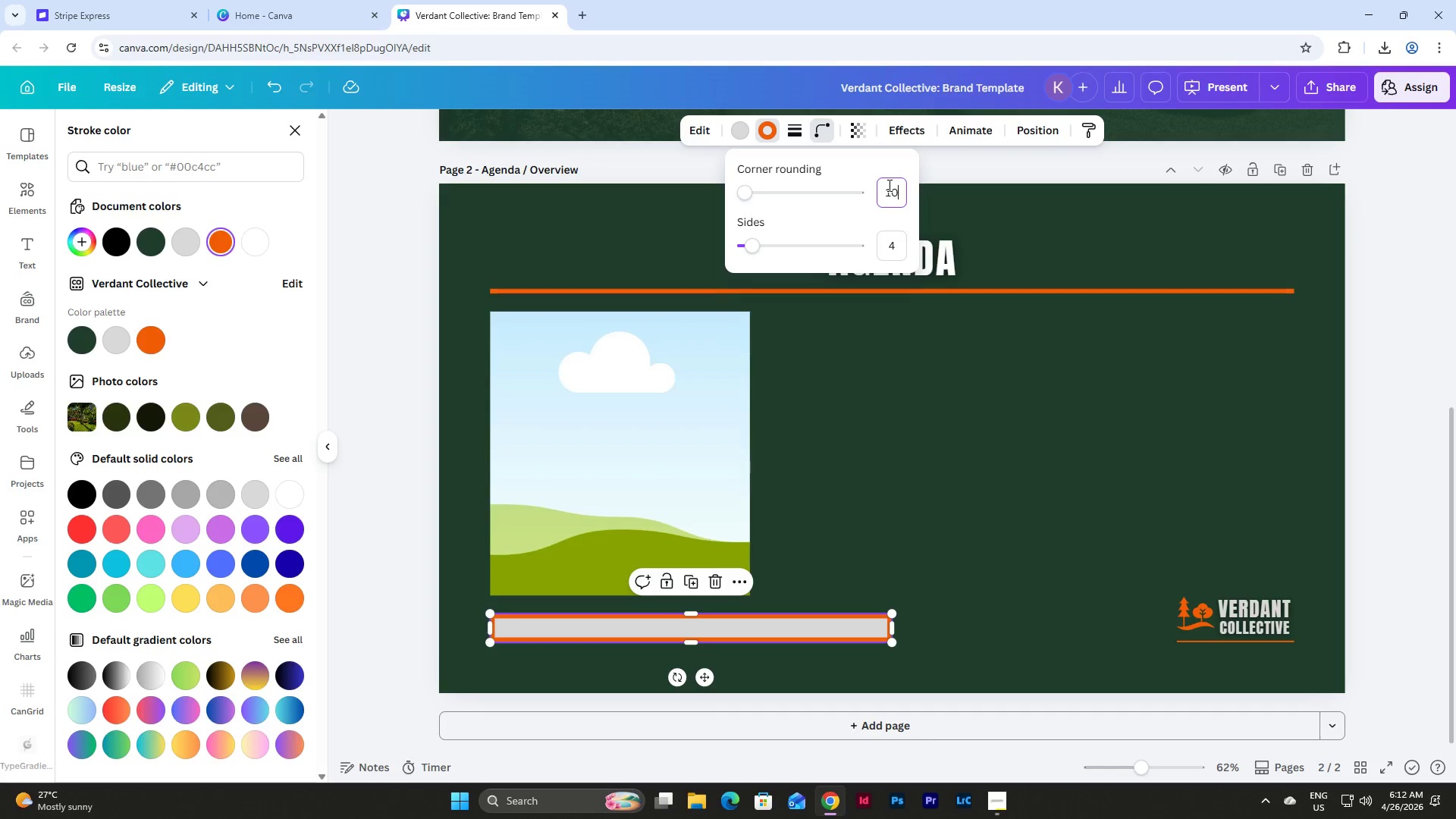 
key(Numpad0)
 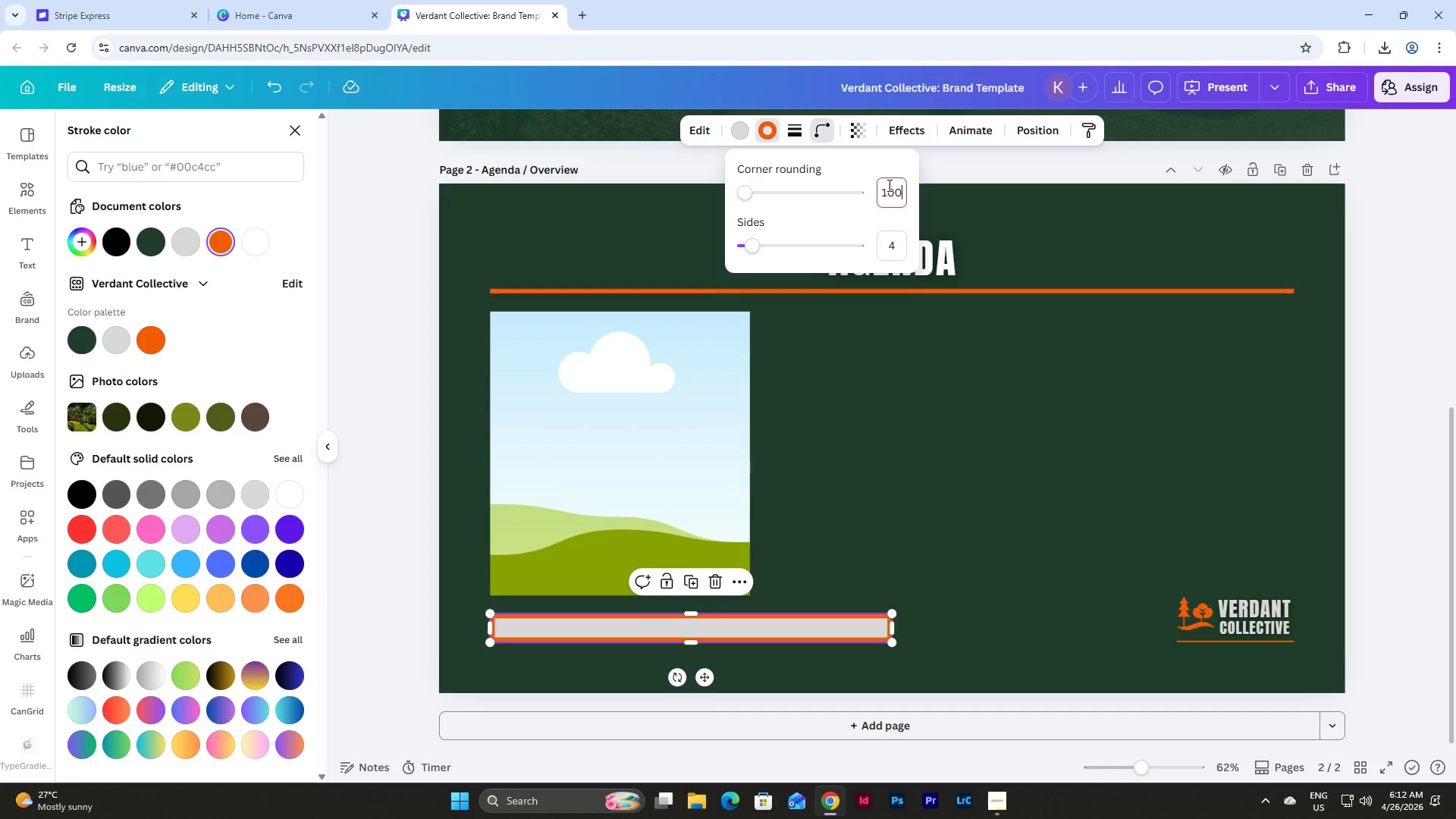 
key(NumpadEnter)
 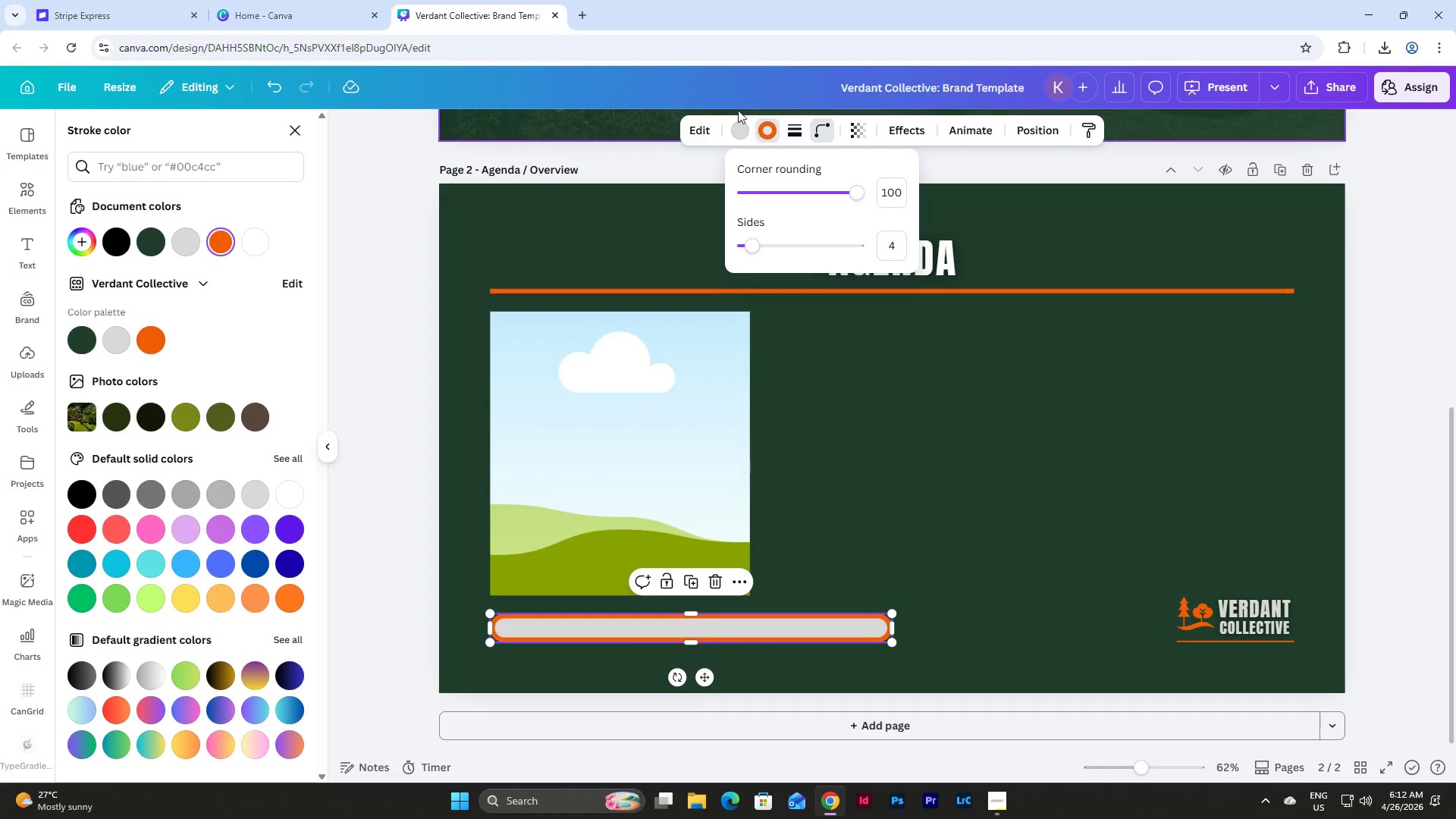 
left_click([736, 140])
 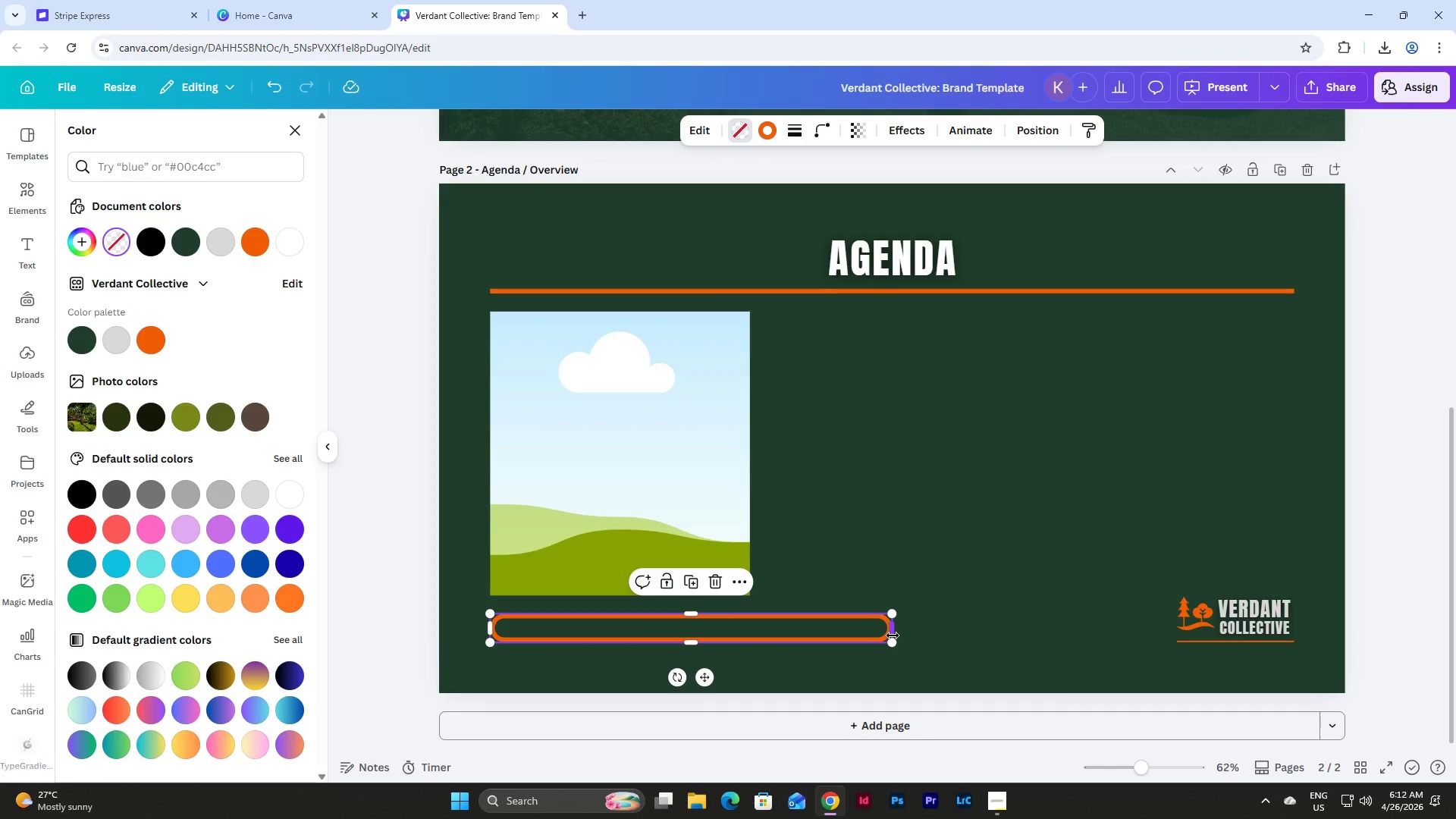 
wait(7.99)
 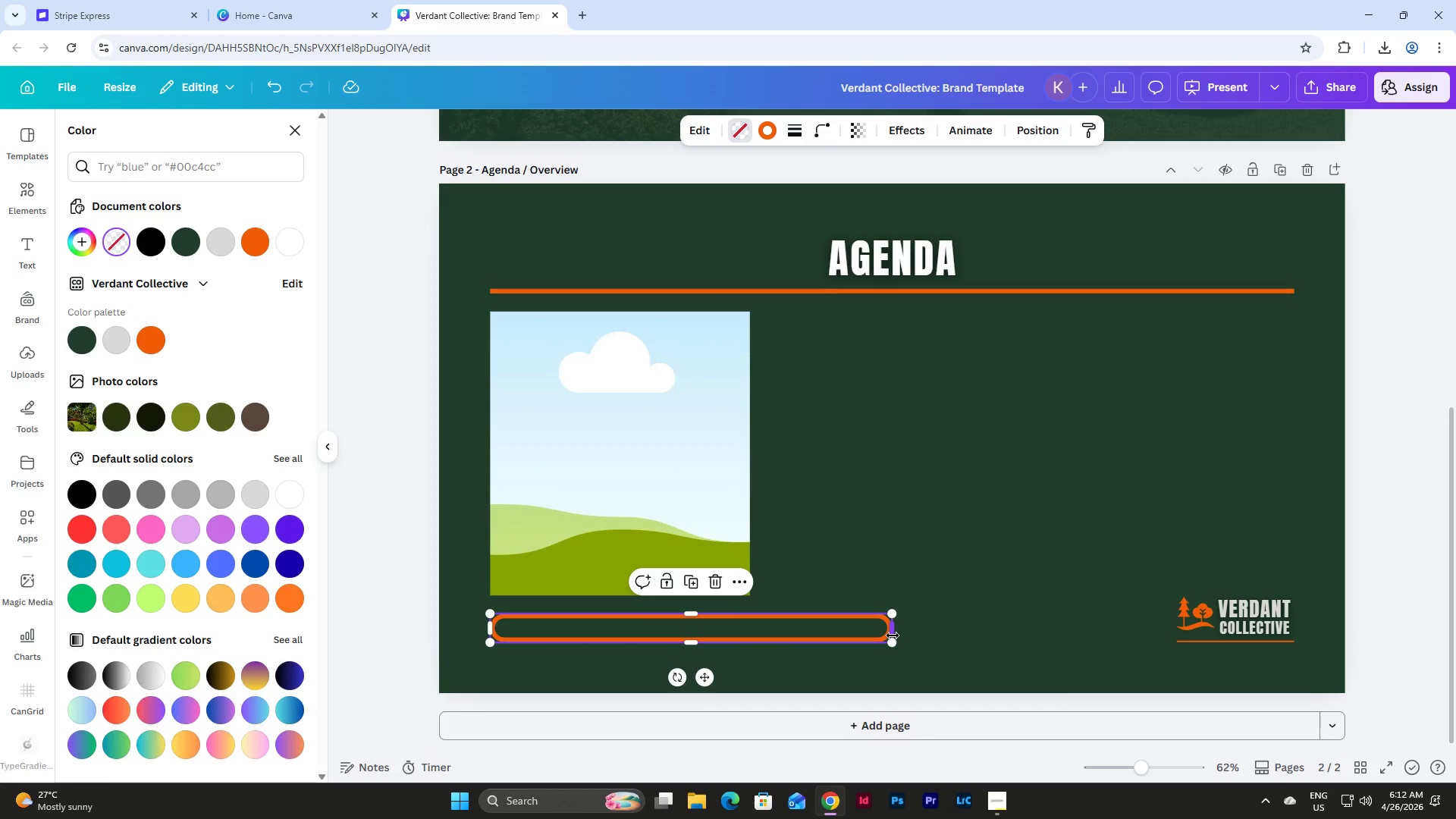 
scroll: coordinate [799, 422], scroll_direction: none, amount: 0.0
 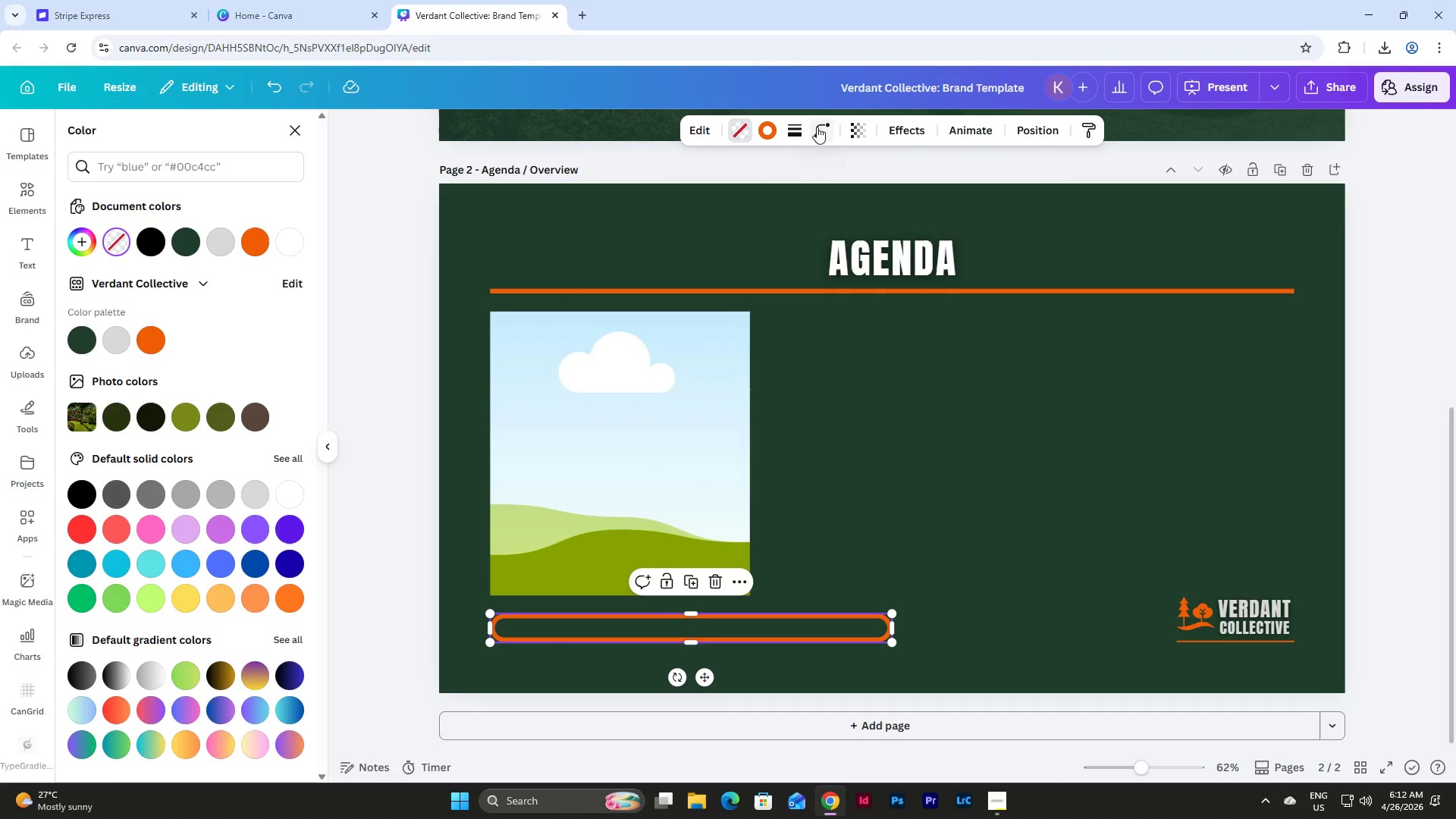 
left_click([800, 124])
 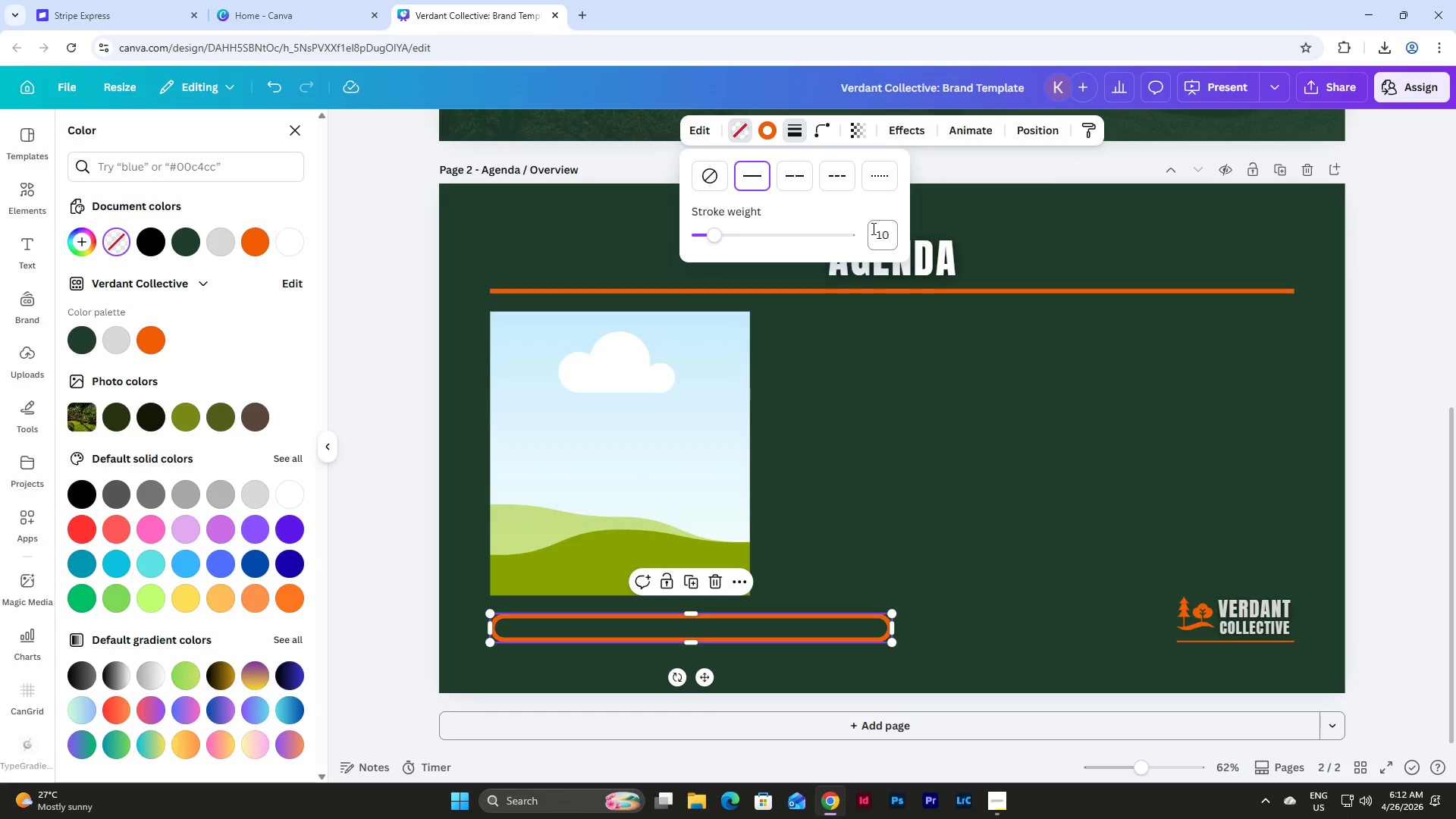 
left_click([874, 228])
 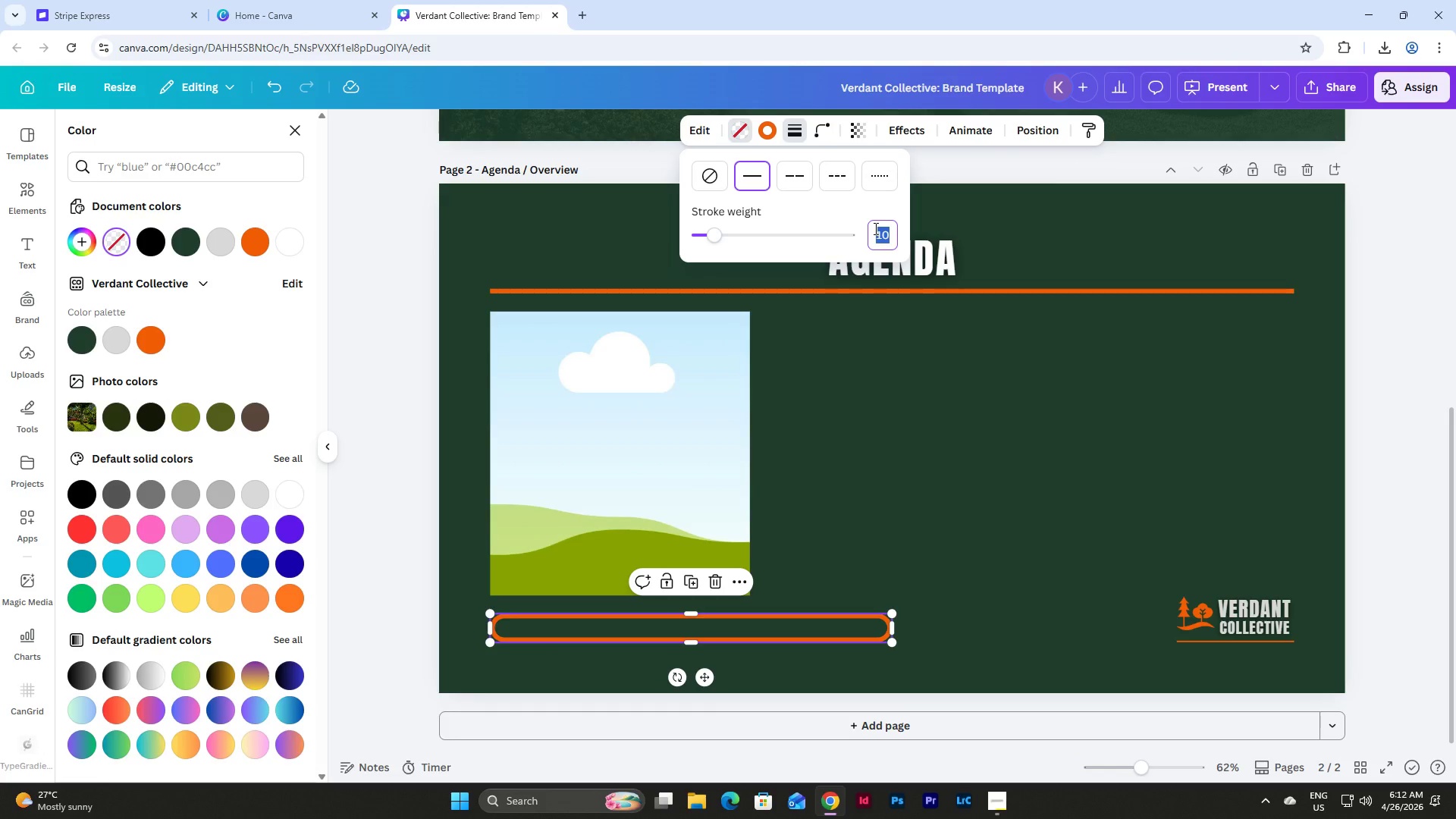 
key(Numpad5)
 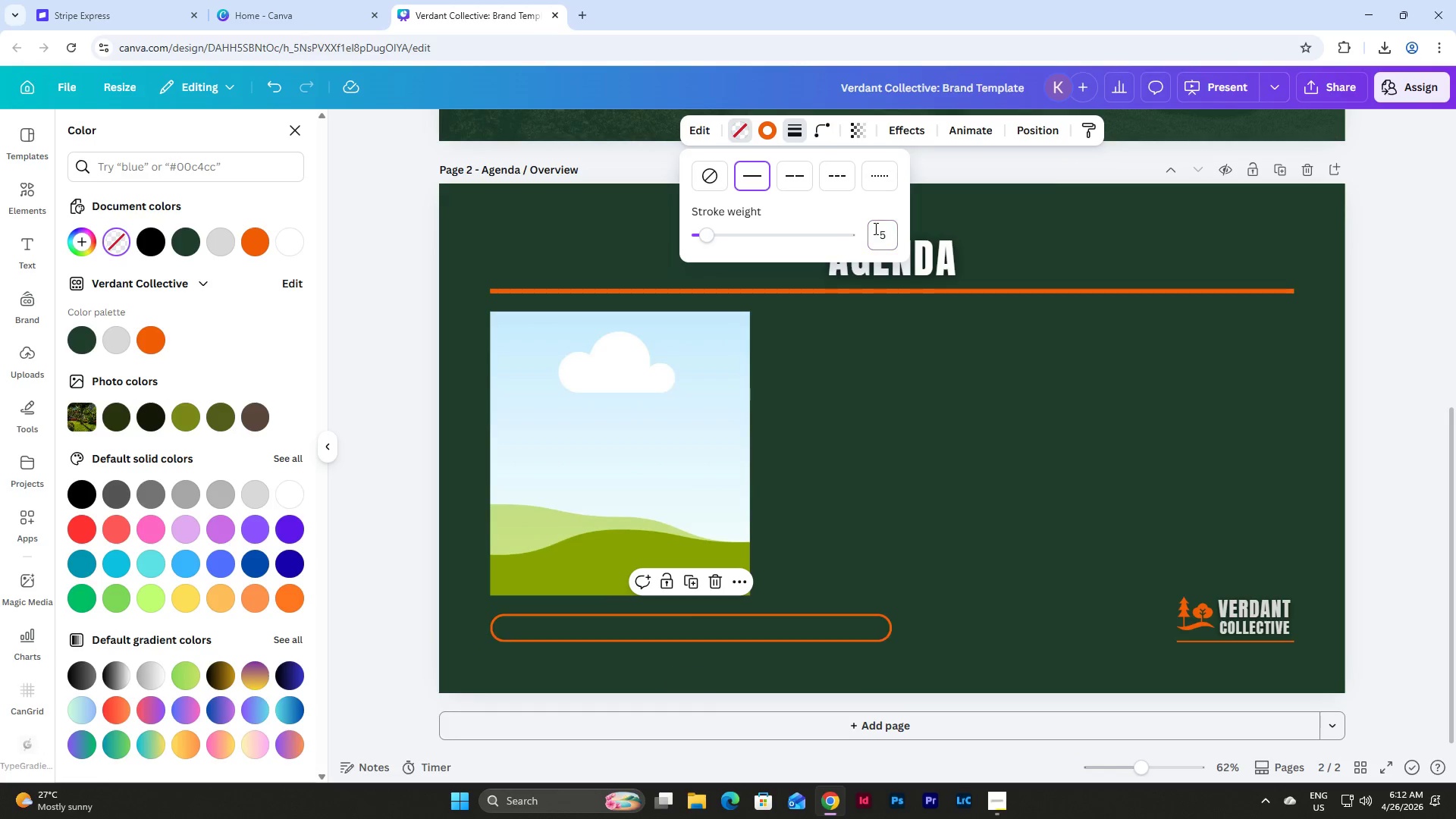 
key(NumpadEnter)
 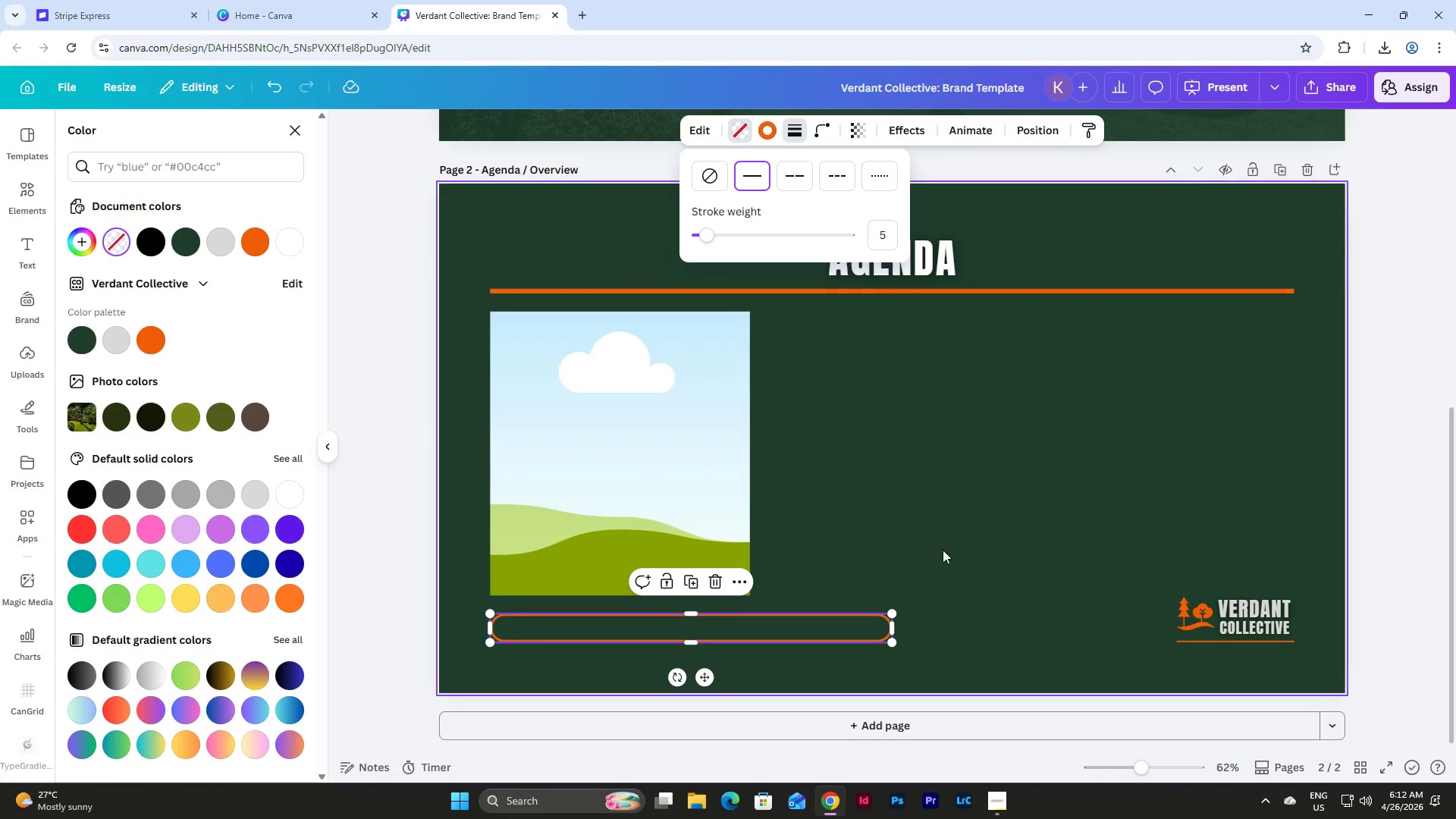 
left_click([939, 521])
 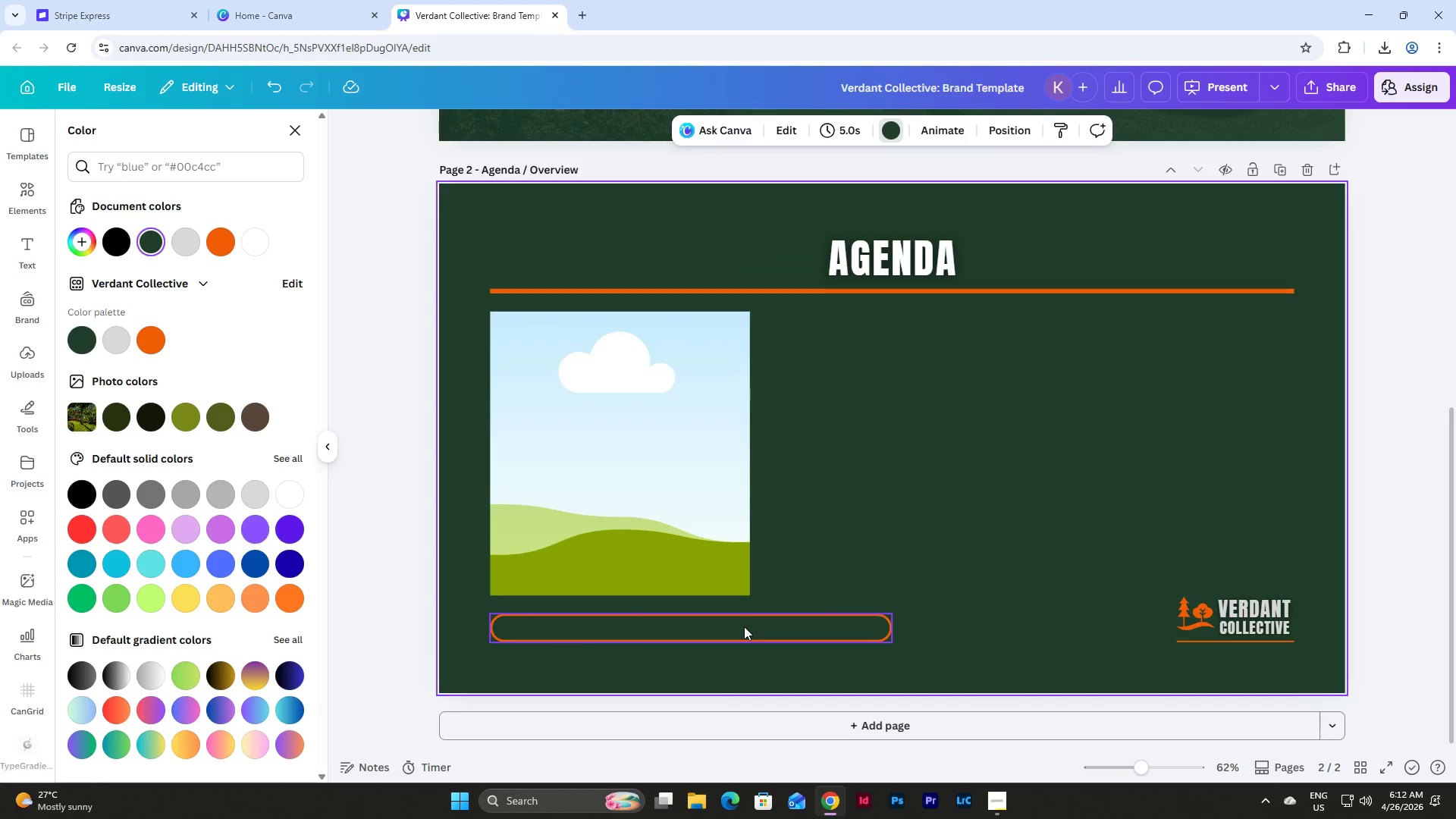 
left_click([744, 626])
 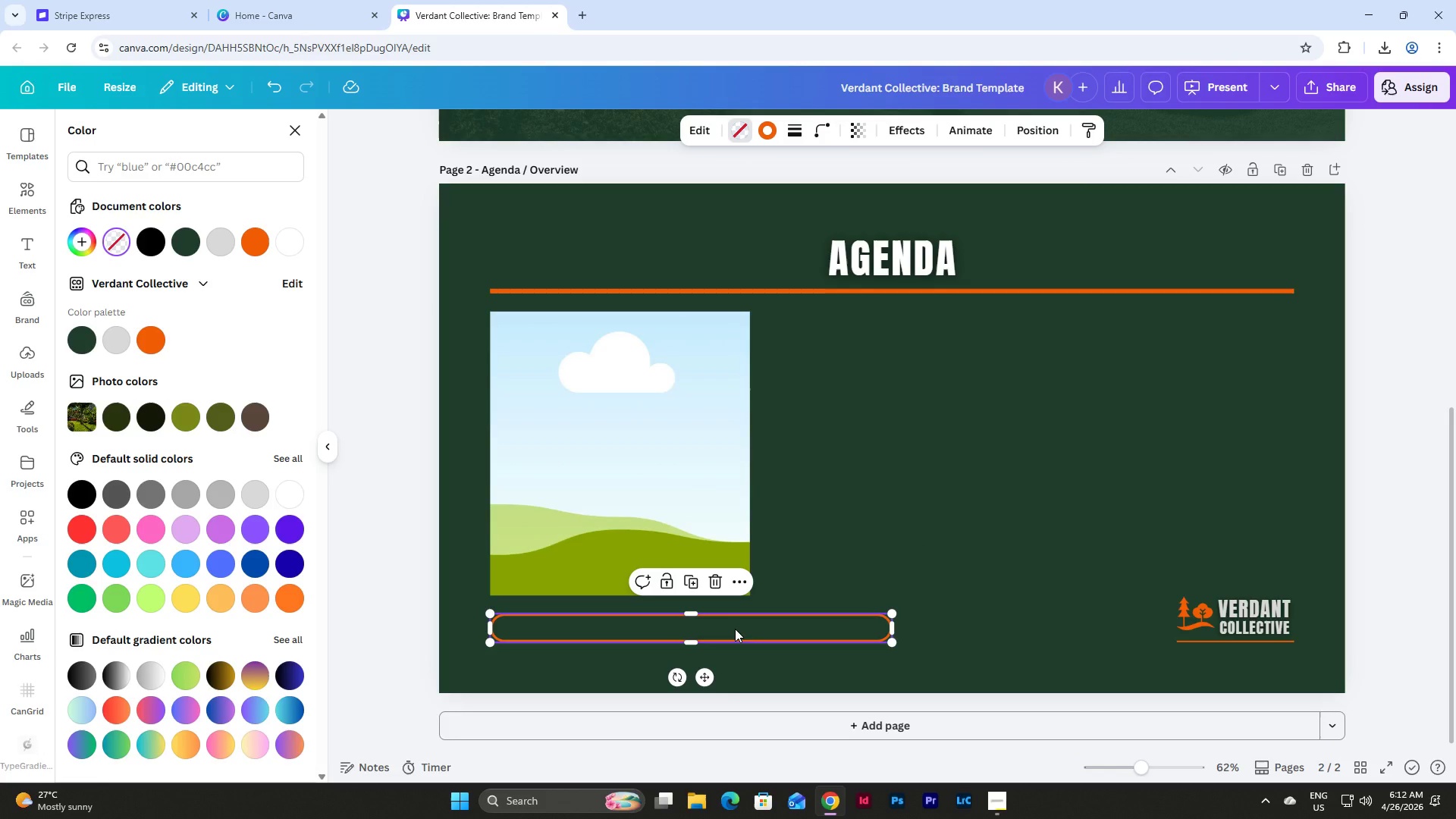 
double_click([735, 629])
 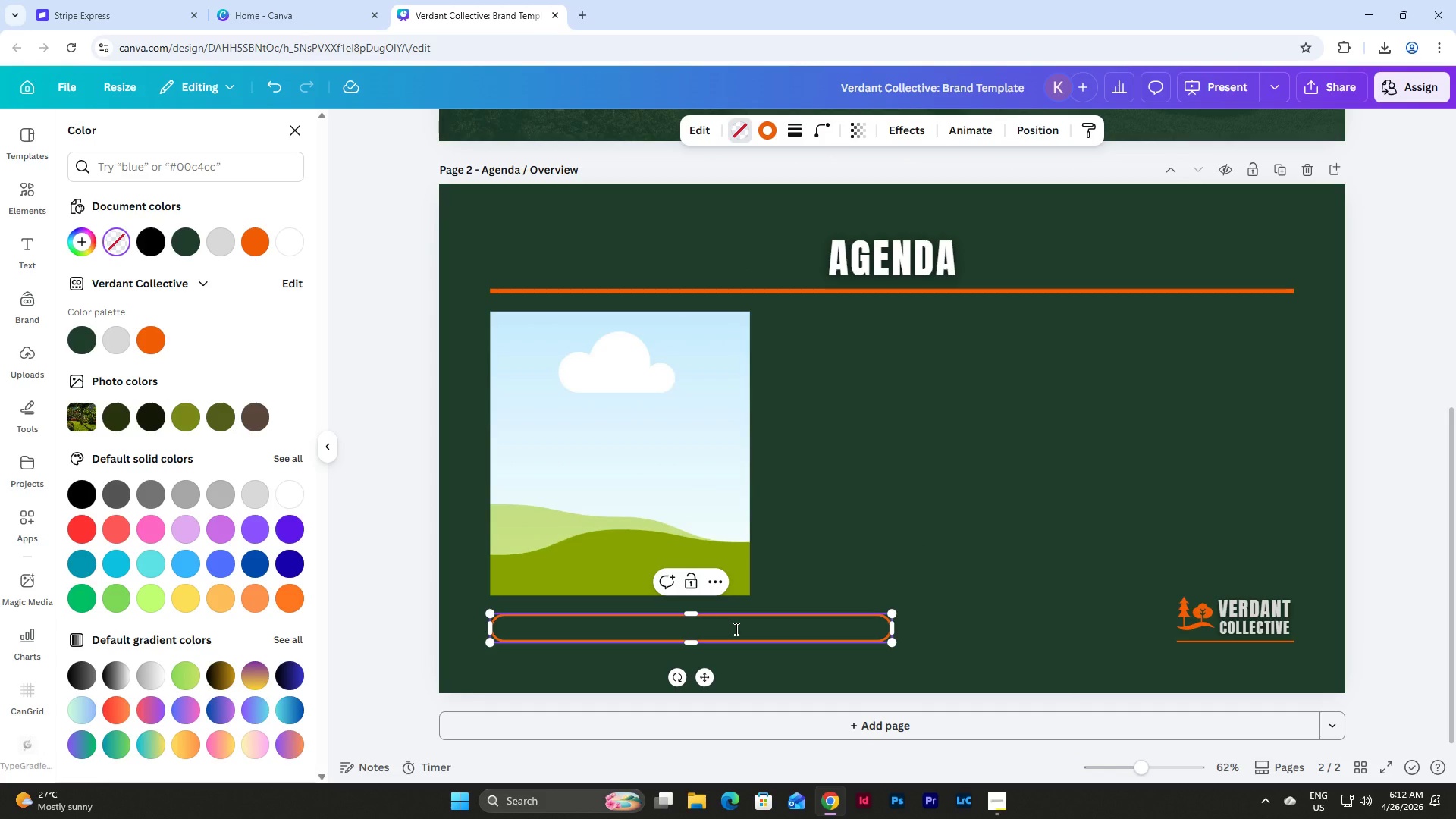 
left_click([735, 629])
 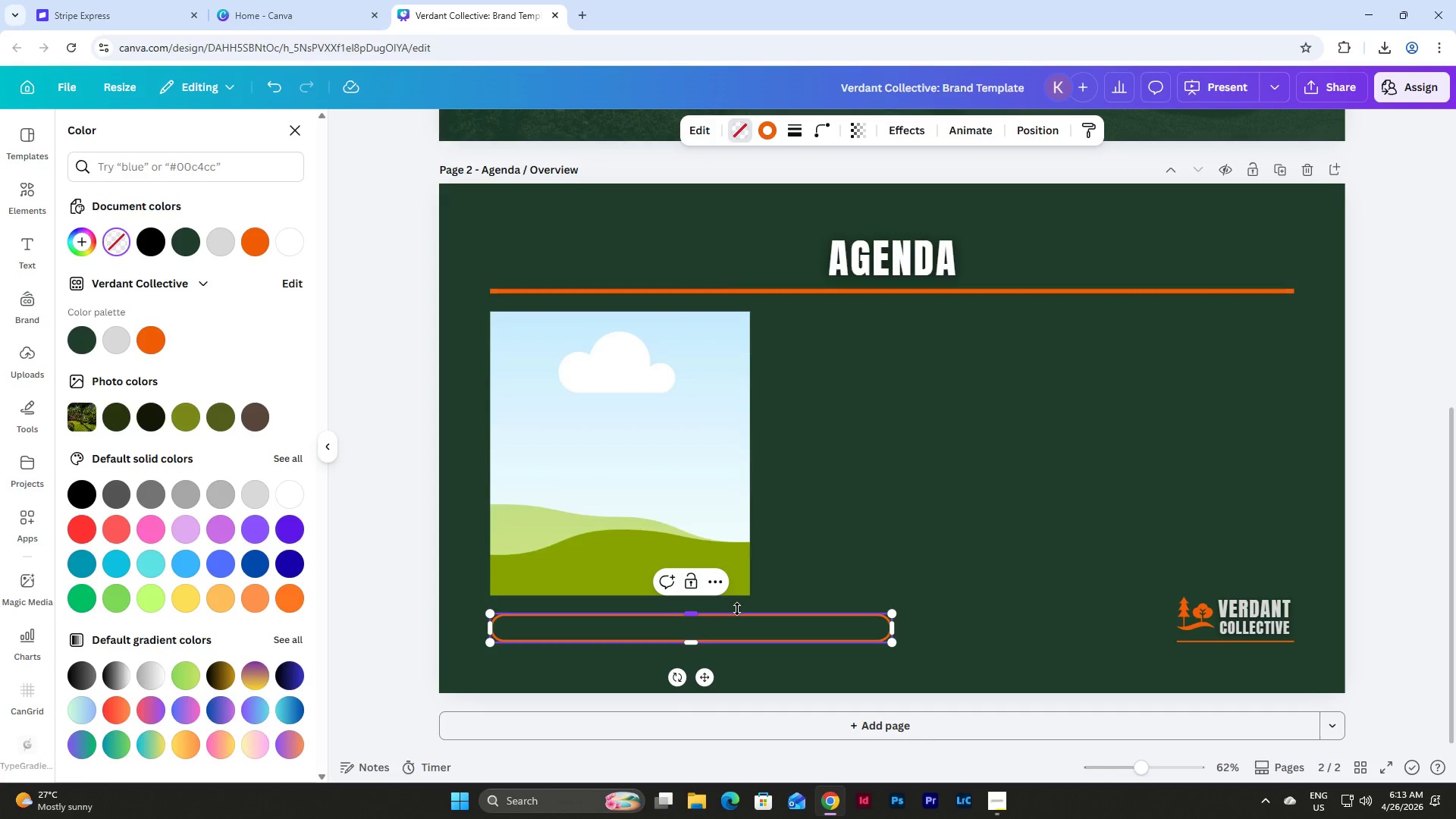 
wait(6.97)
 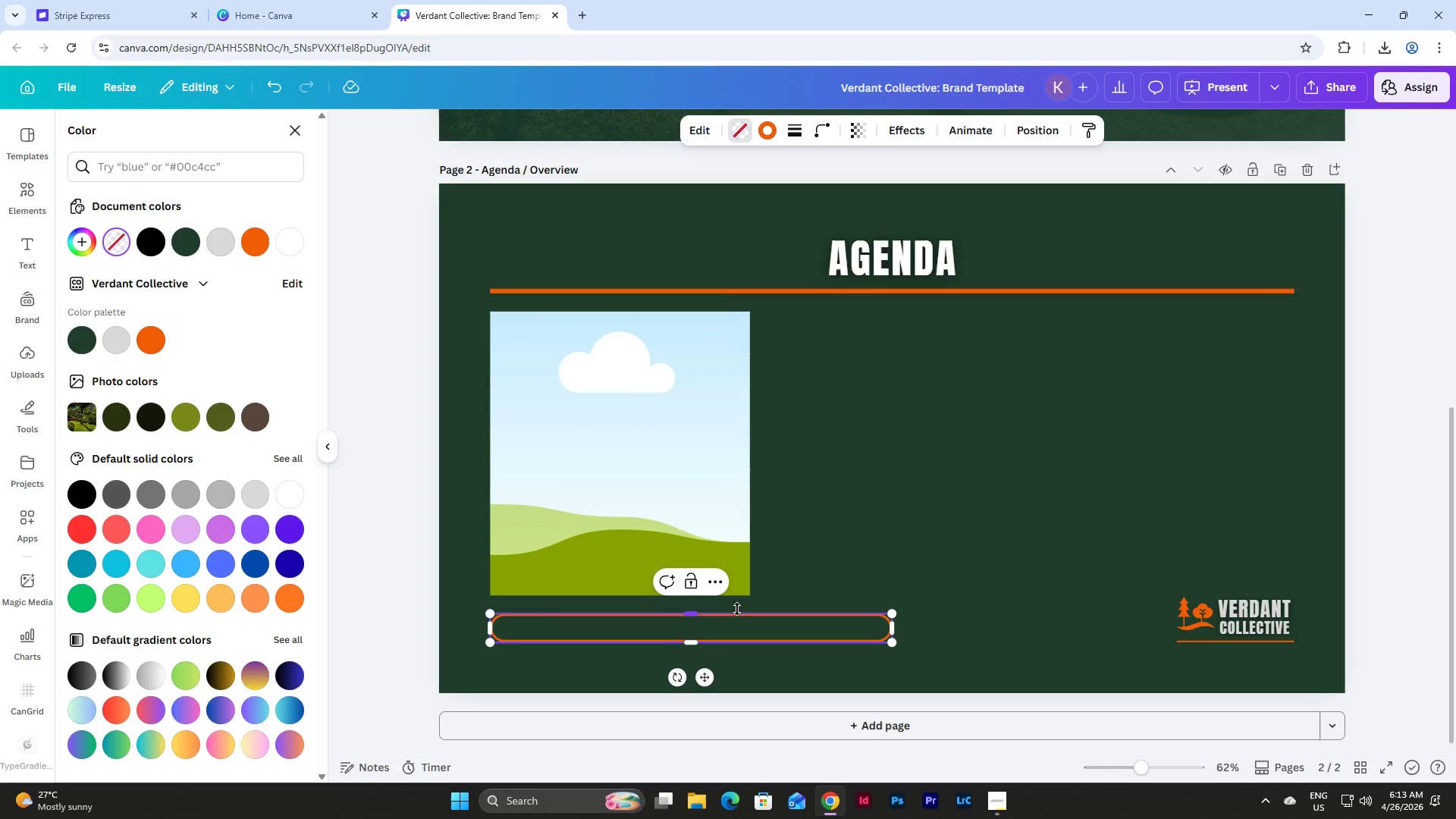 
type(CULTIVATING EXCELLENCE. TOGETHER)
key(Backspace)
key(Backspace)
key(Backspace)
key(Backspace)
key(Backspace)
key(Backspace)
key(Backspace)
key(Backspace)
key(Backspace)
key(Backspace)
type(, T)
 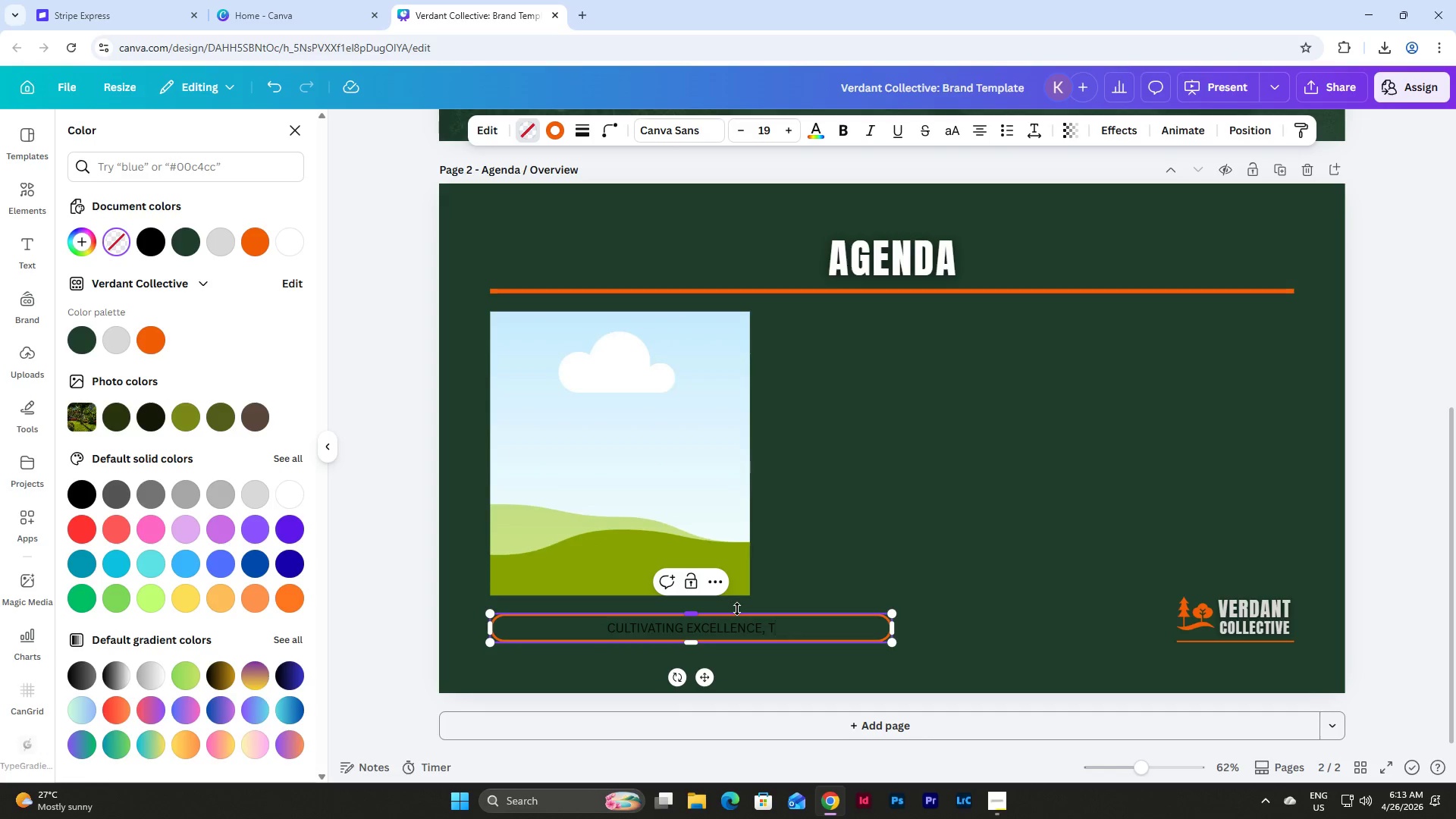 
key(Backspace)
key(Backspace)
key(Backspace)
type(. TI)
key(Backspace)
type(OGETHER.)
 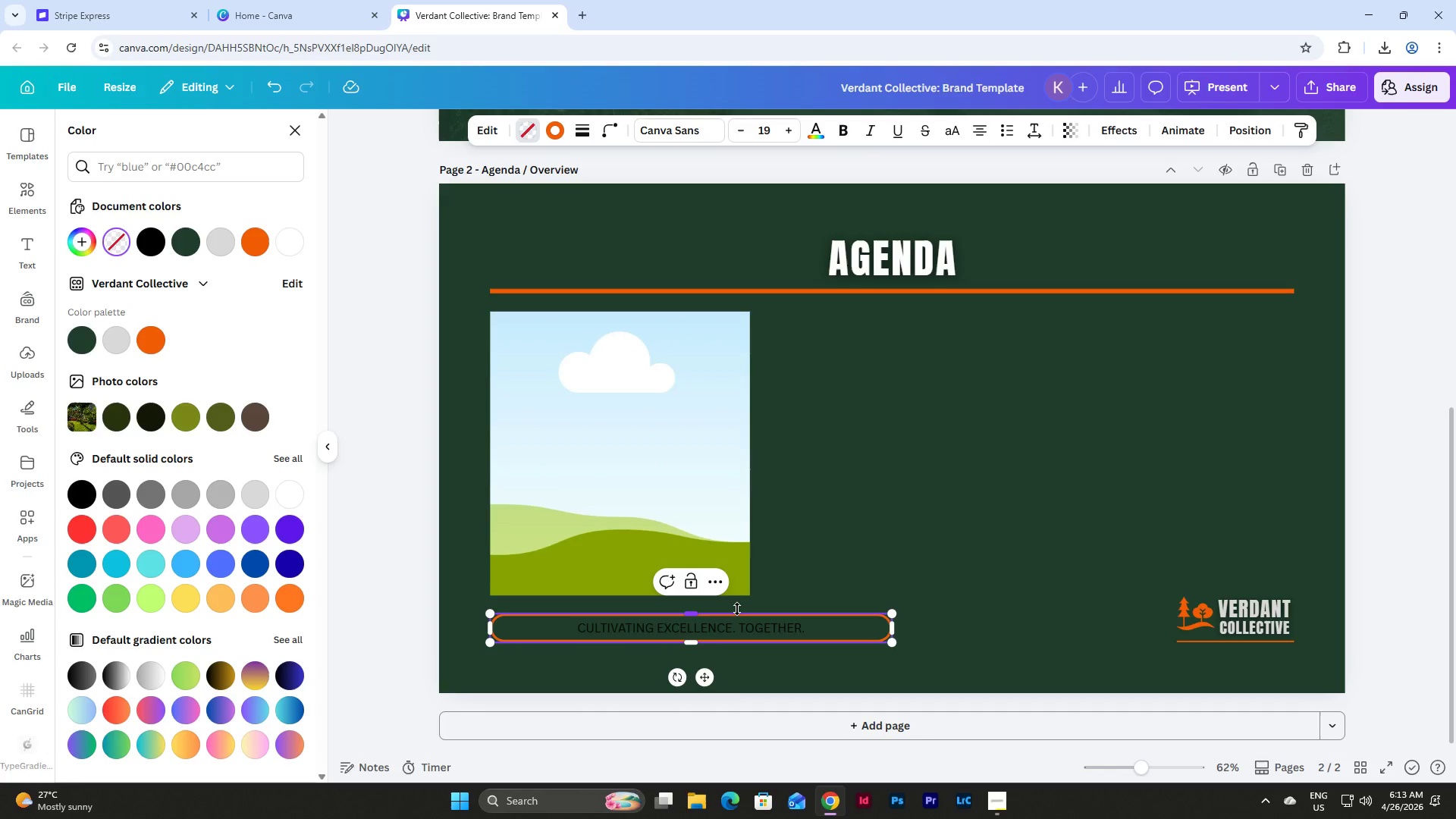 
double_click([833, 553])
 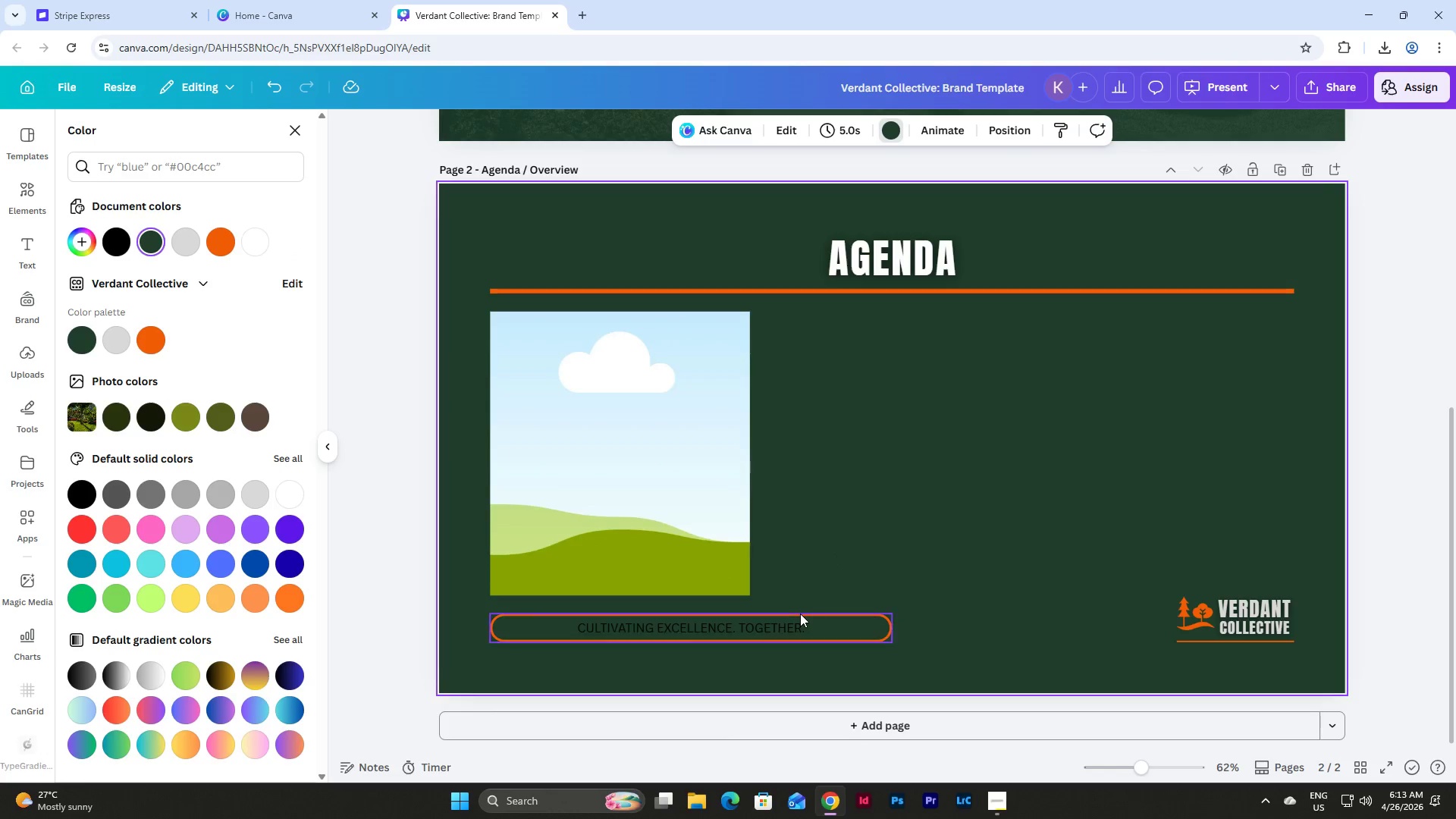 
triple_click([800, 613])
 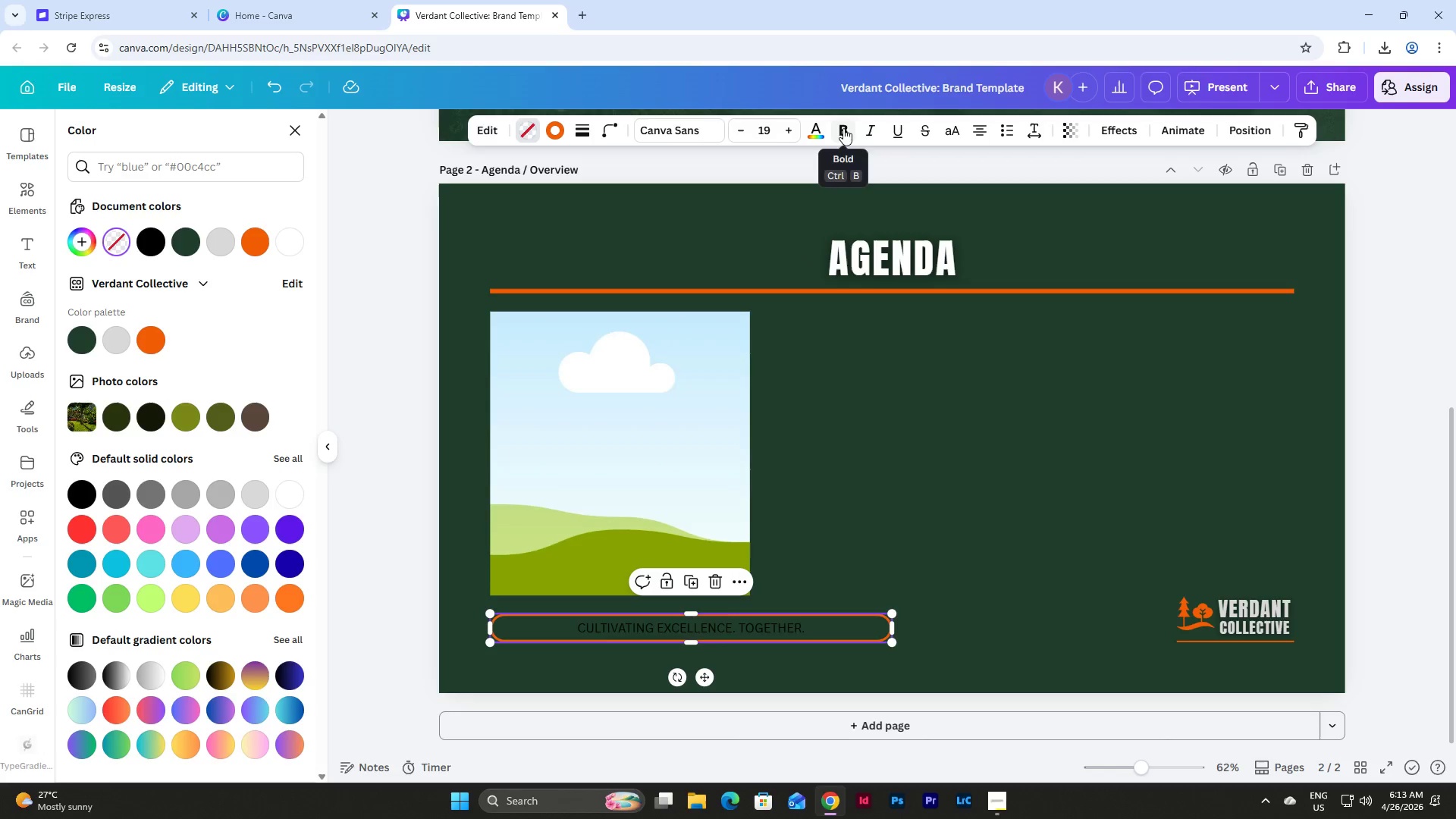 
double_click([631, 127])
 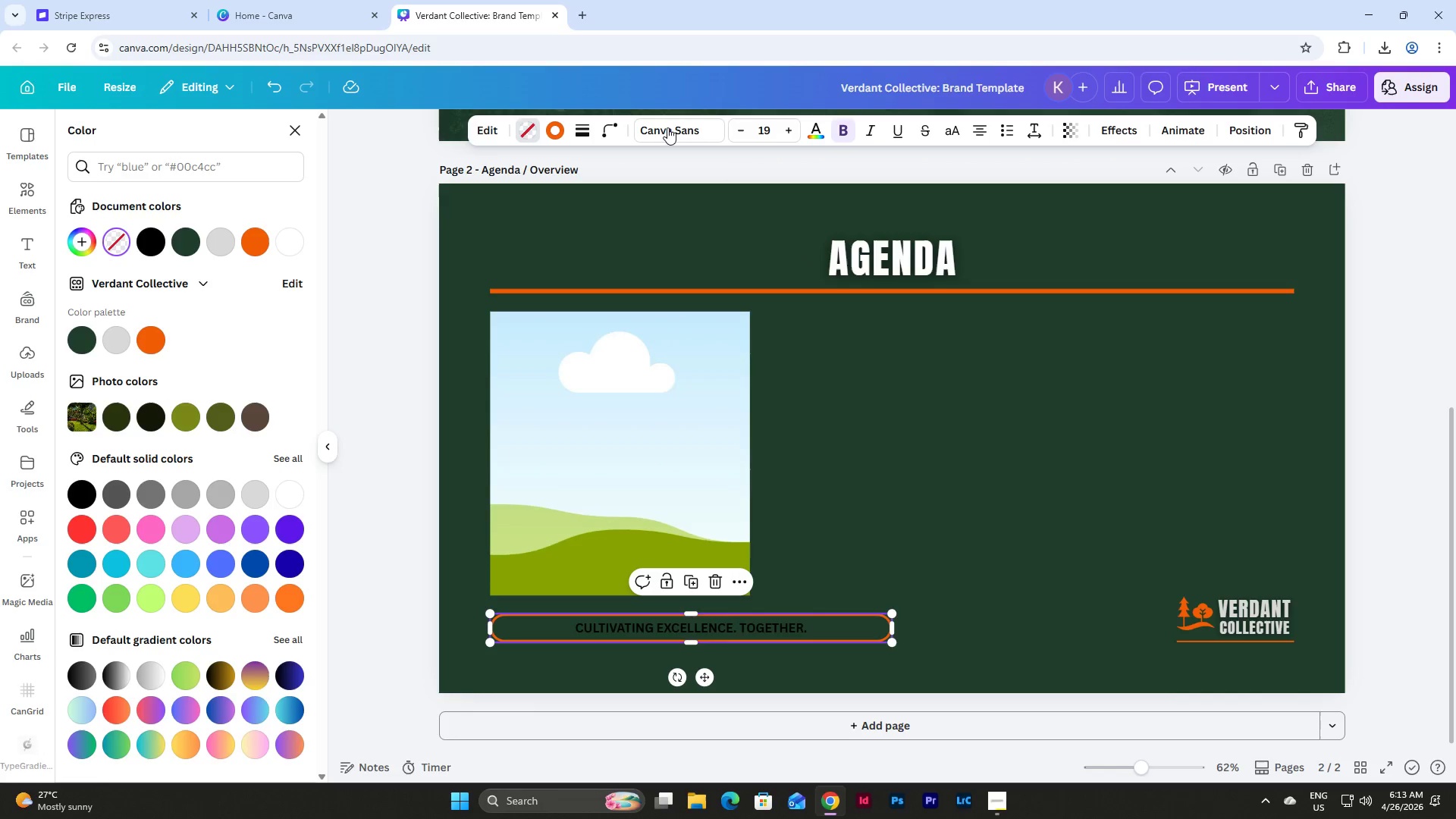 
triple_click([689, 127])
 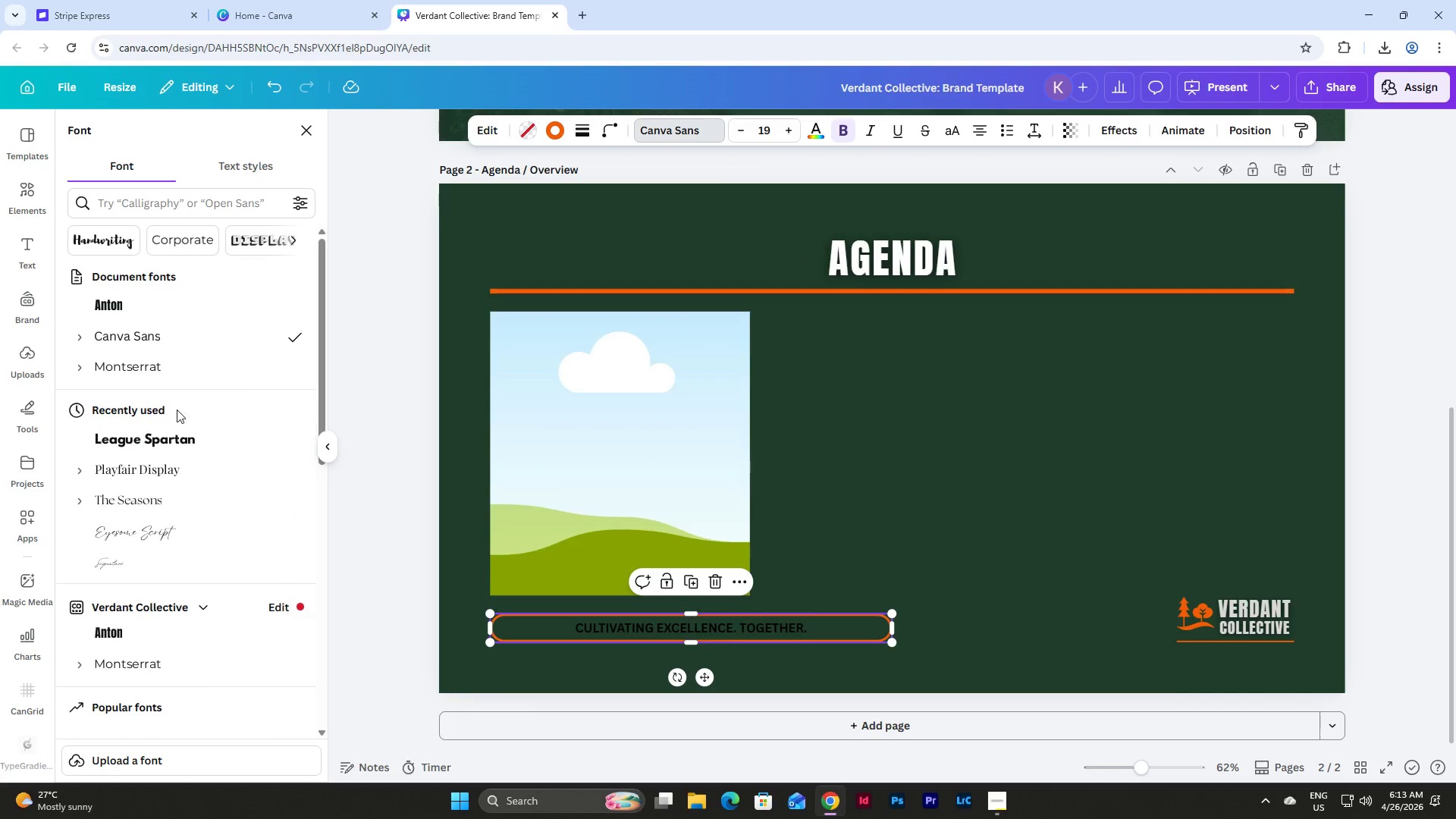 
left_click([174, 369])
 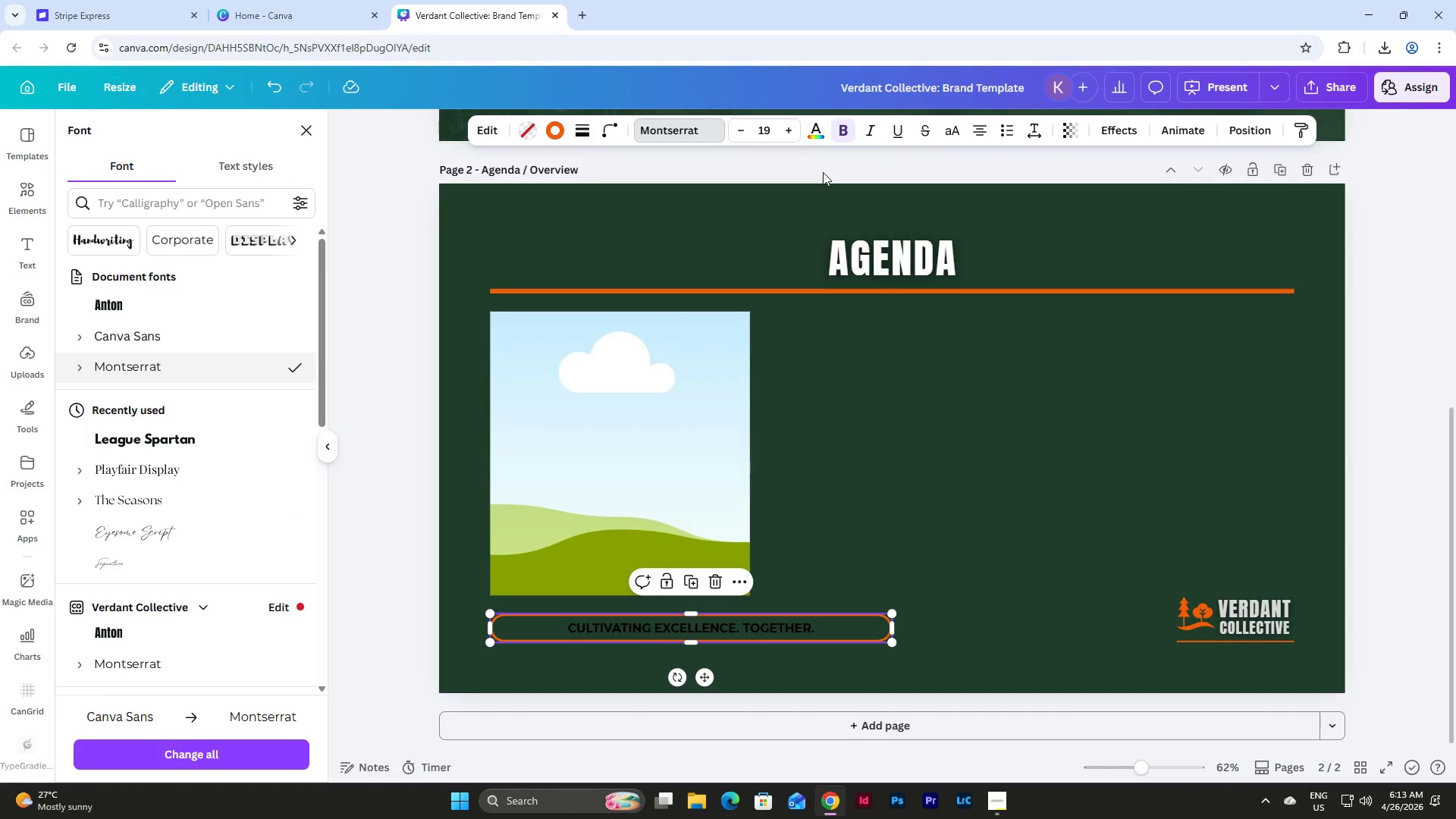 
left_click([759, 127])
 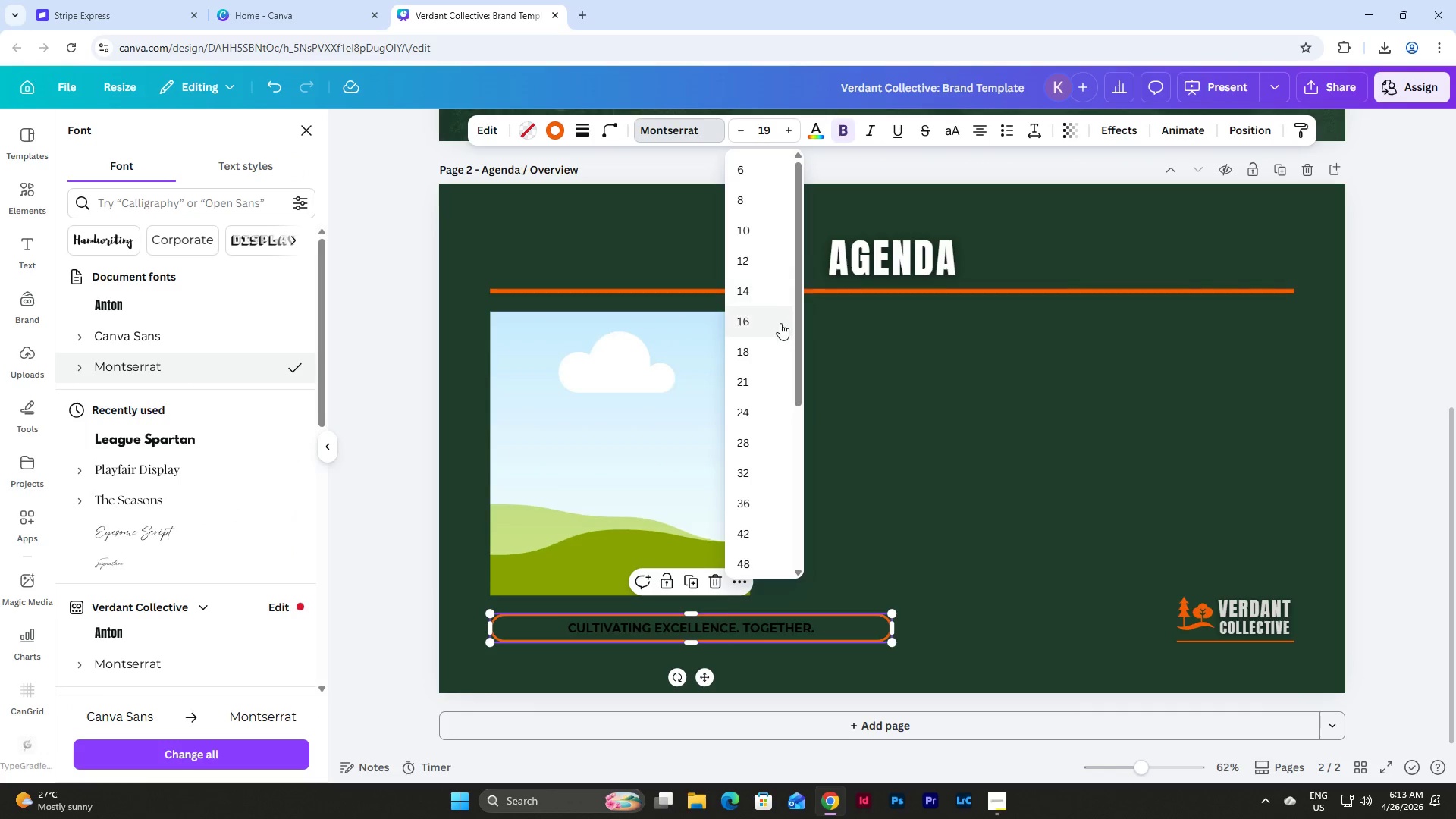 
left_click([772, 319])
 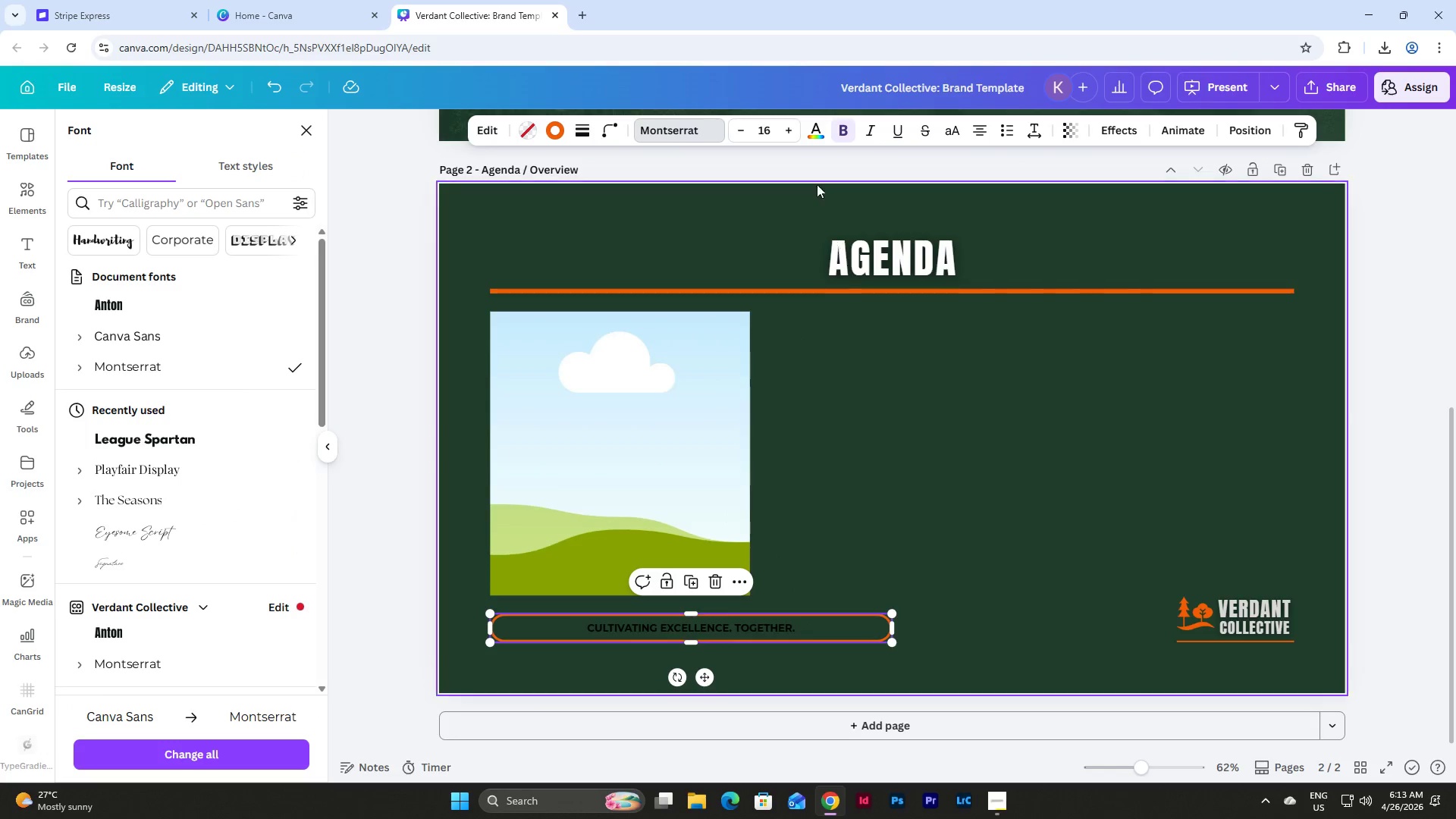 
double_click([792, 132])
 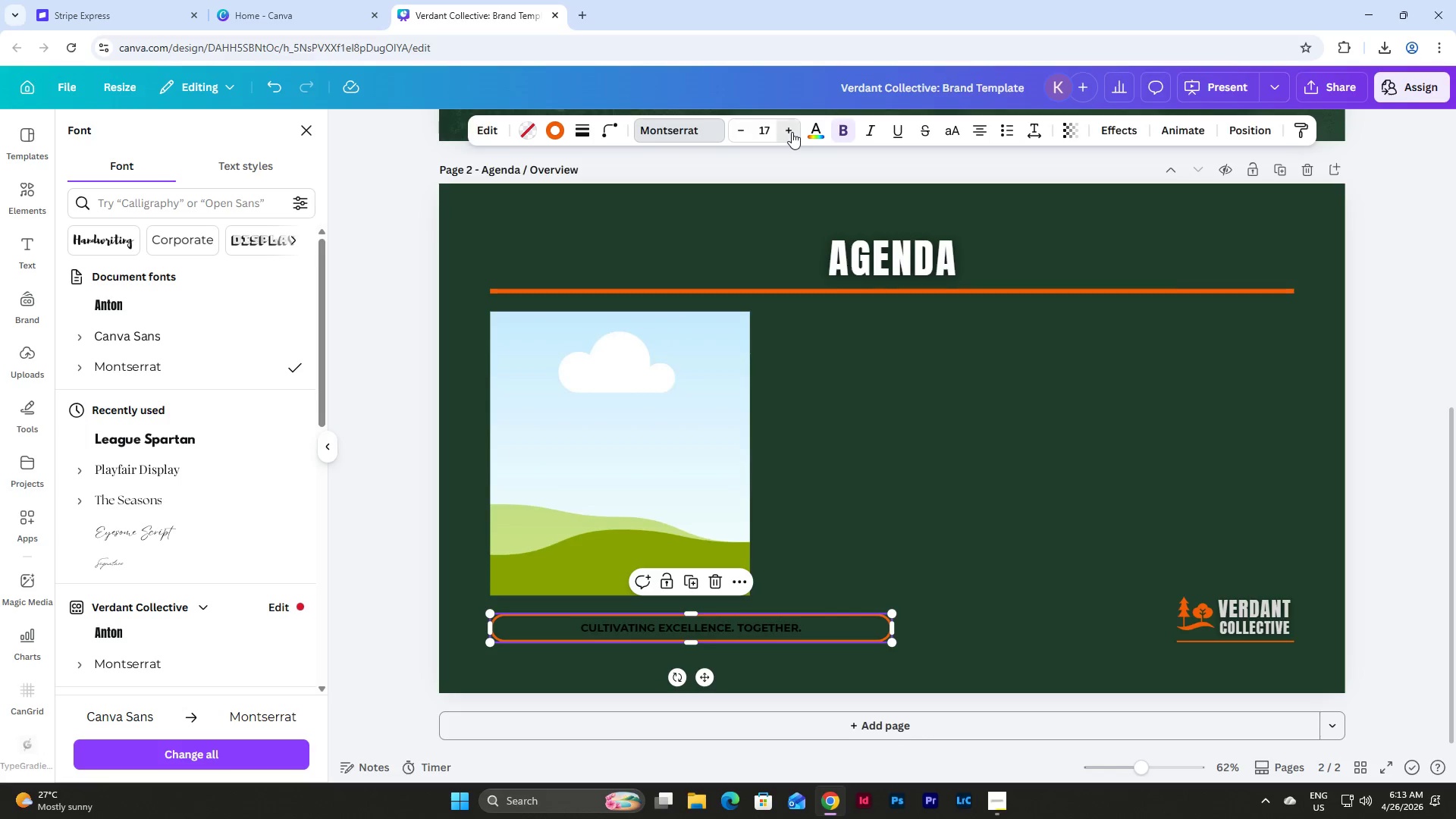 
triple_click([792, 132])
 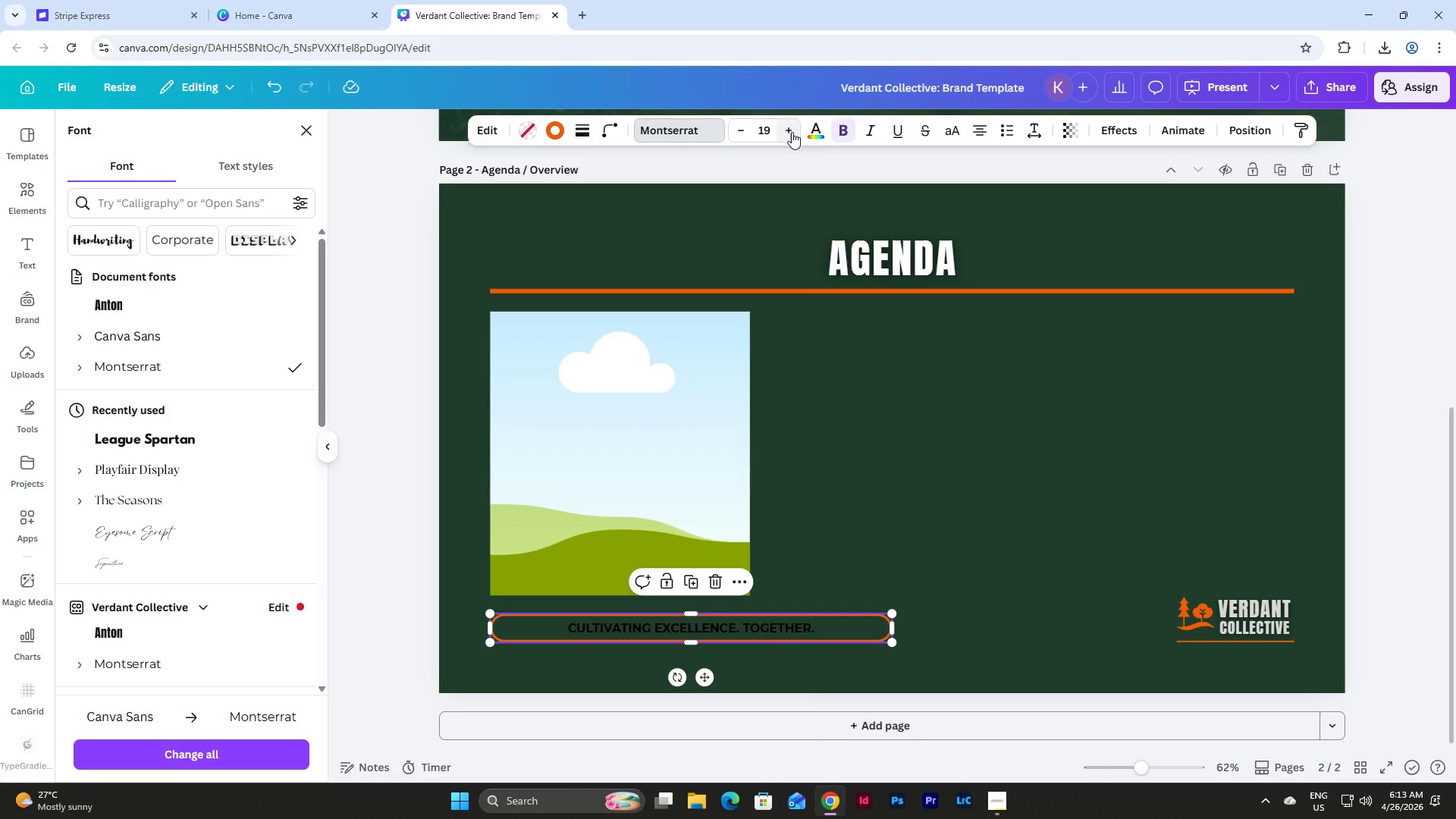 
triple_click([792, 132])
 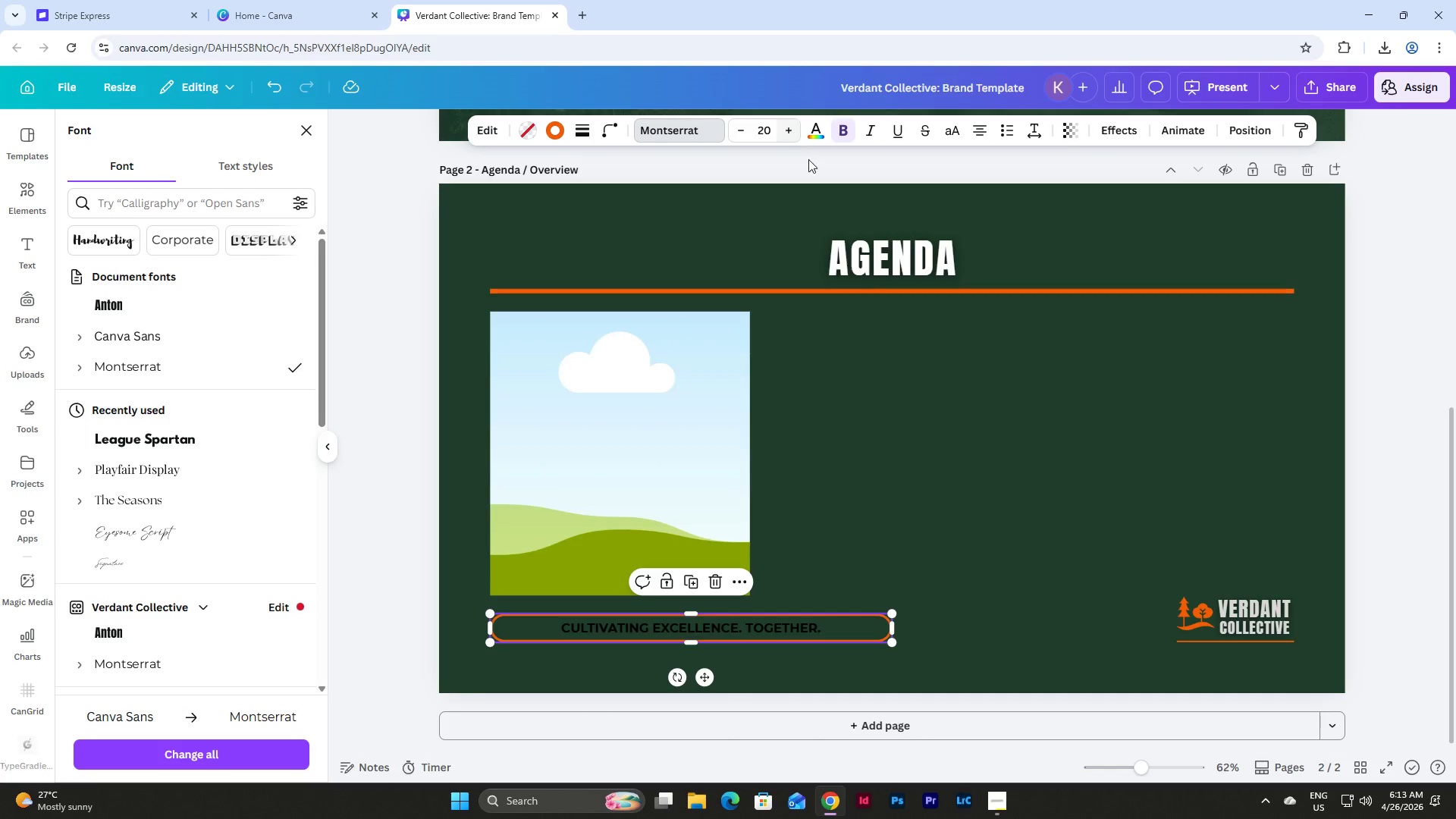 
left_click([944, 482])
 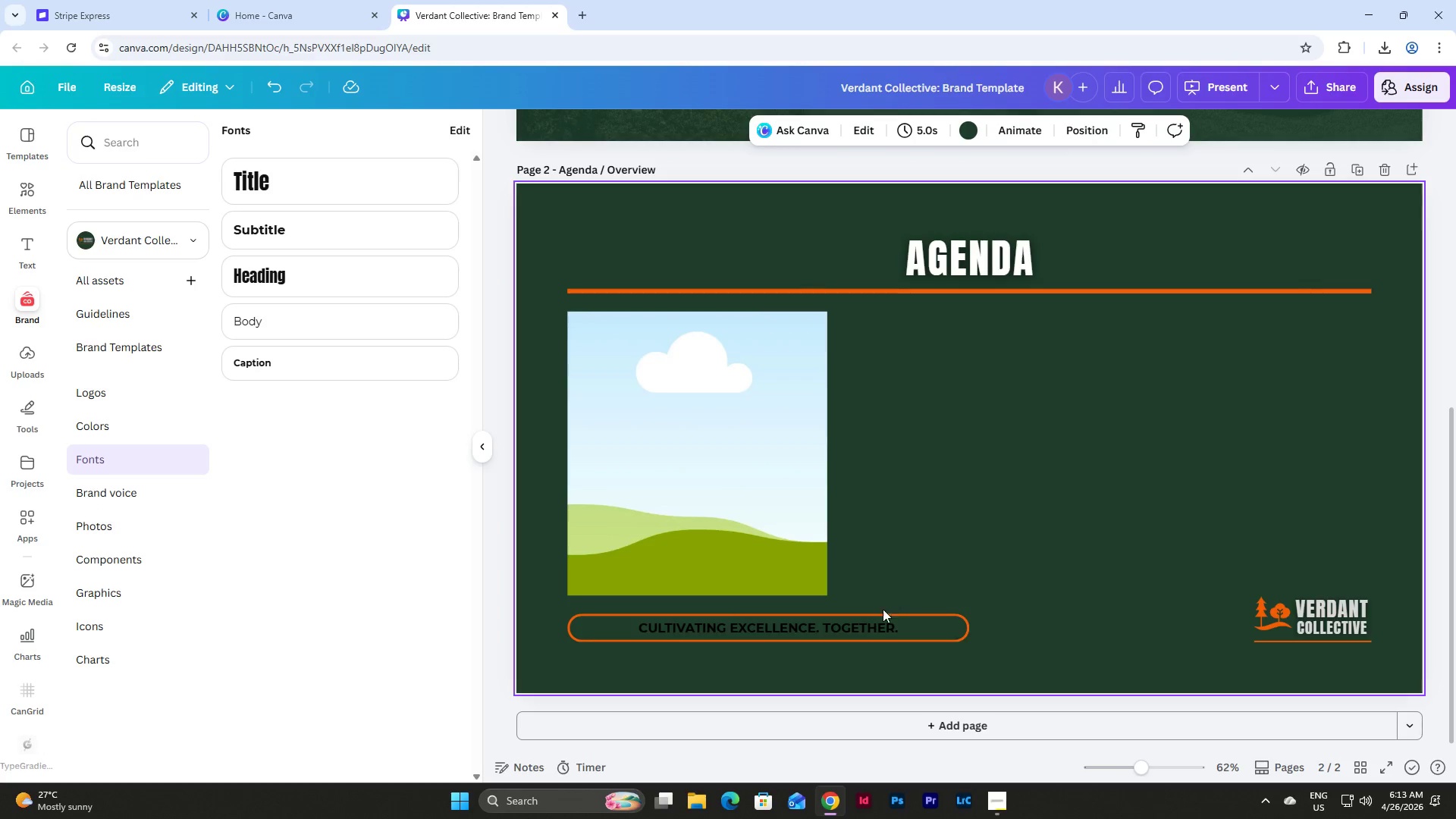 
left_click([877, 616])
 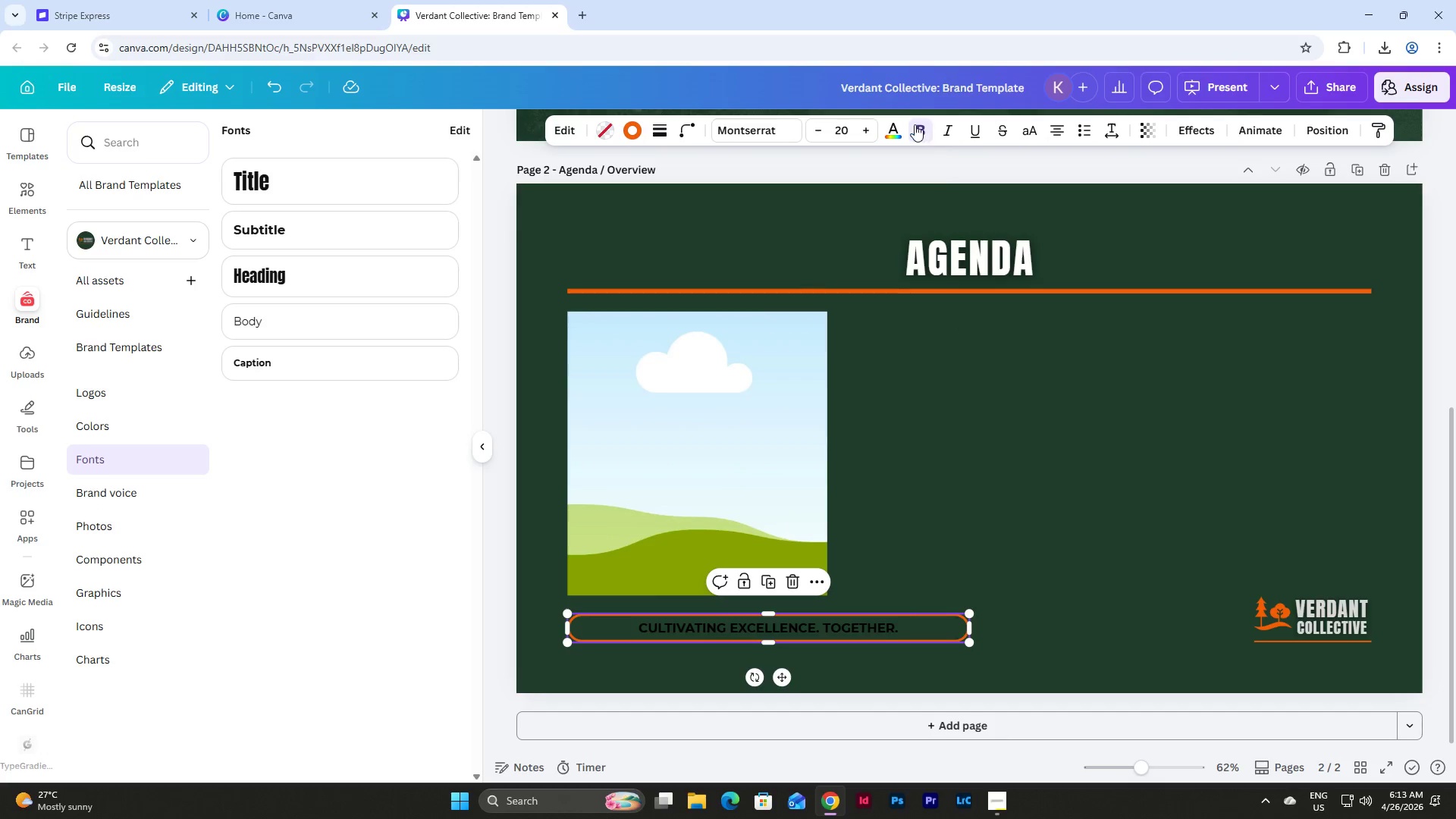 
left_click([900, 128])
 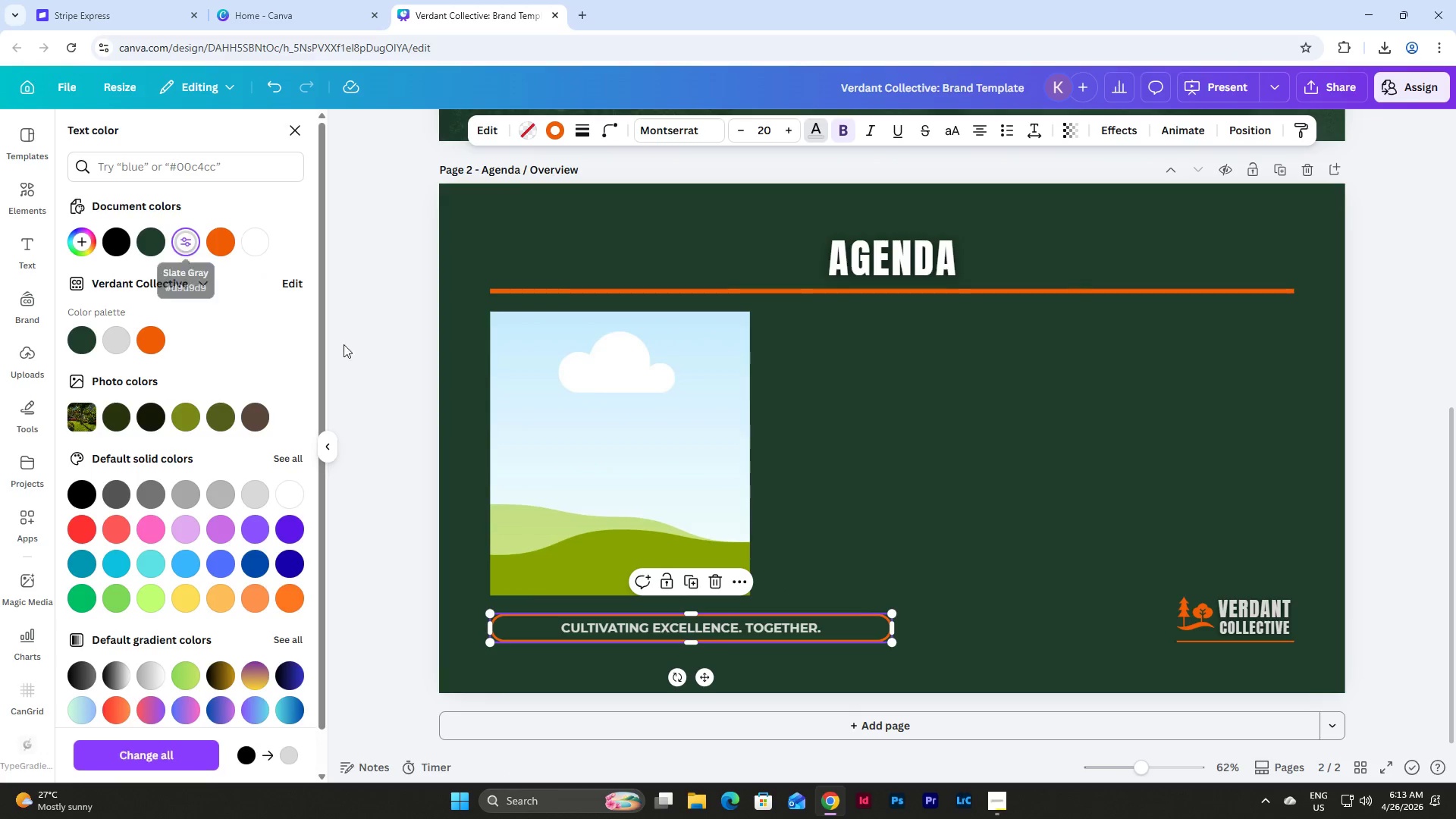 
left_click([852, 559])
 